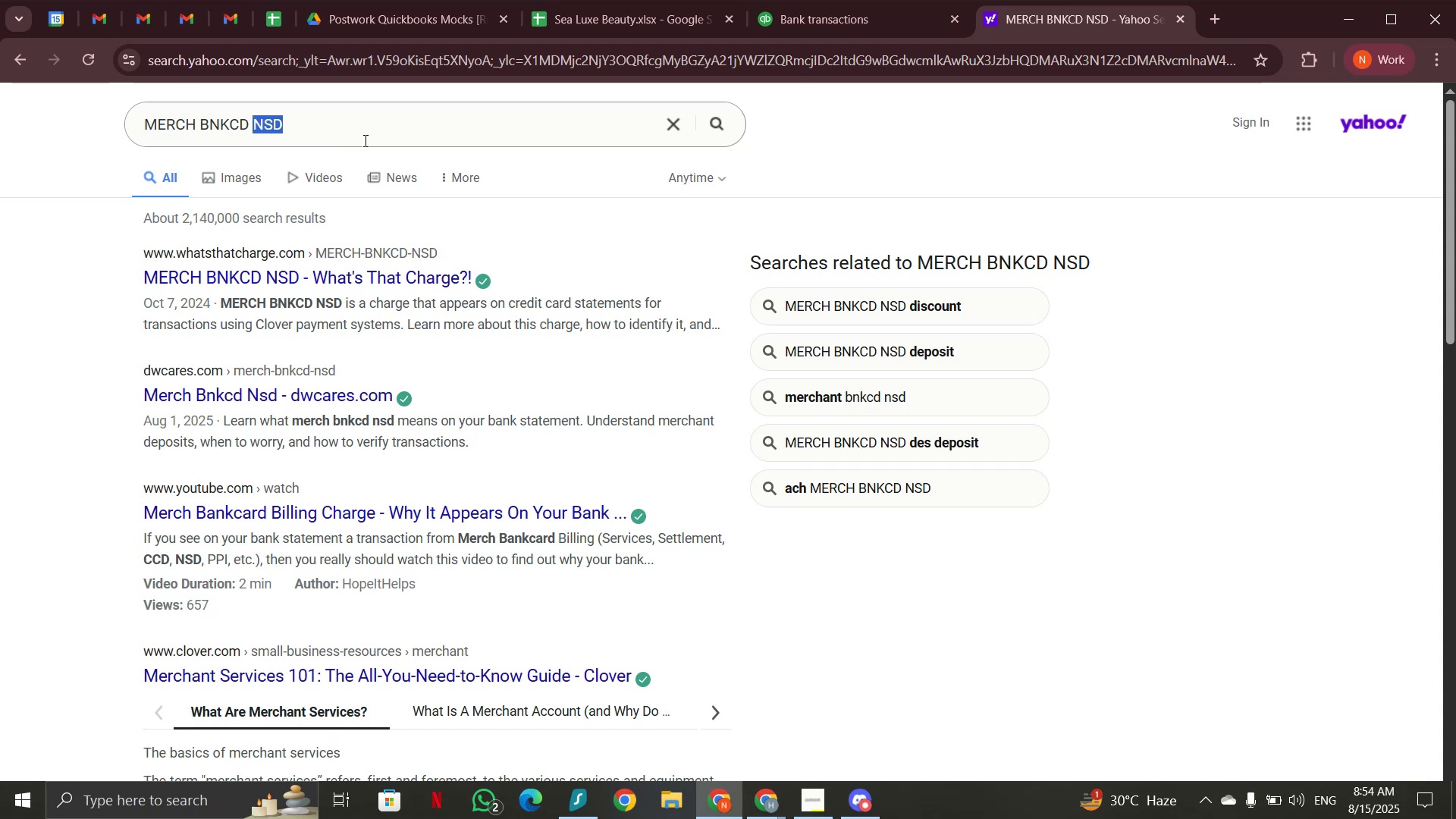 
key(Backspace)
 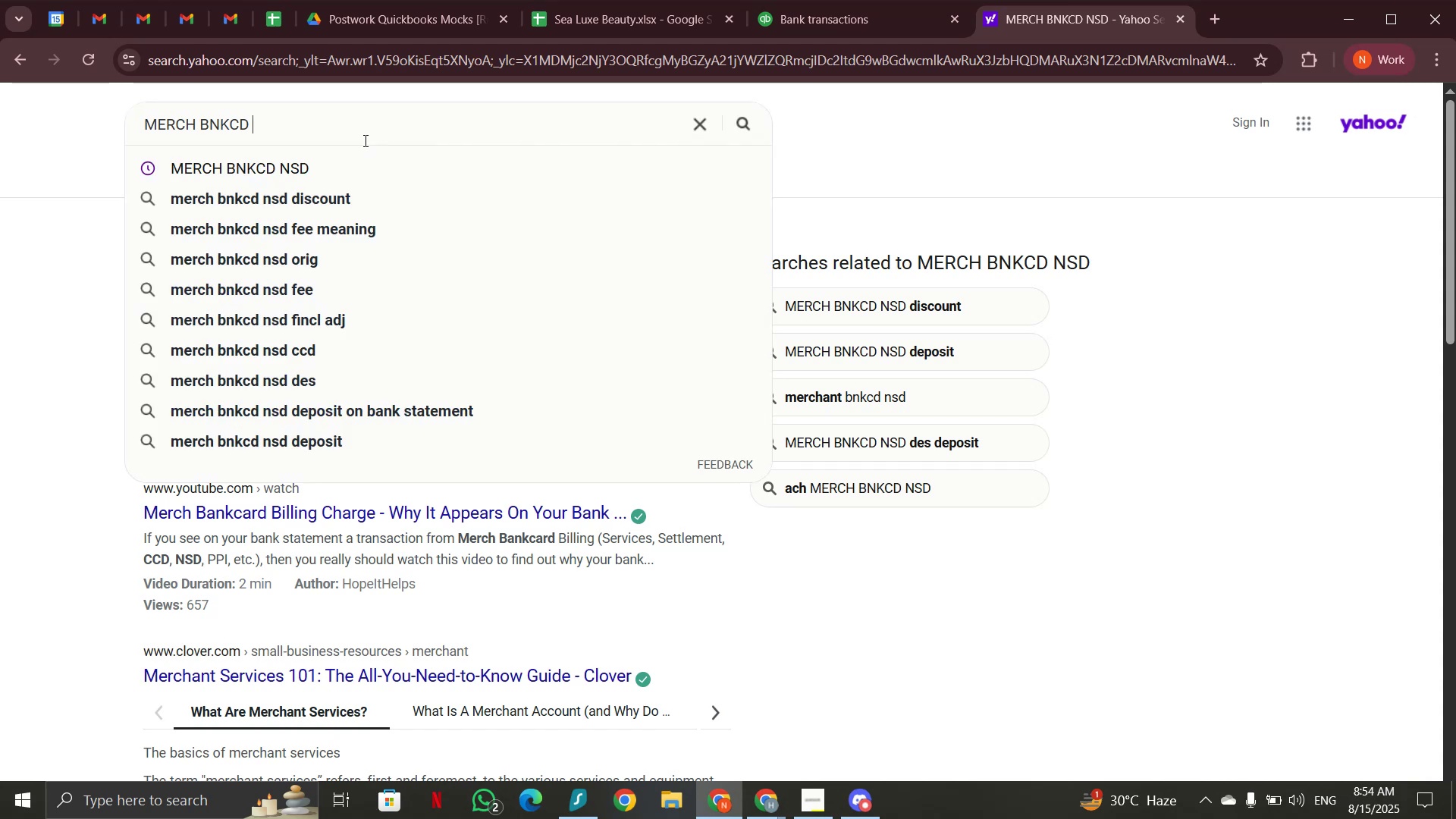 
key(Enter)
 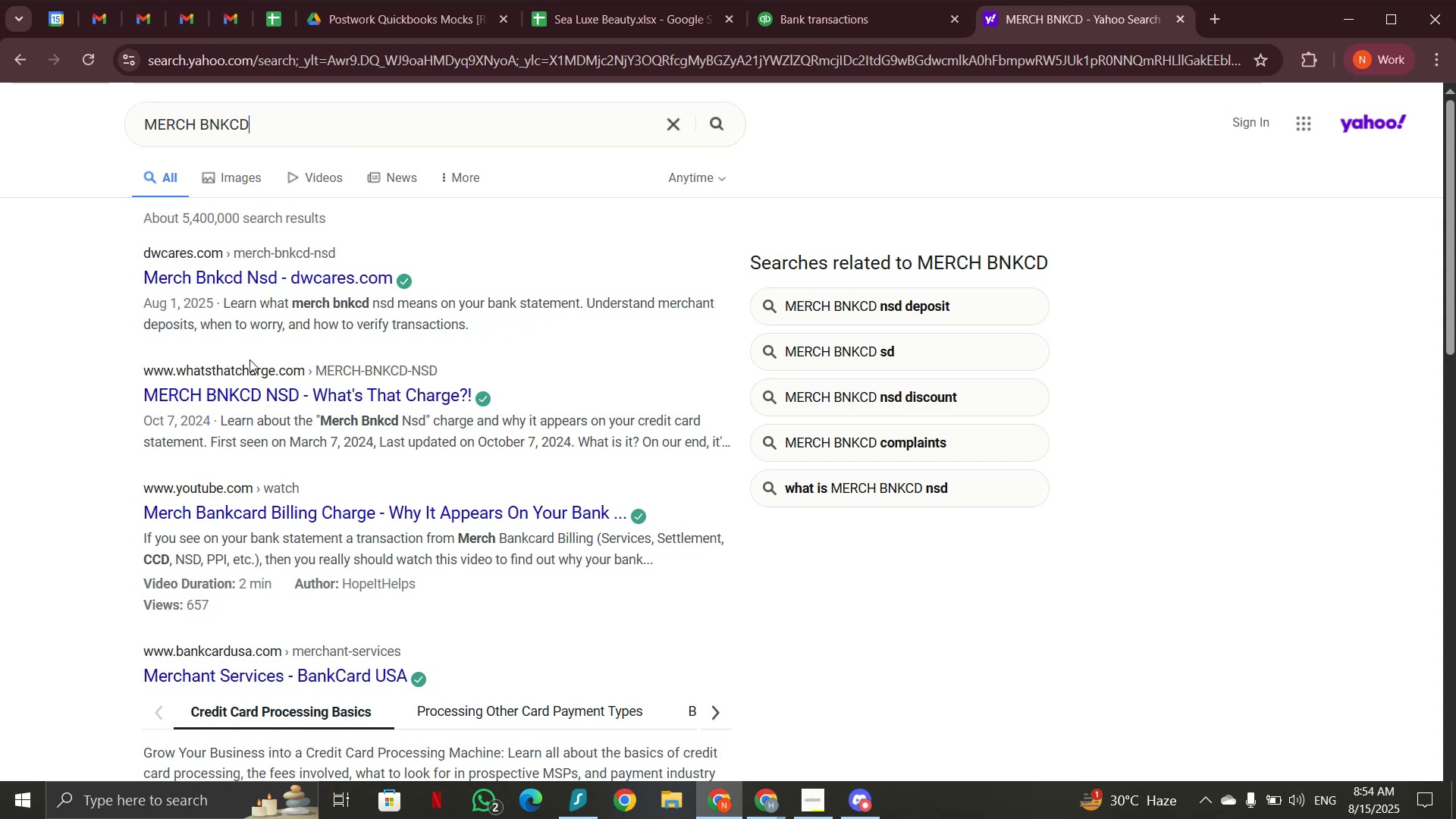 
wait(16.9)
 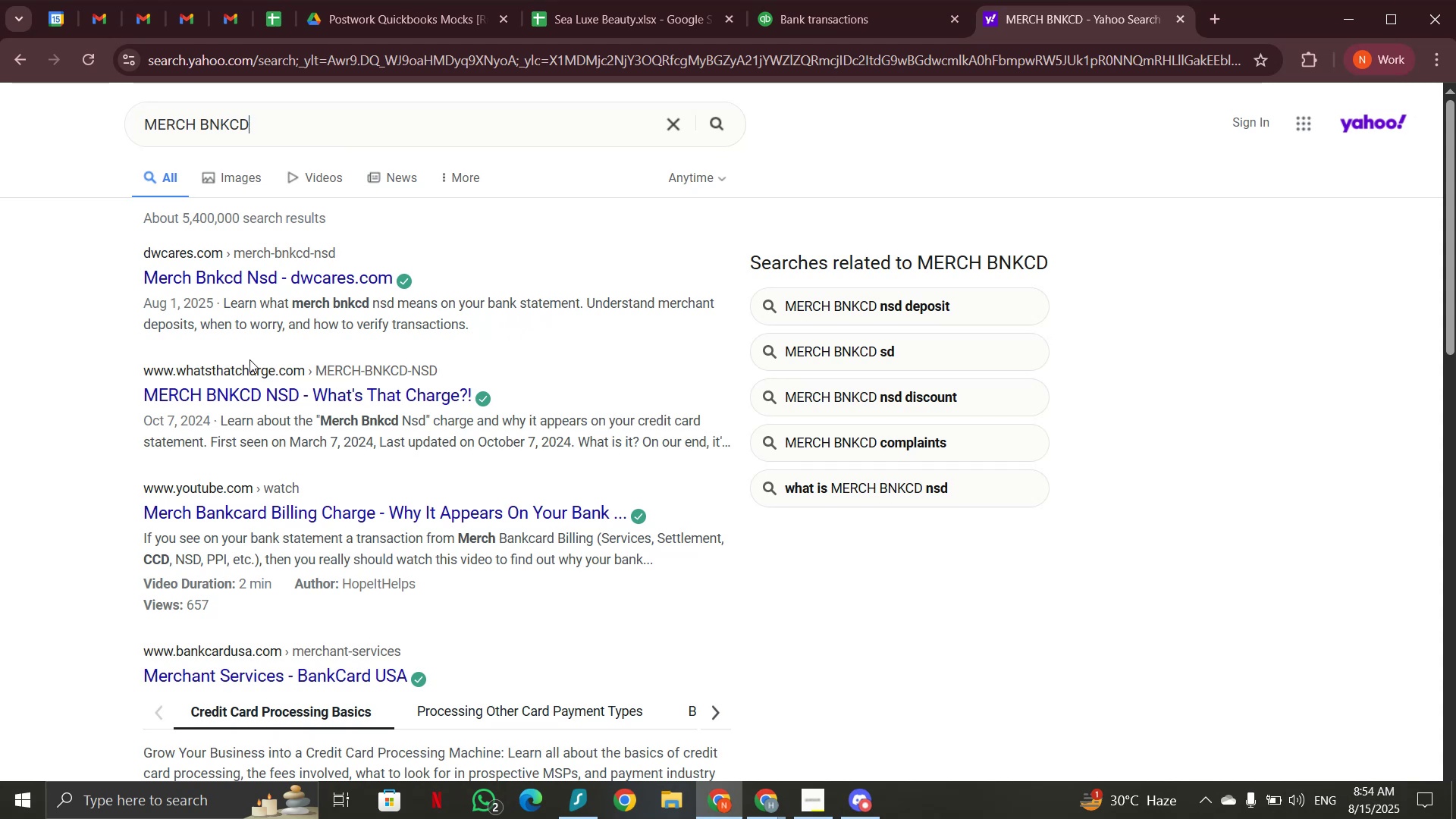 
scroll: coordinate [249, 359], scroll_direction: down, amount: 1.0
 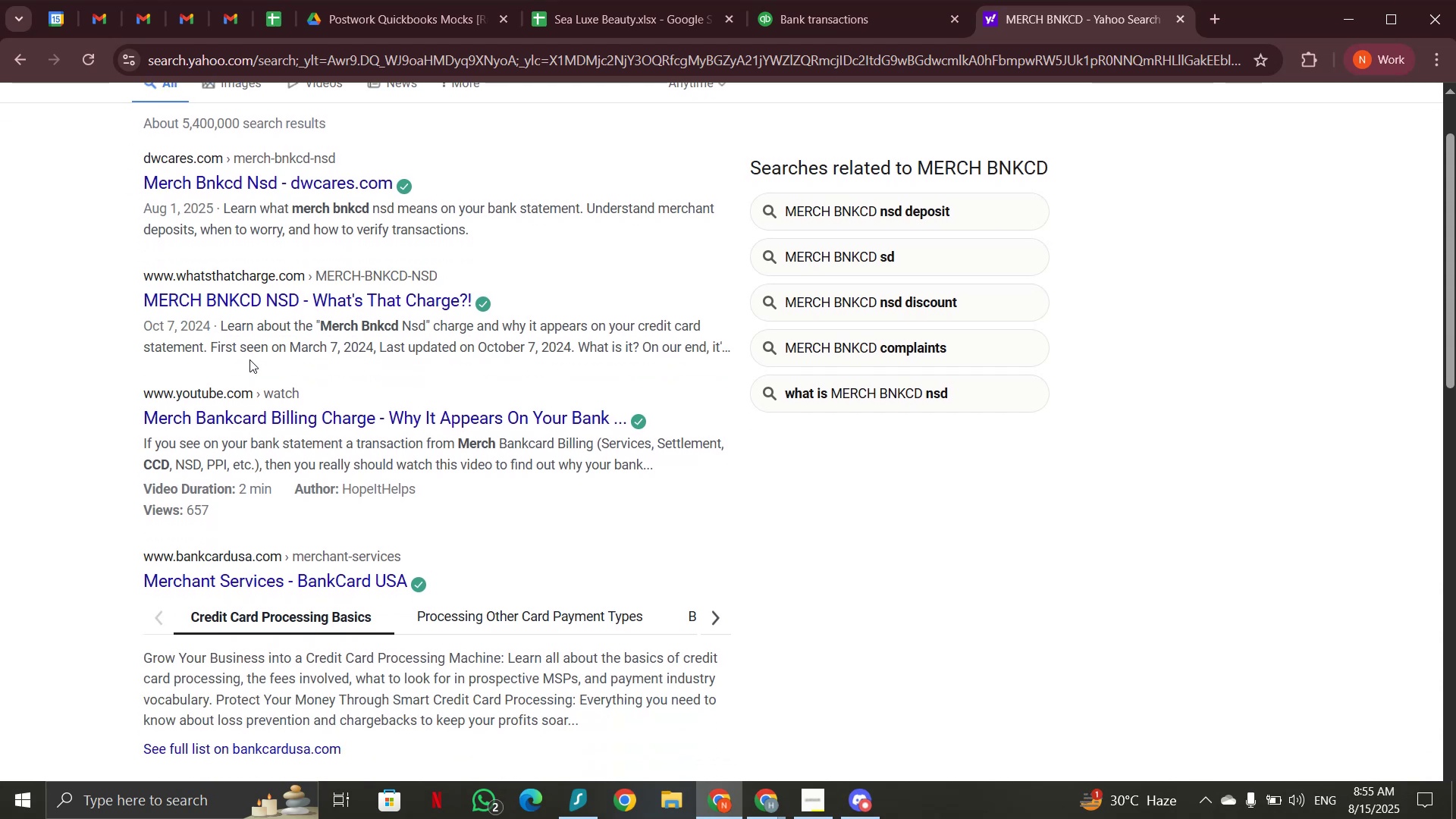 
wait(9.51)
 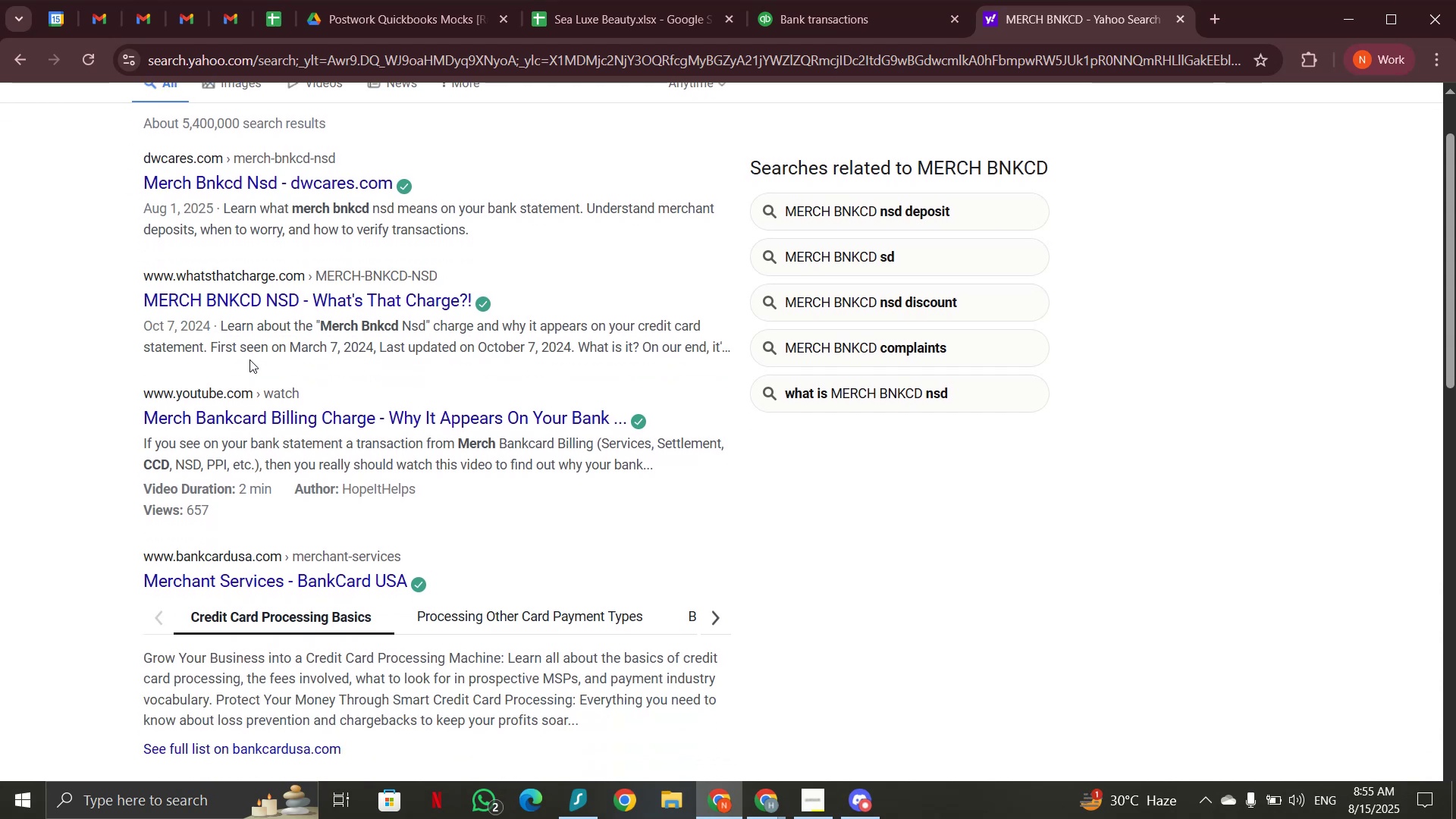 
scroll: coordinate [249, 359], scroll_direction: down, amount: 2.0
 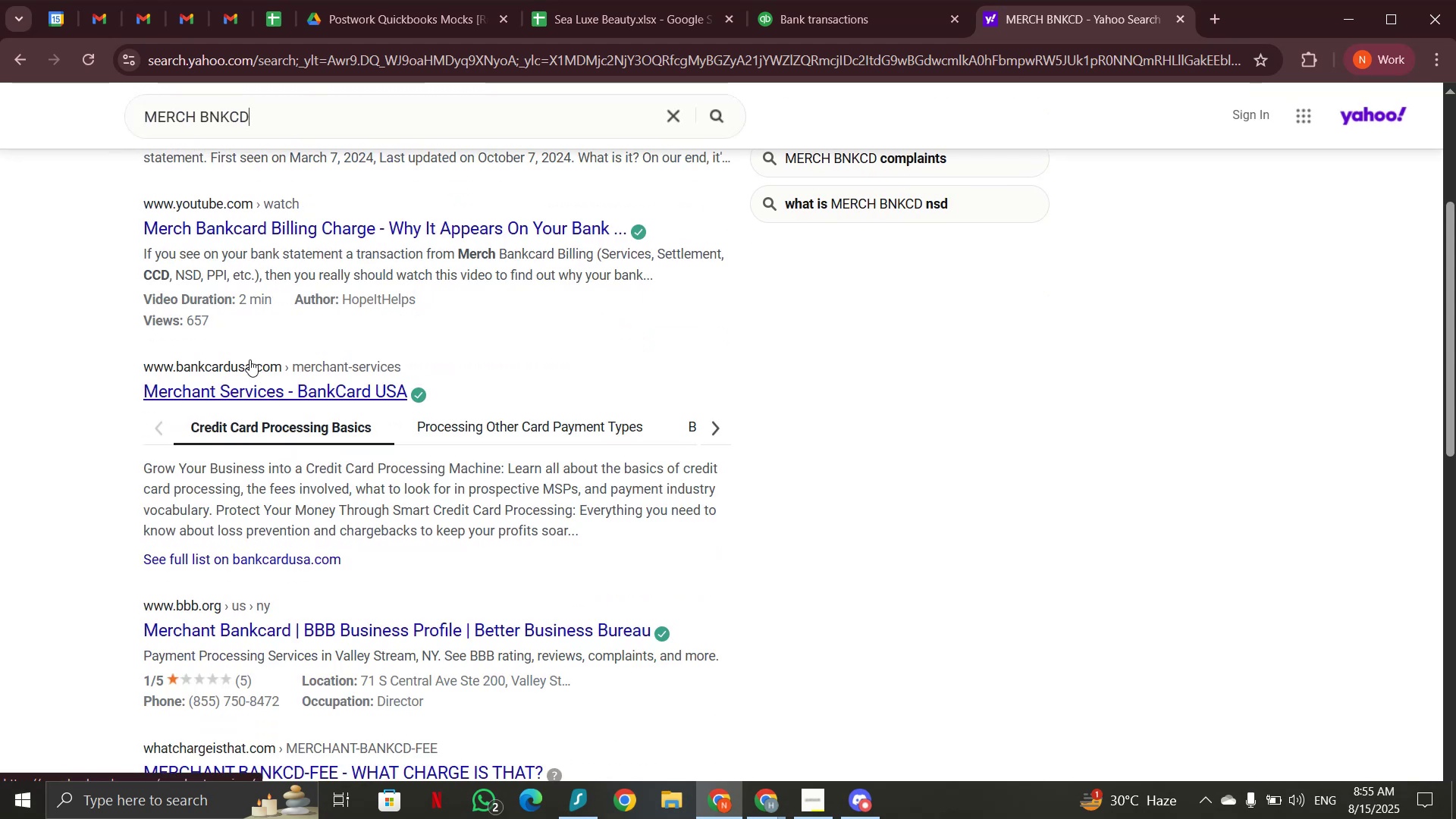 
wait(5.86)
 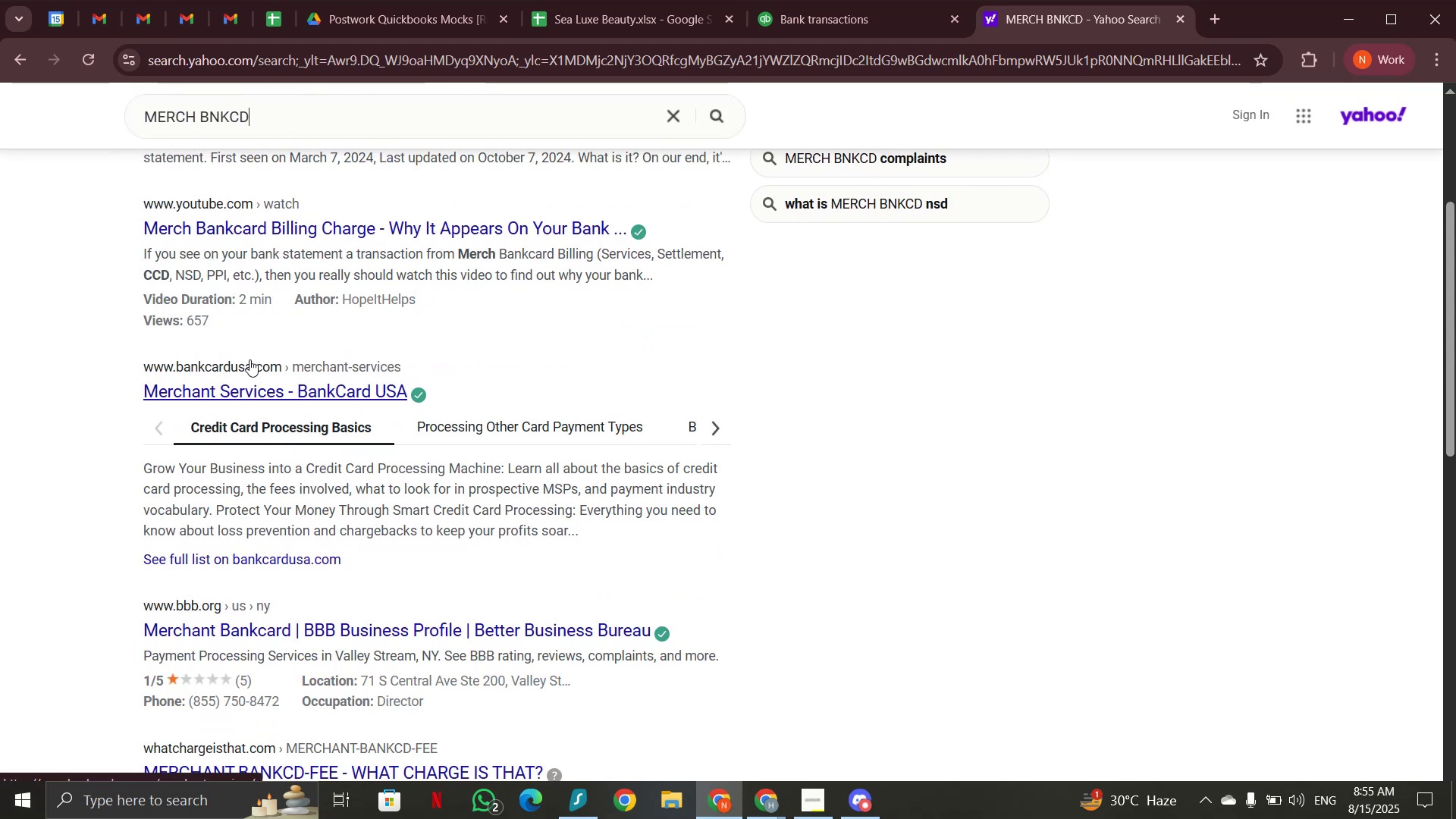 
scroll: coordinate [249, 359], scroll_direction: down, amount: 1.0
 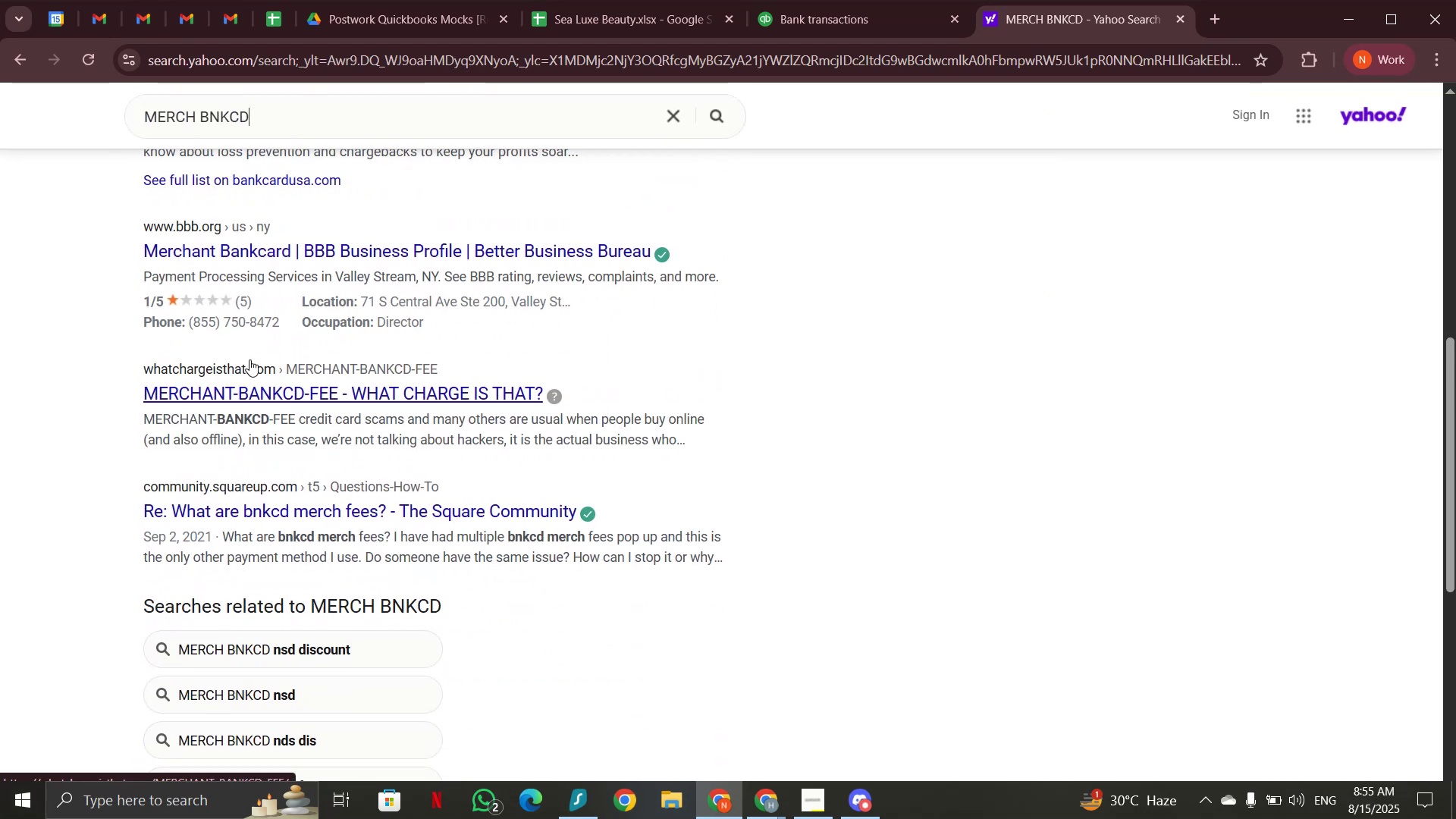 
scroll: coordinate [249, 359], scroll_direction: up, amount: 10.0
 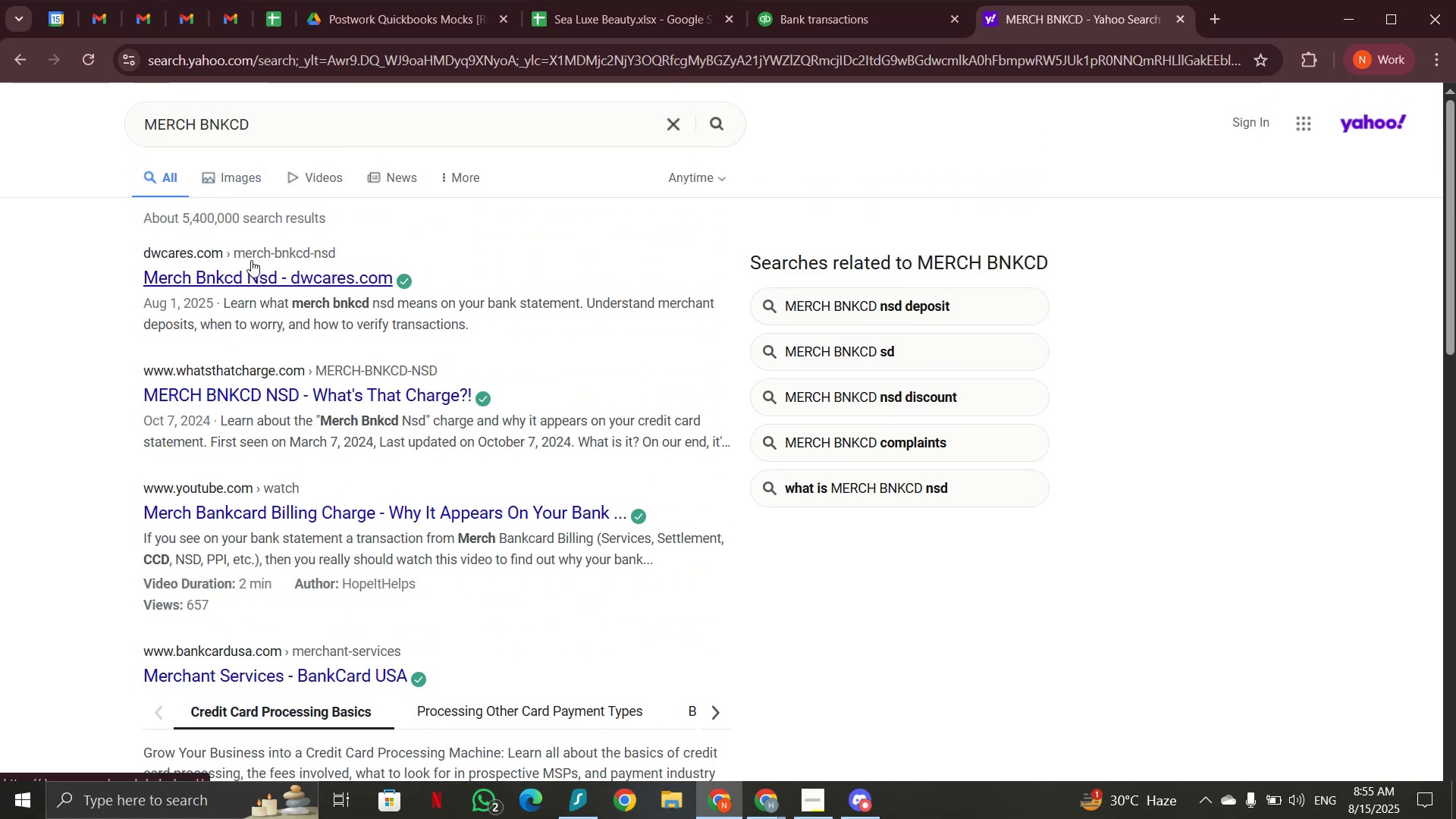 
scroll: coordinate [290, 410], scroll_direction: down, amount: 2.0
 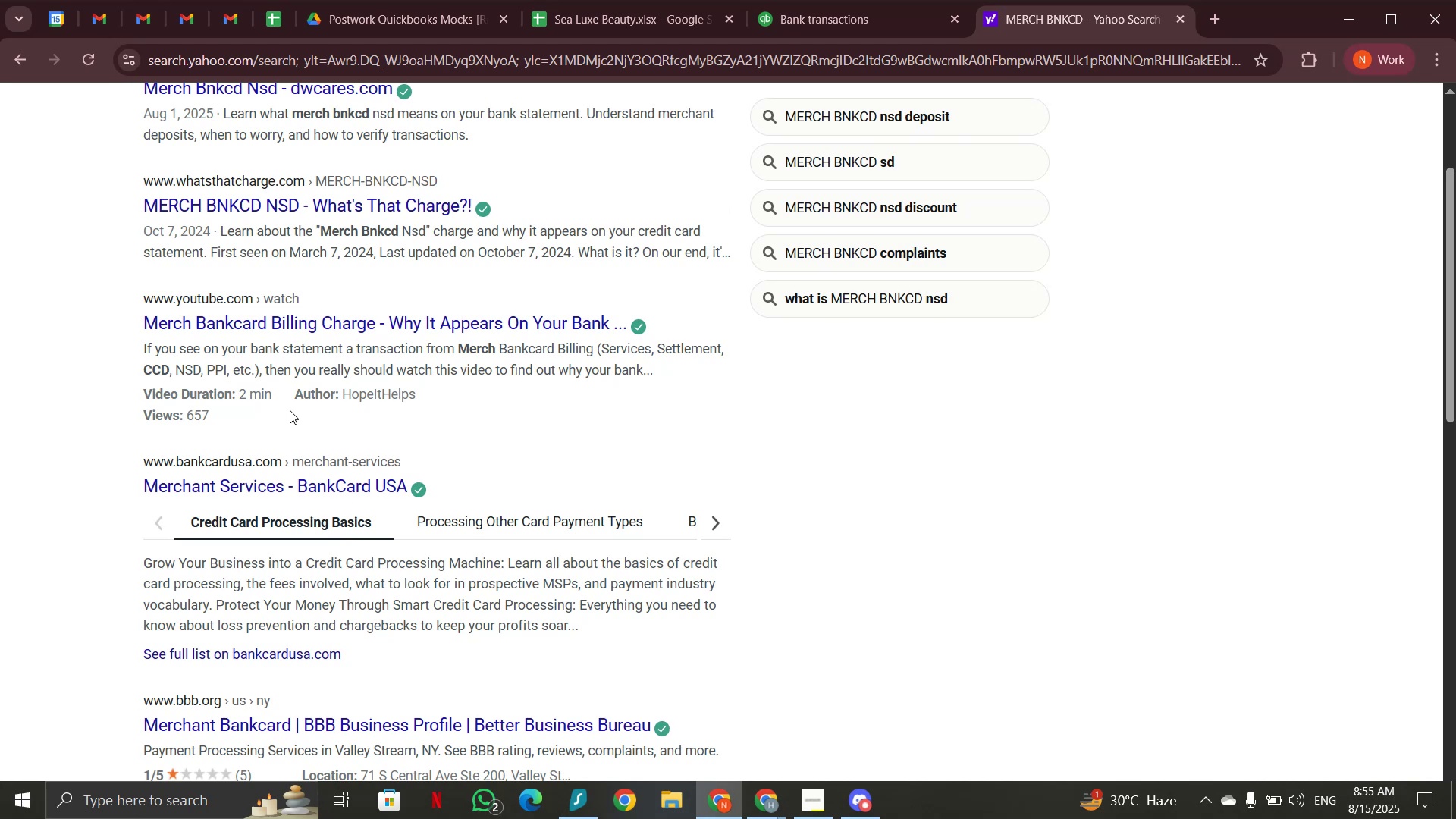 
wait(6.0)
 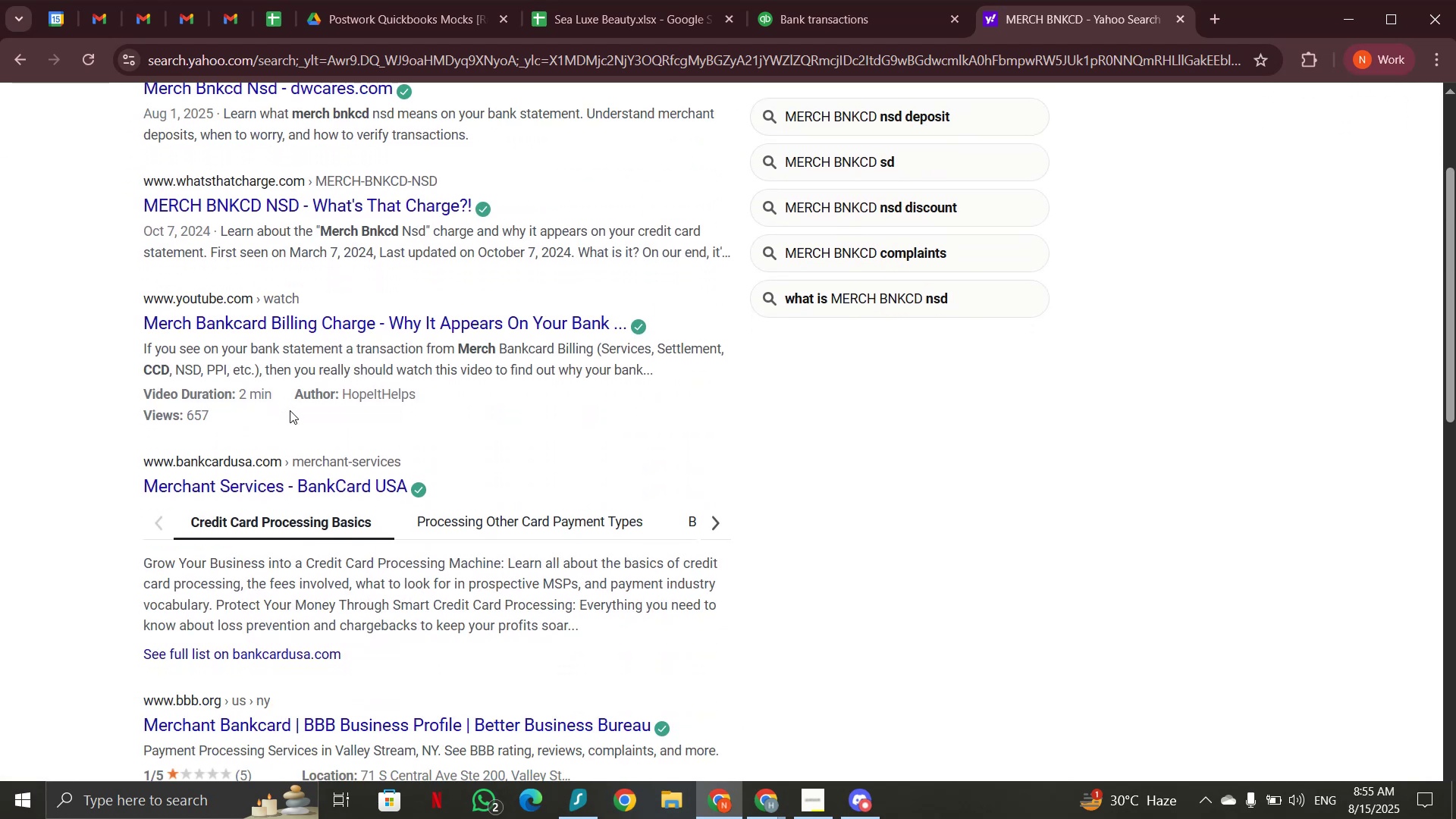 
left_click([858, 27])
 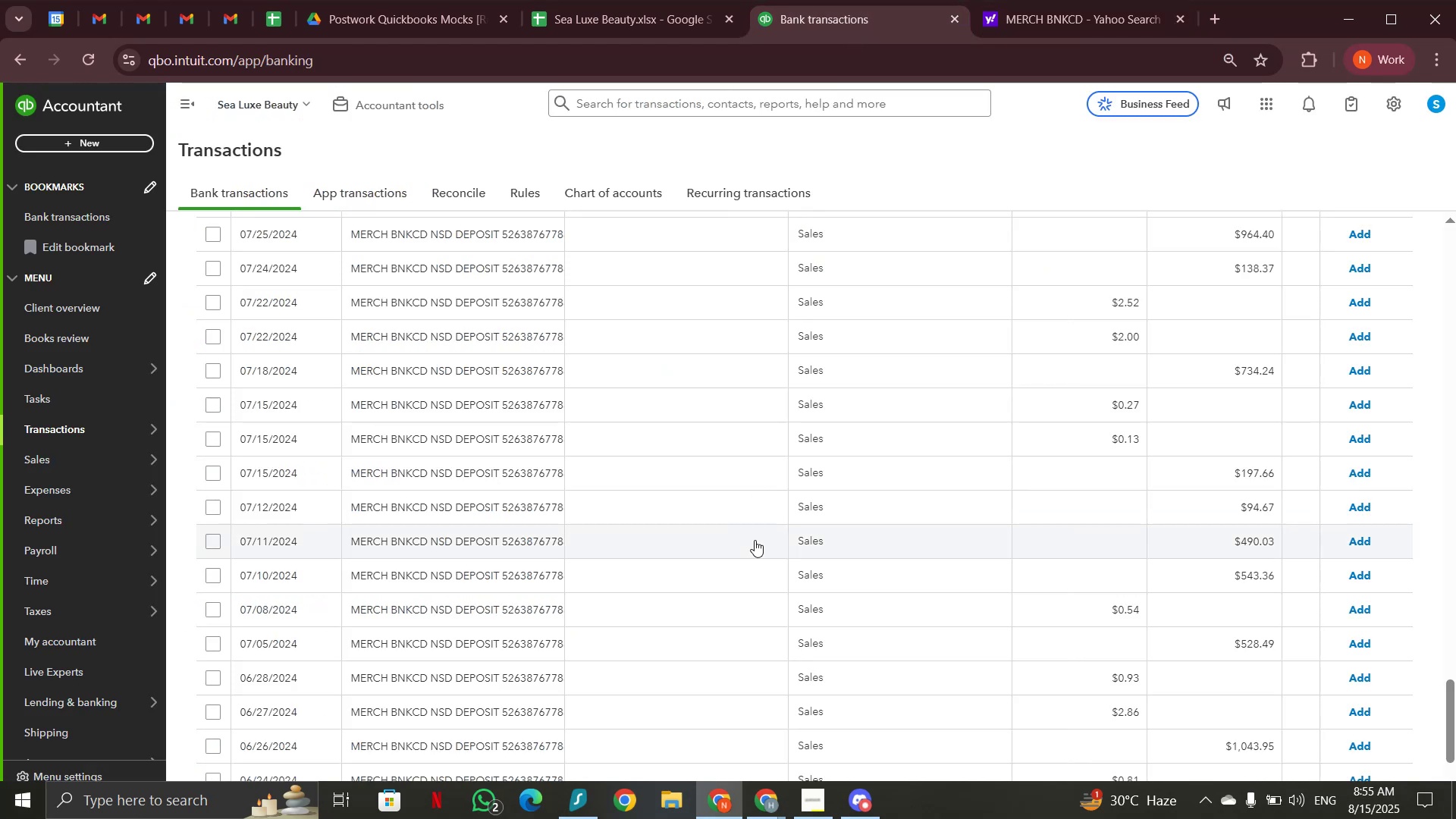 
scroll: coordinate [756, 540], scroll_direction: up, amount: 35.0
 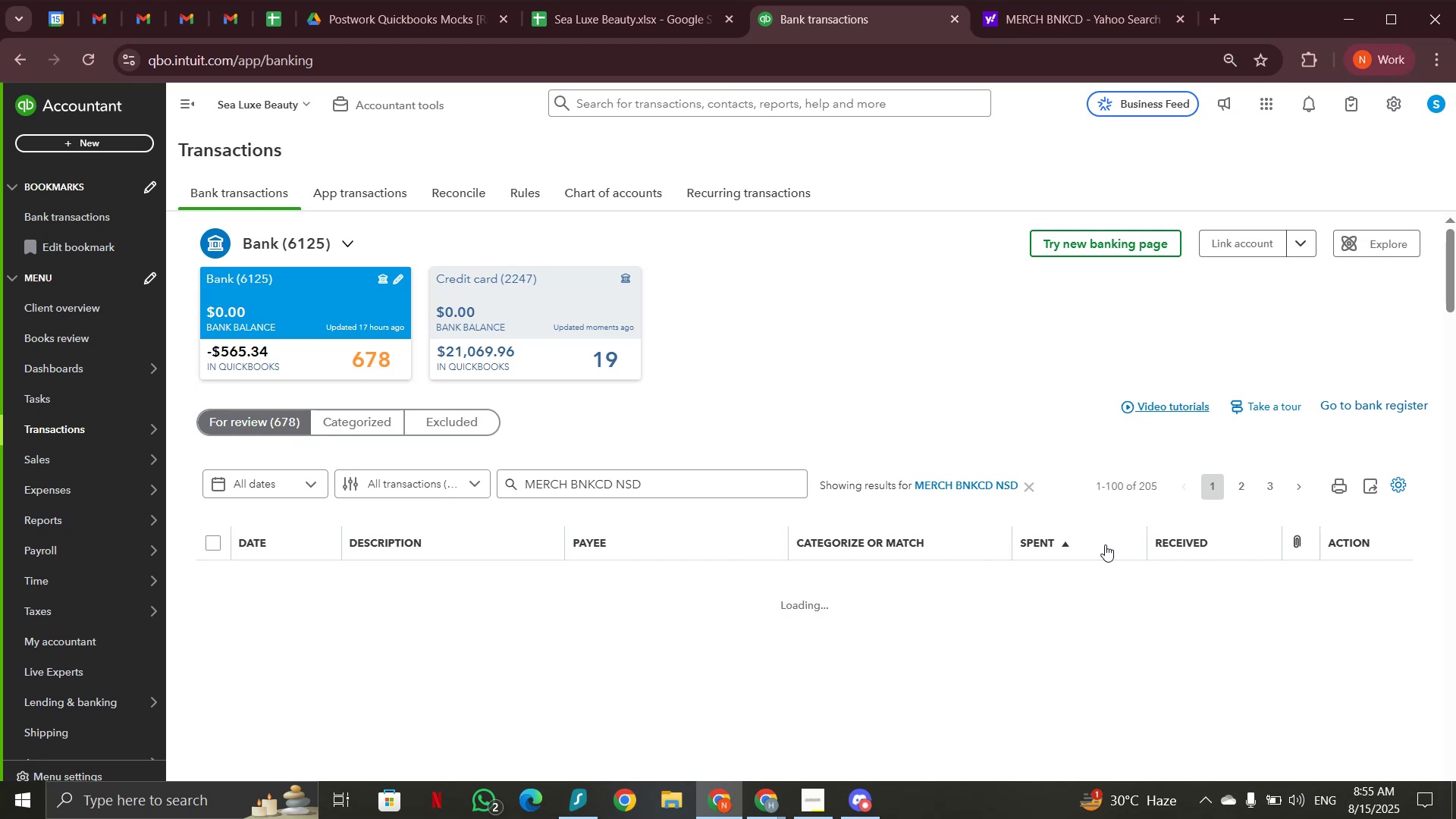 
wait(6.17)
 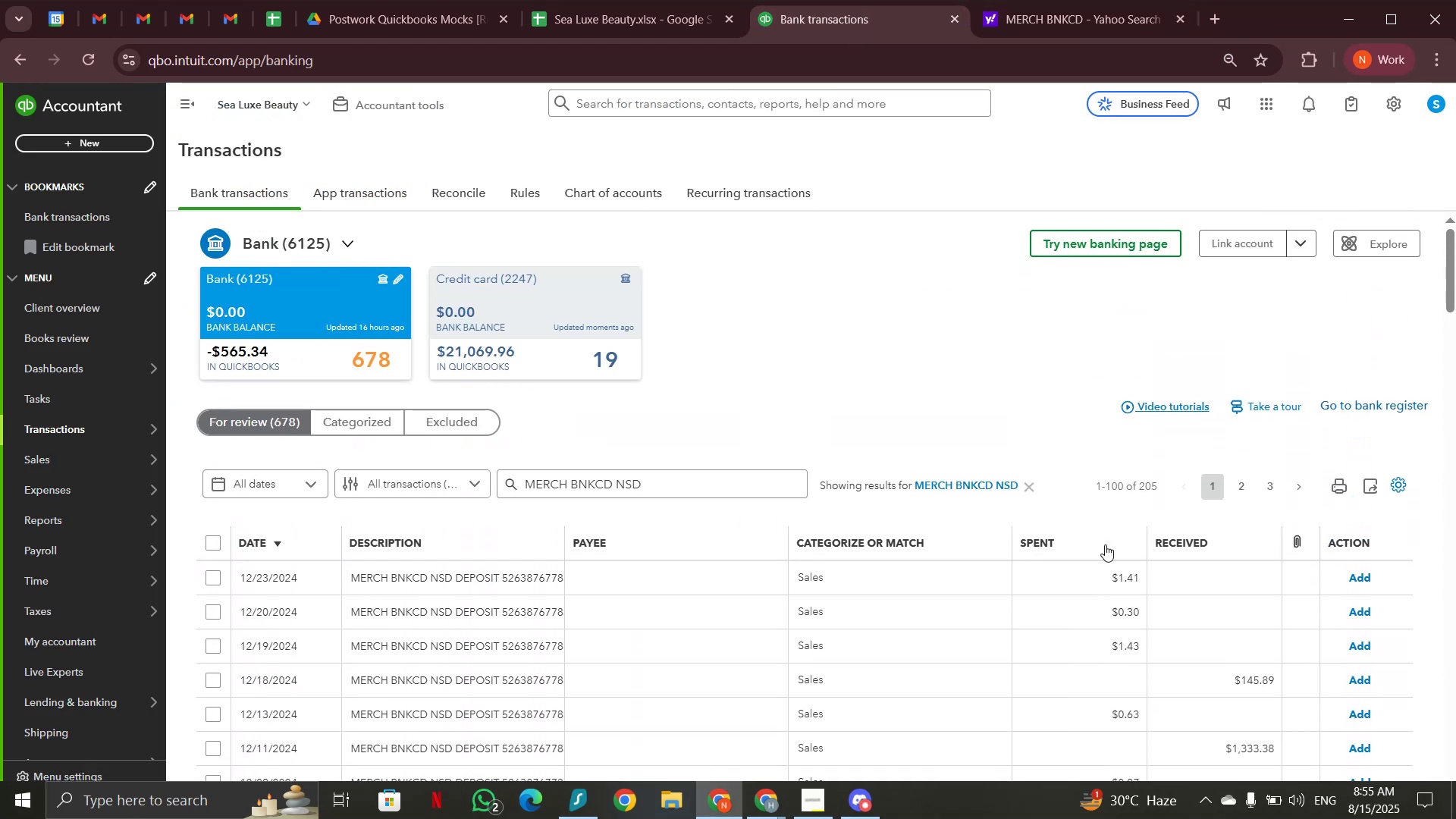 
scroll: coordinate [1105, 544], scroll_direction: down, amount: 43.0
 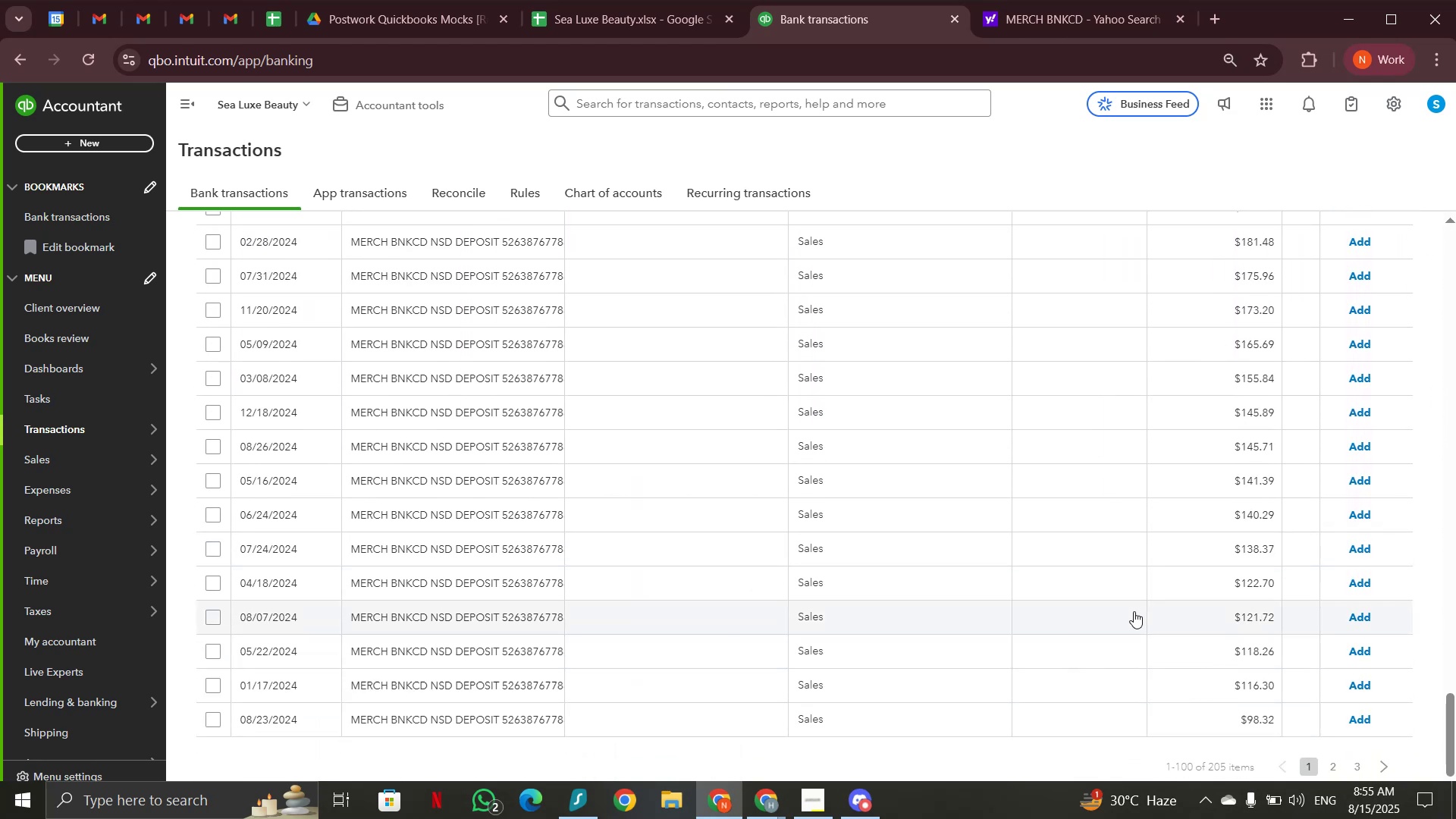 
scroll: coordinate [1444, 337], scroll_direction: up, amount: 37.0
 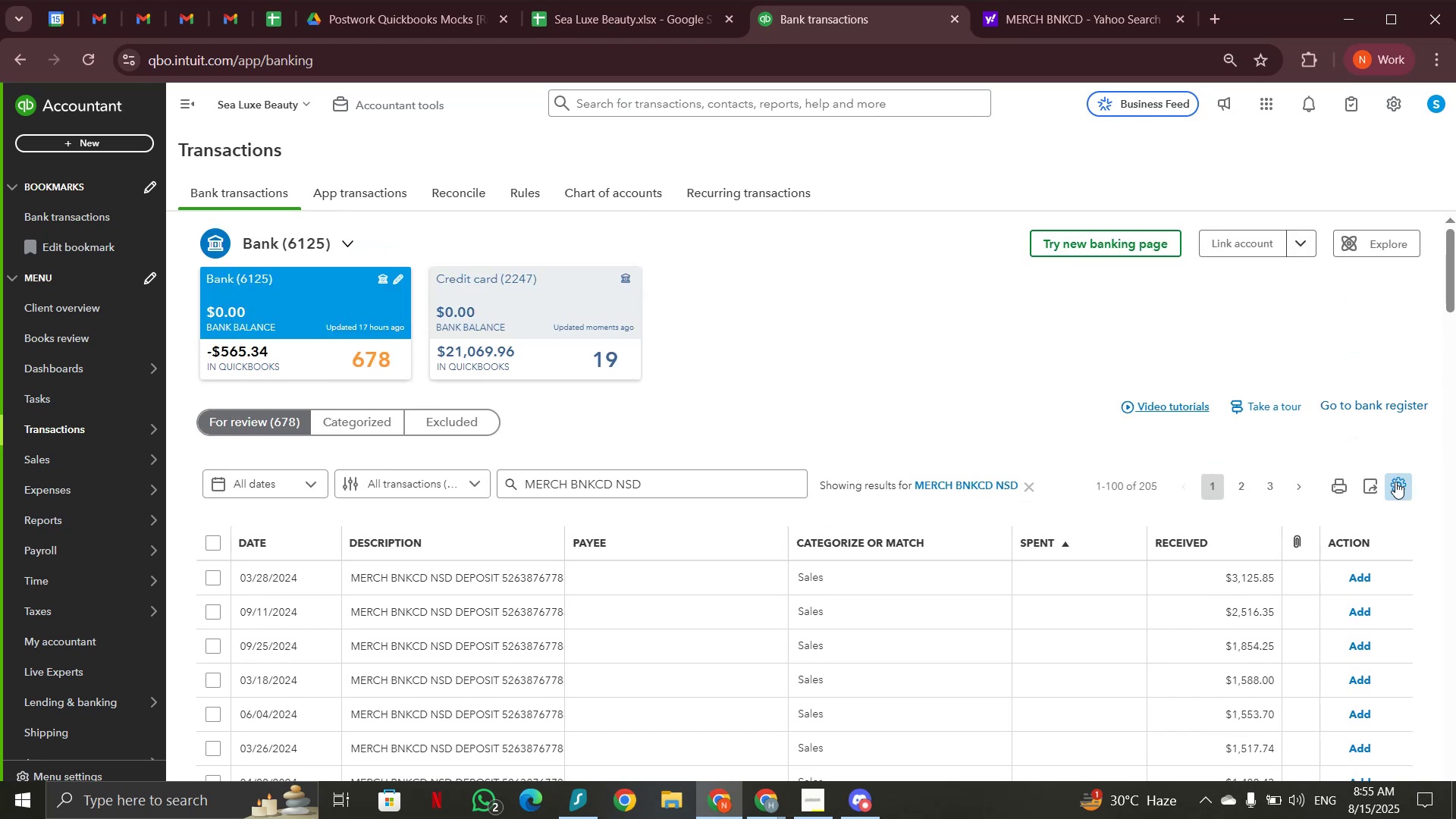 
left_click([1395, 480])
 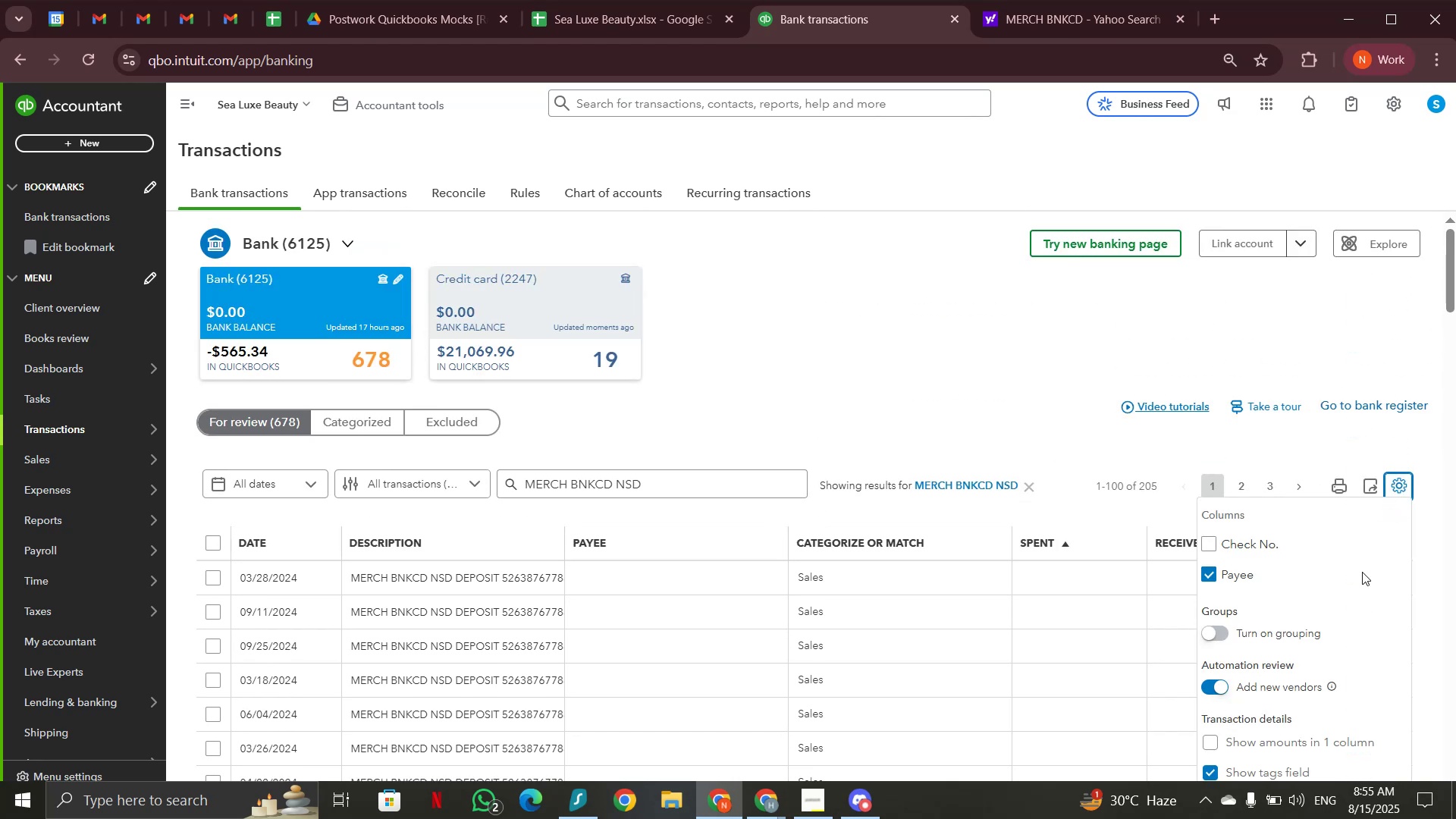 
scroll: coordinate [1291, 639], scroll_direction: down, amount: 4.0
 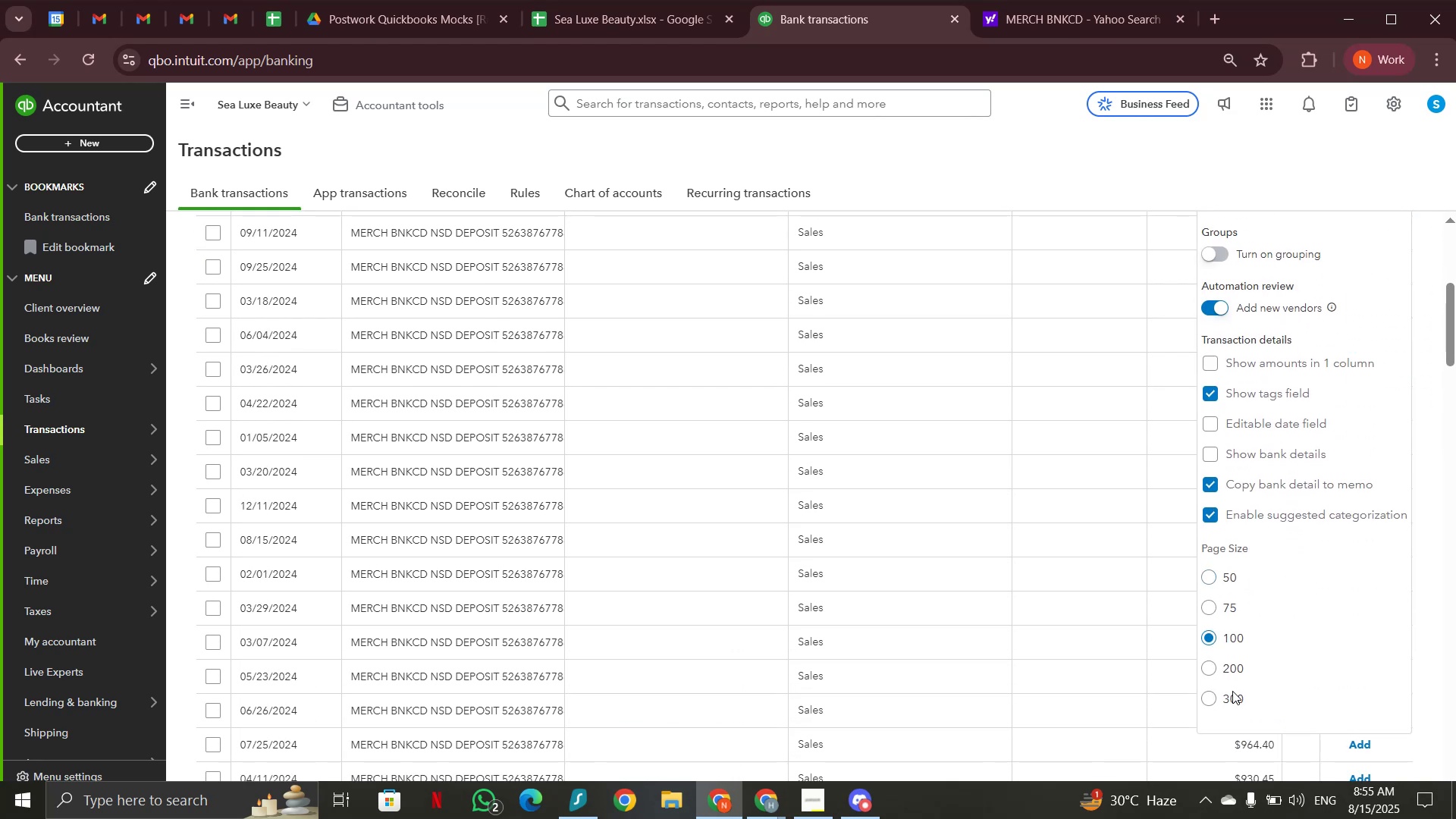 
left_click([1232, 695])
 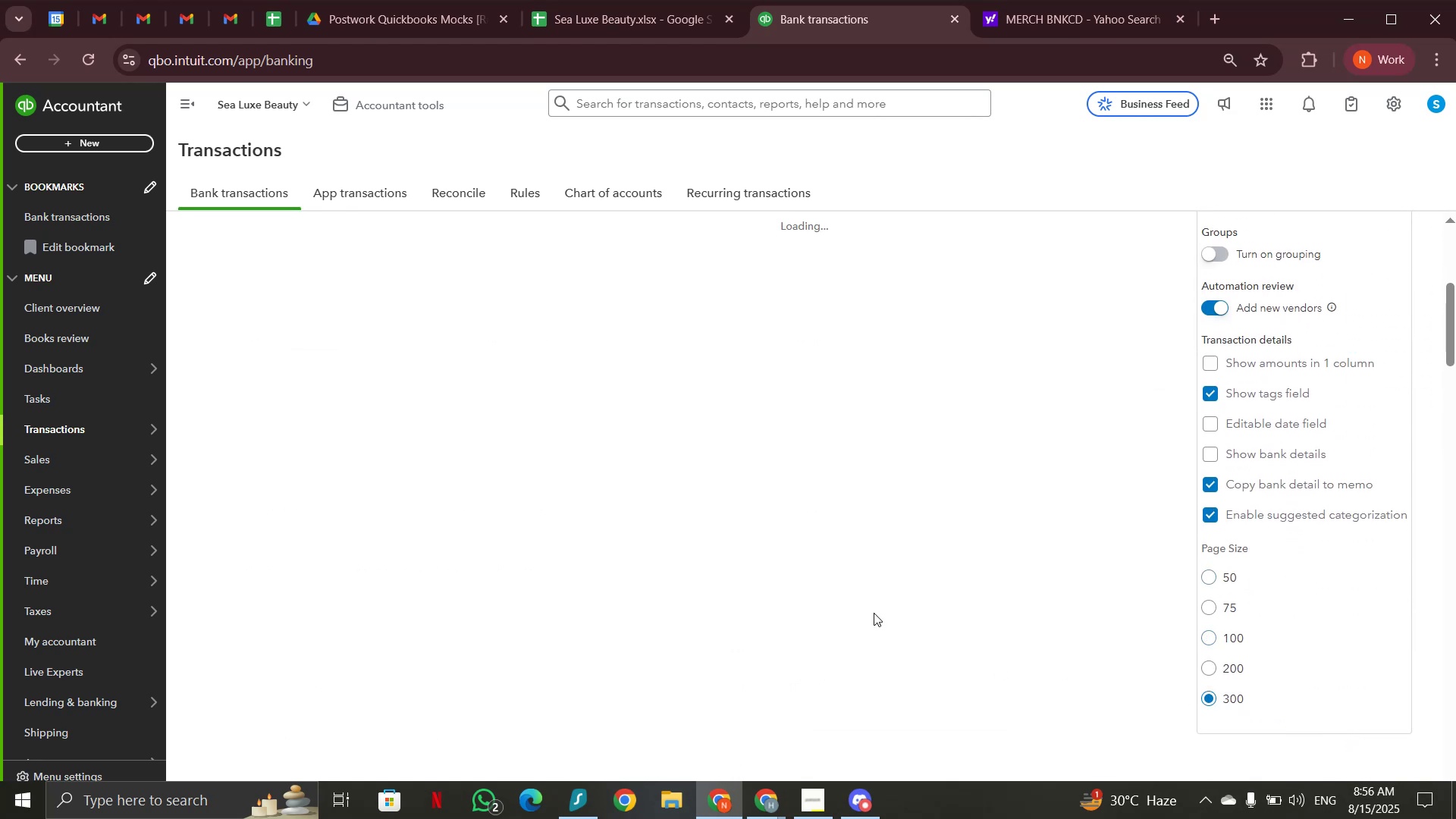 
wait(8.07)
 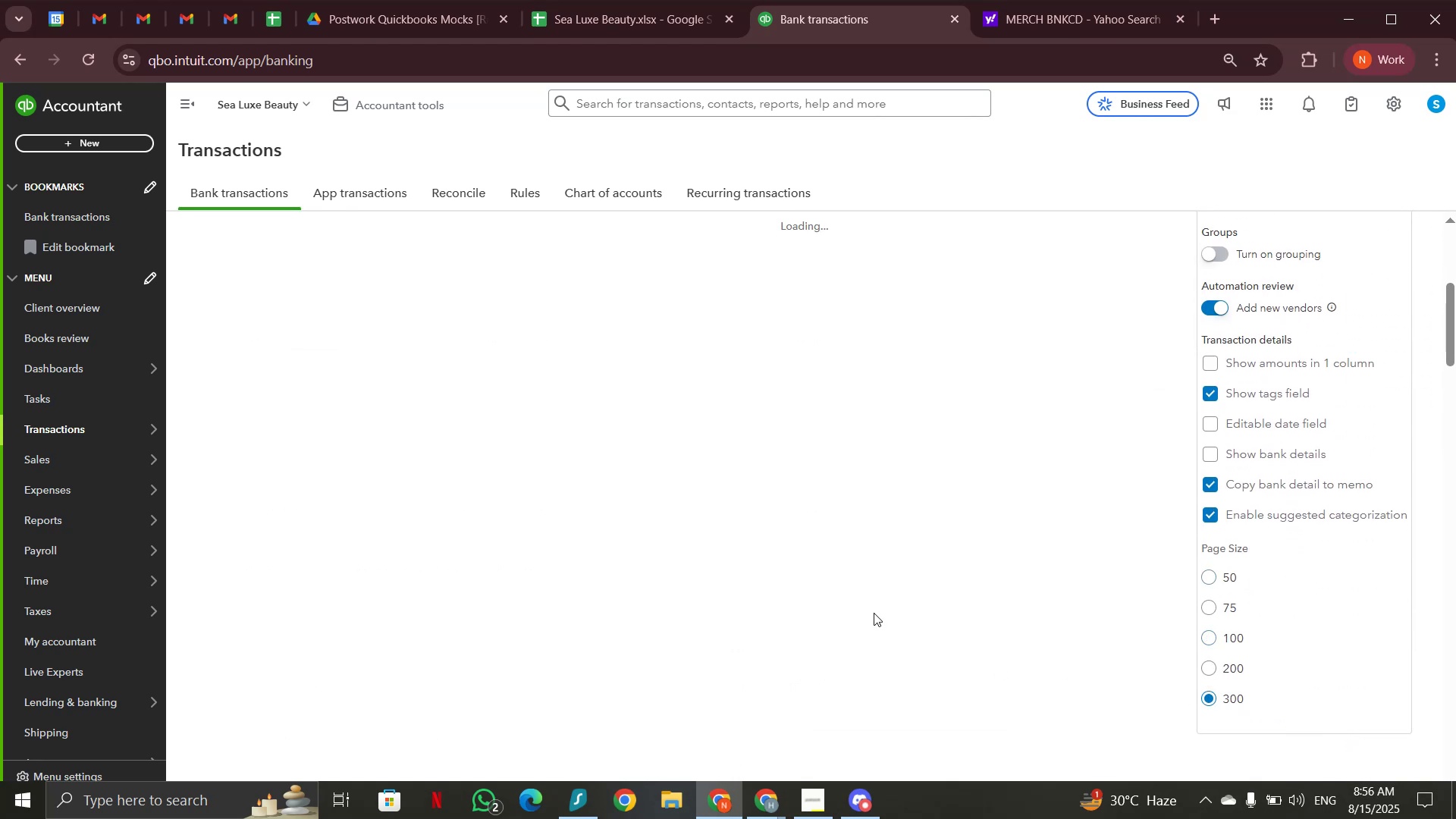 
scroll: coordinate [882, 541], scroll_direction: up, amount: 10.0
 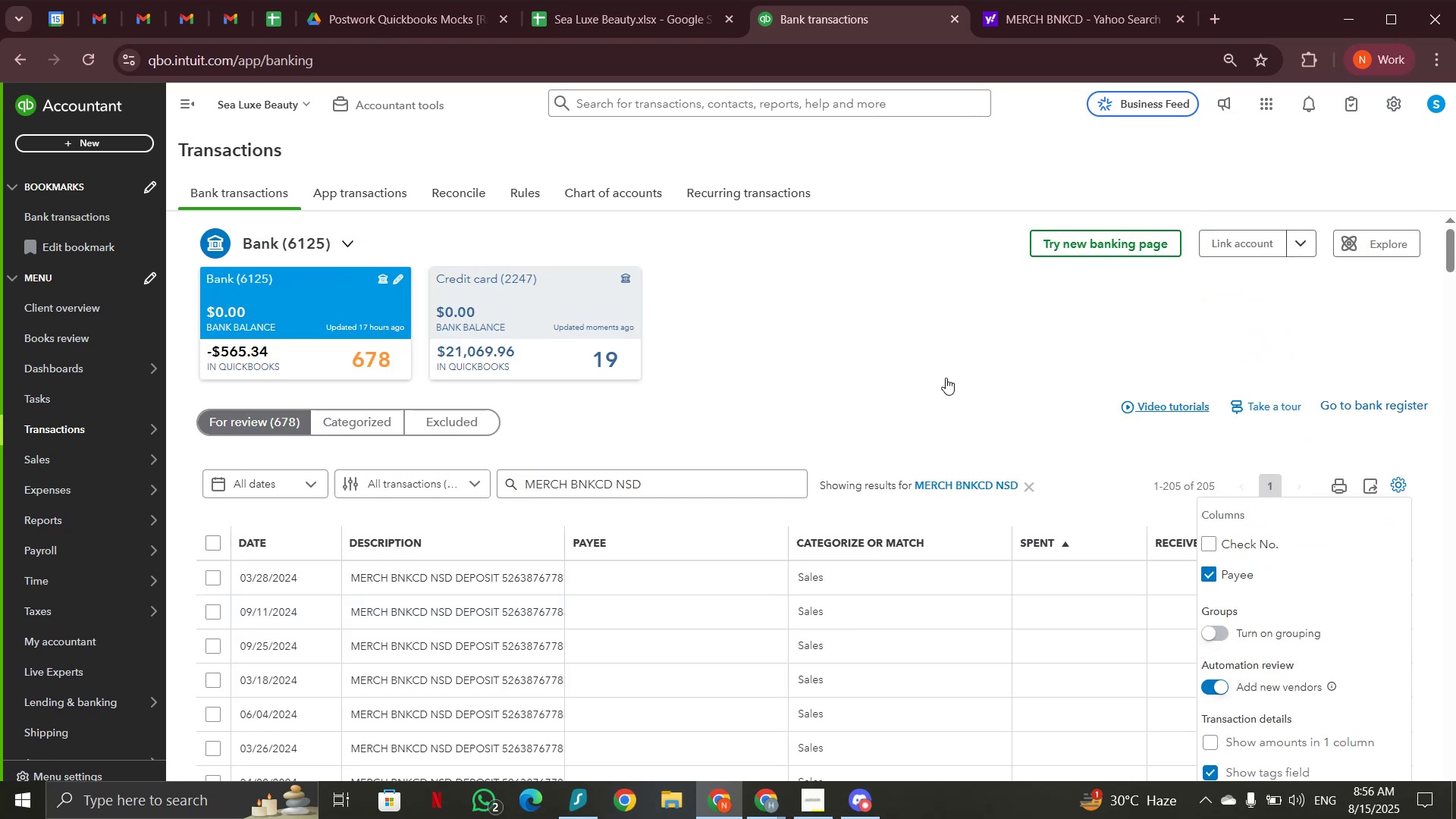 
left_click([946, 378])
 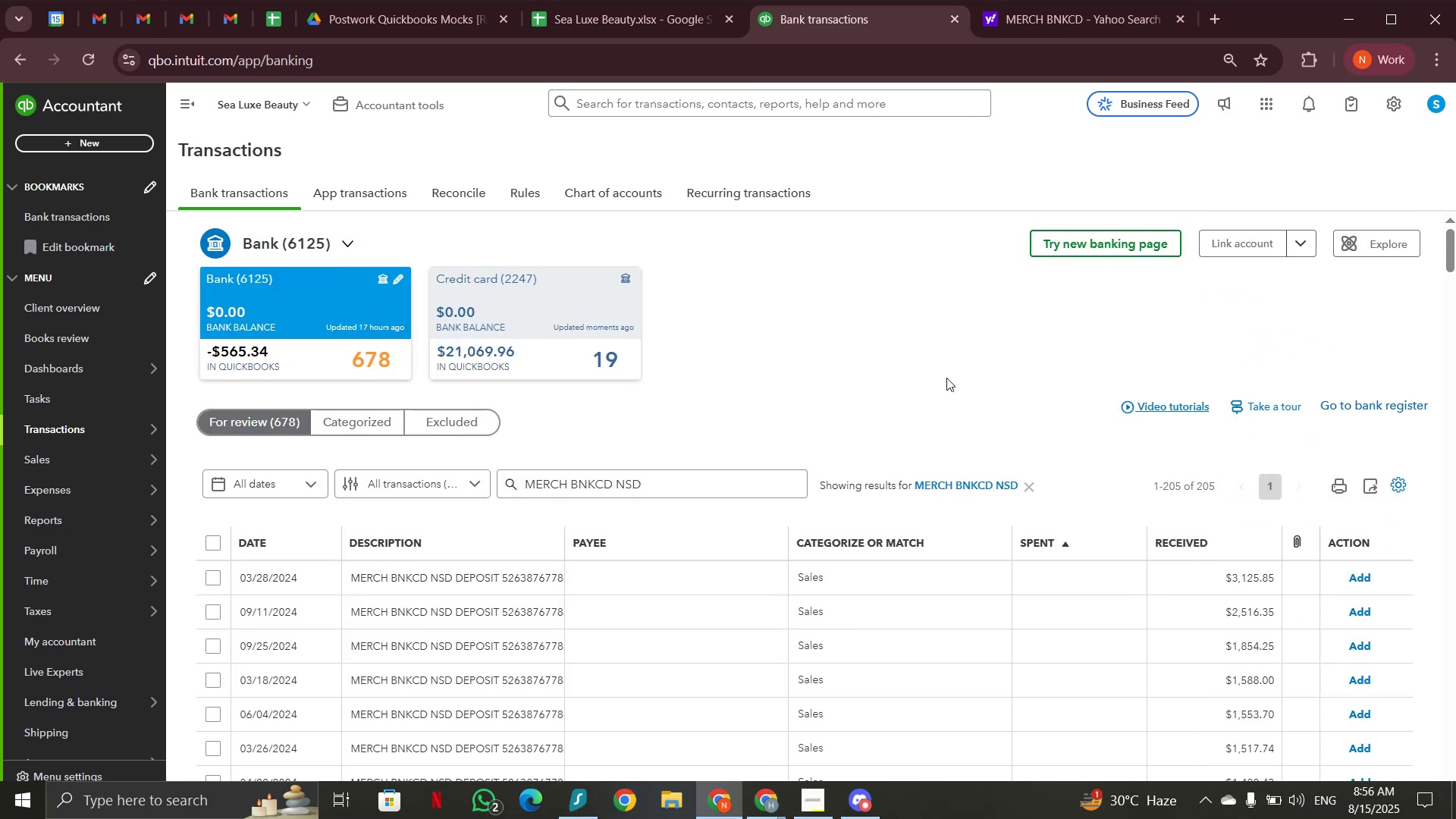 
scroll: coordinate [946, 378], scroll_direction: down, amount: 44.0
 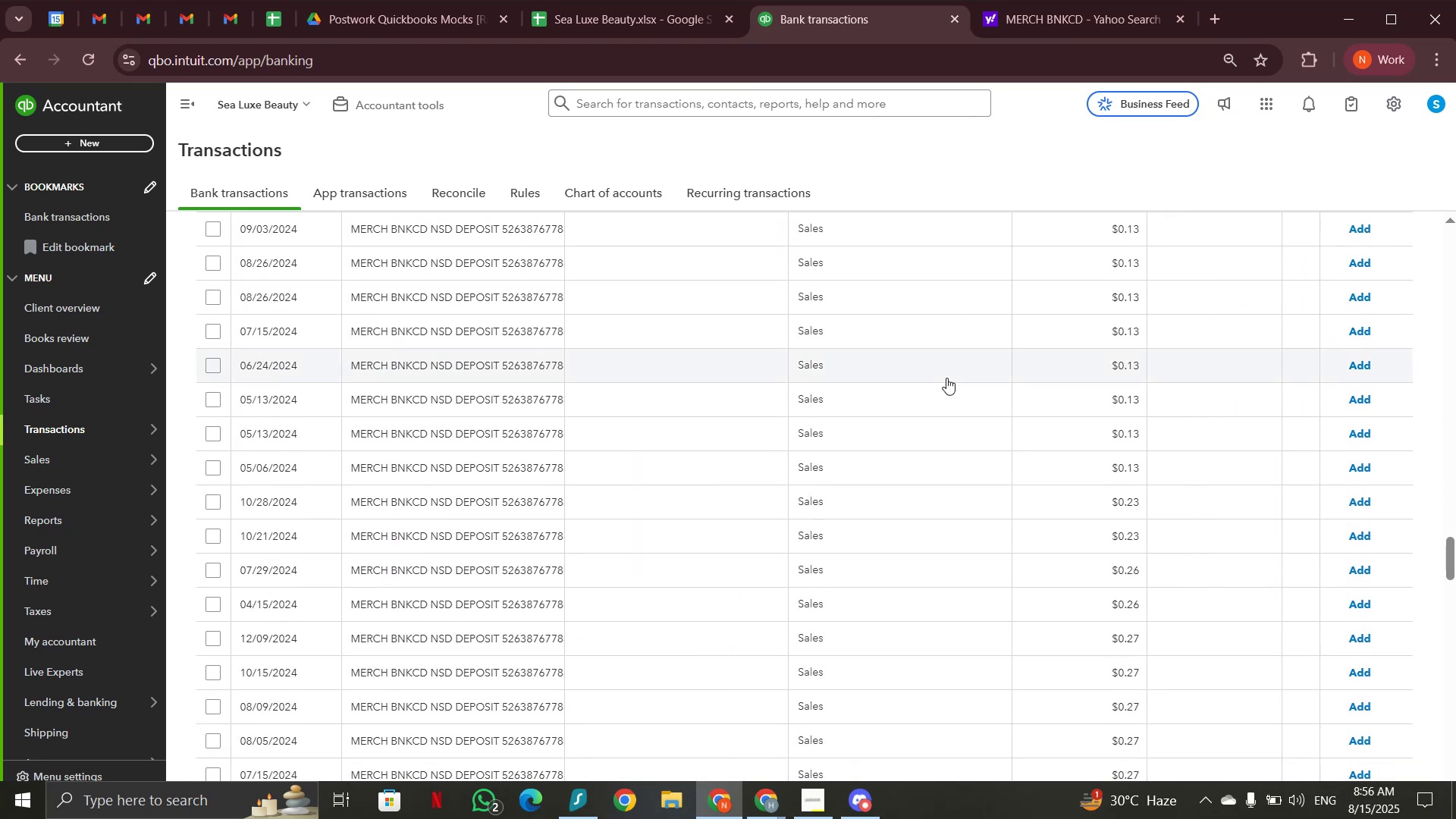 
scroll: coordinate [946, 378], scroll_direction: up, amount: 3.0
 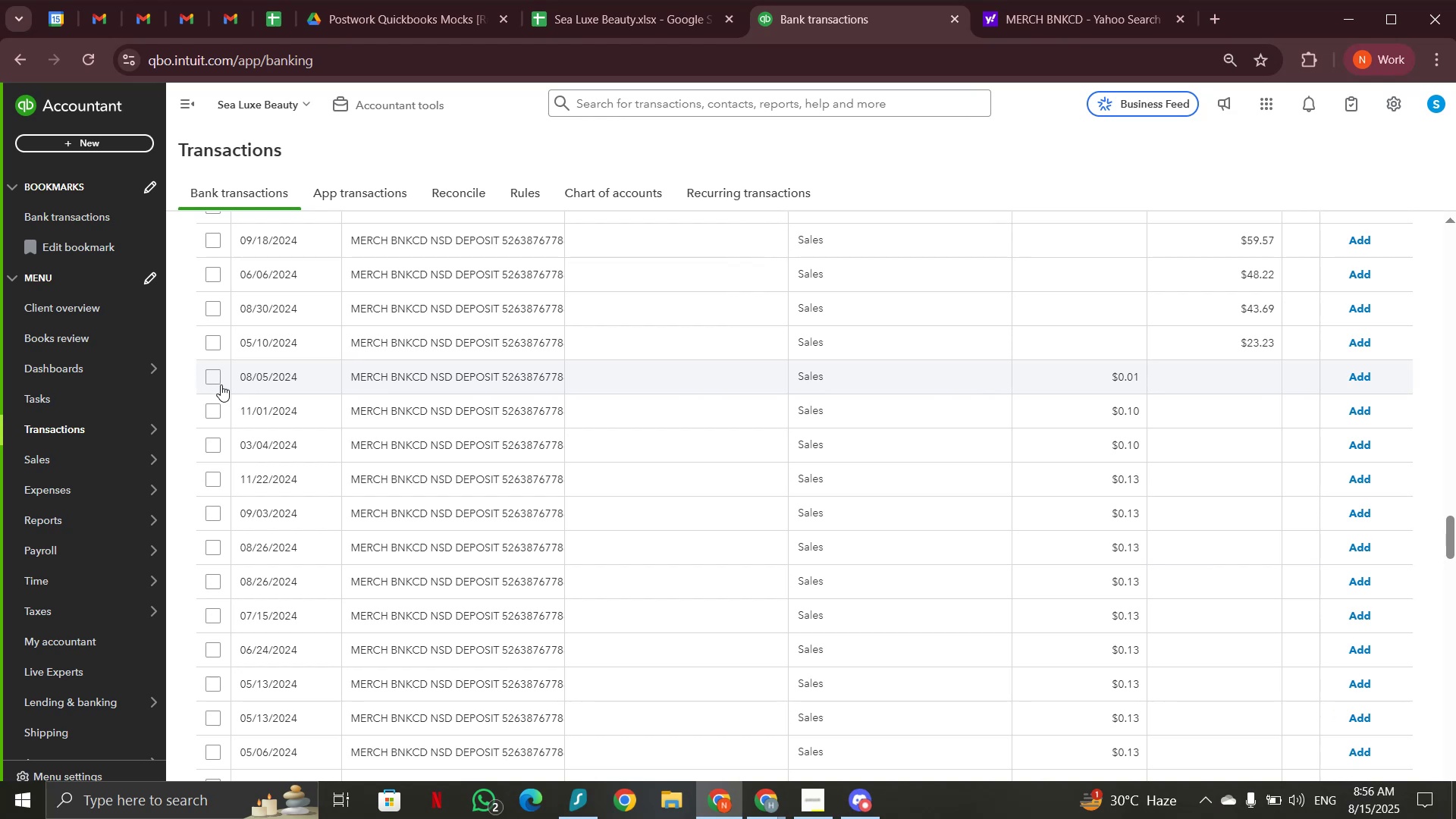 
scroll: coordinate [534, 372], scroll_direction: down, amount: 39.0
 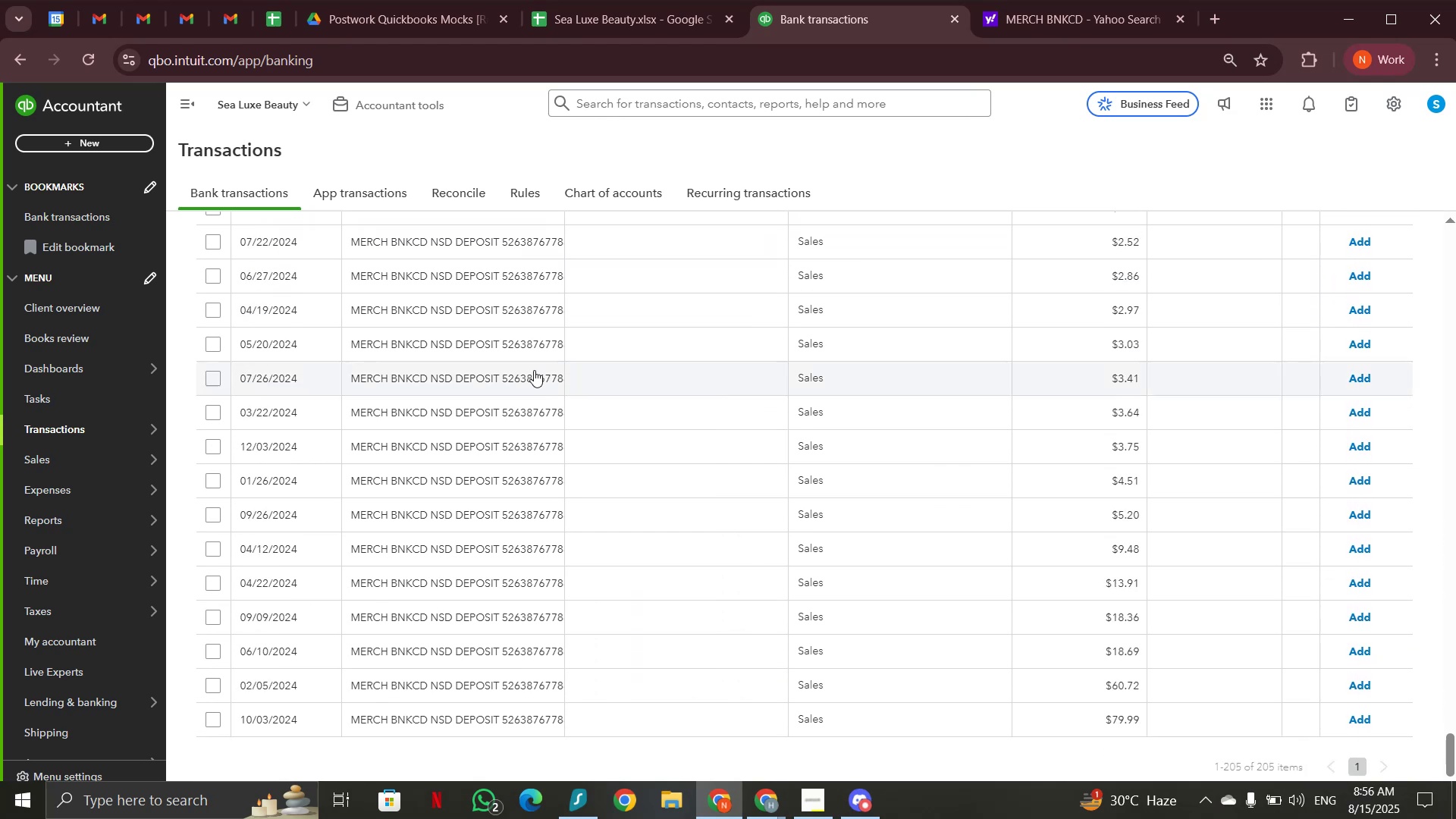 
scroll: coordinate [537, 369], scroll_direction: up, amount: 32.0
 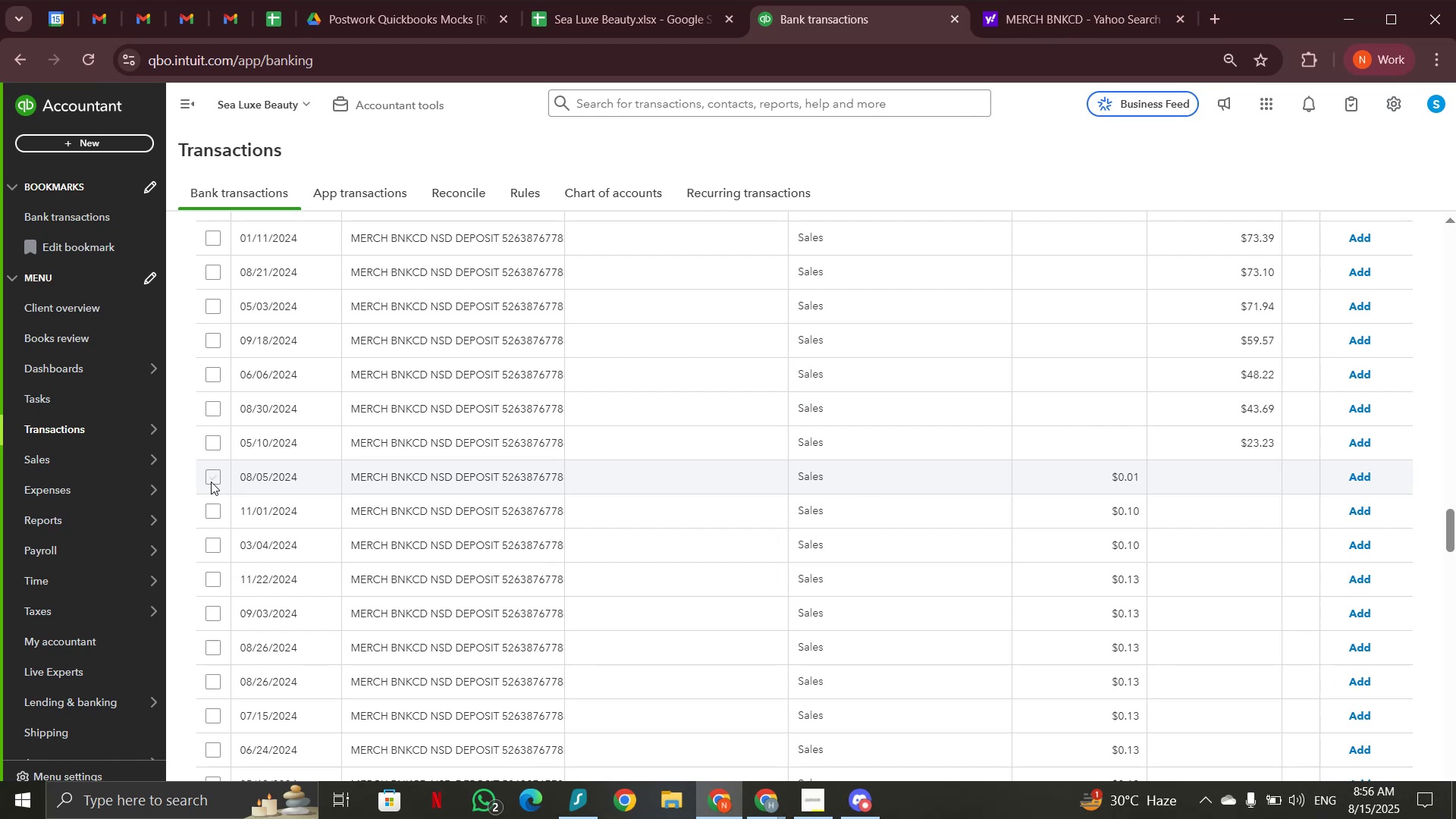 
left_click([211, 482])
 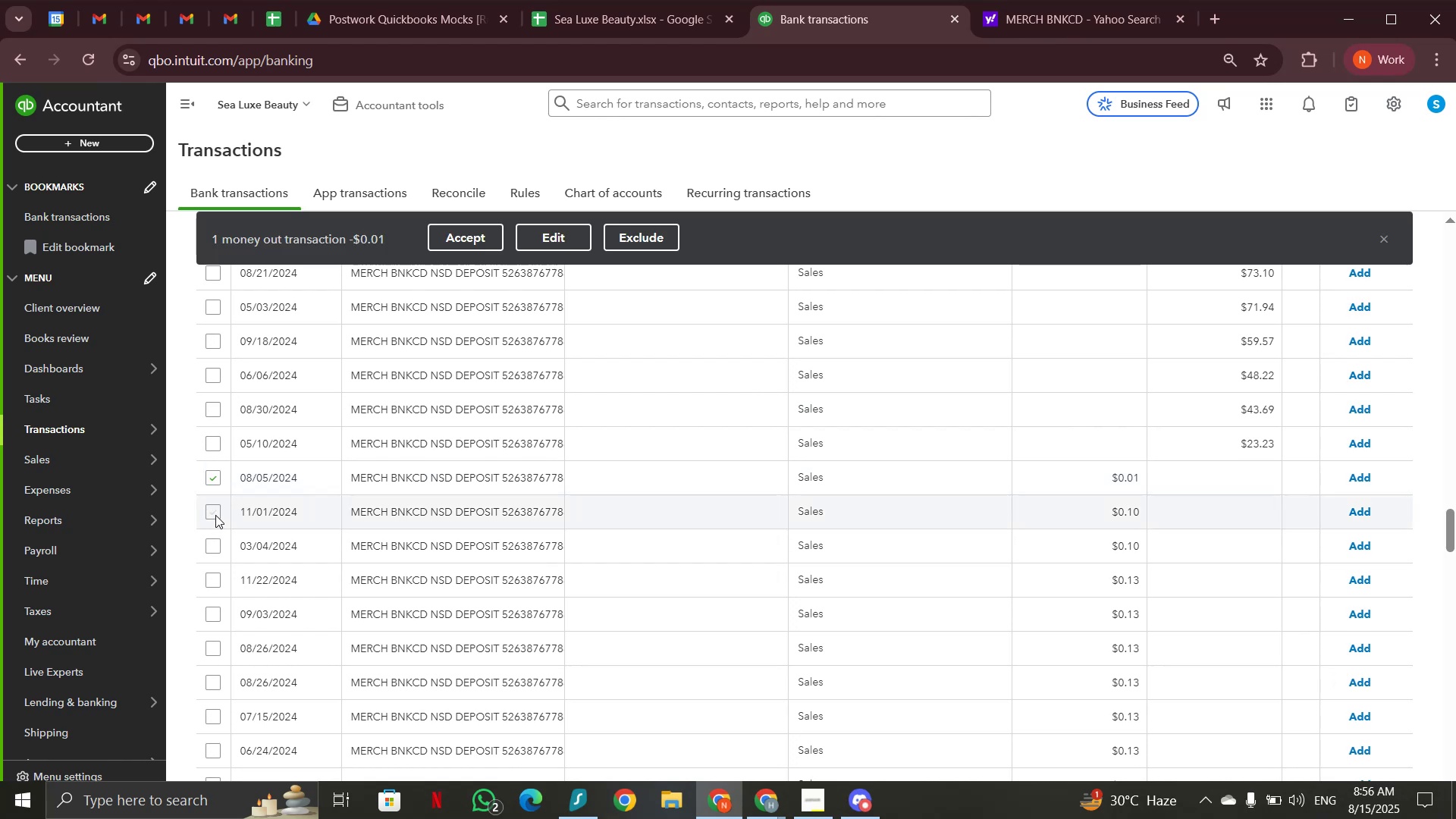 
double_click([213, 540])
 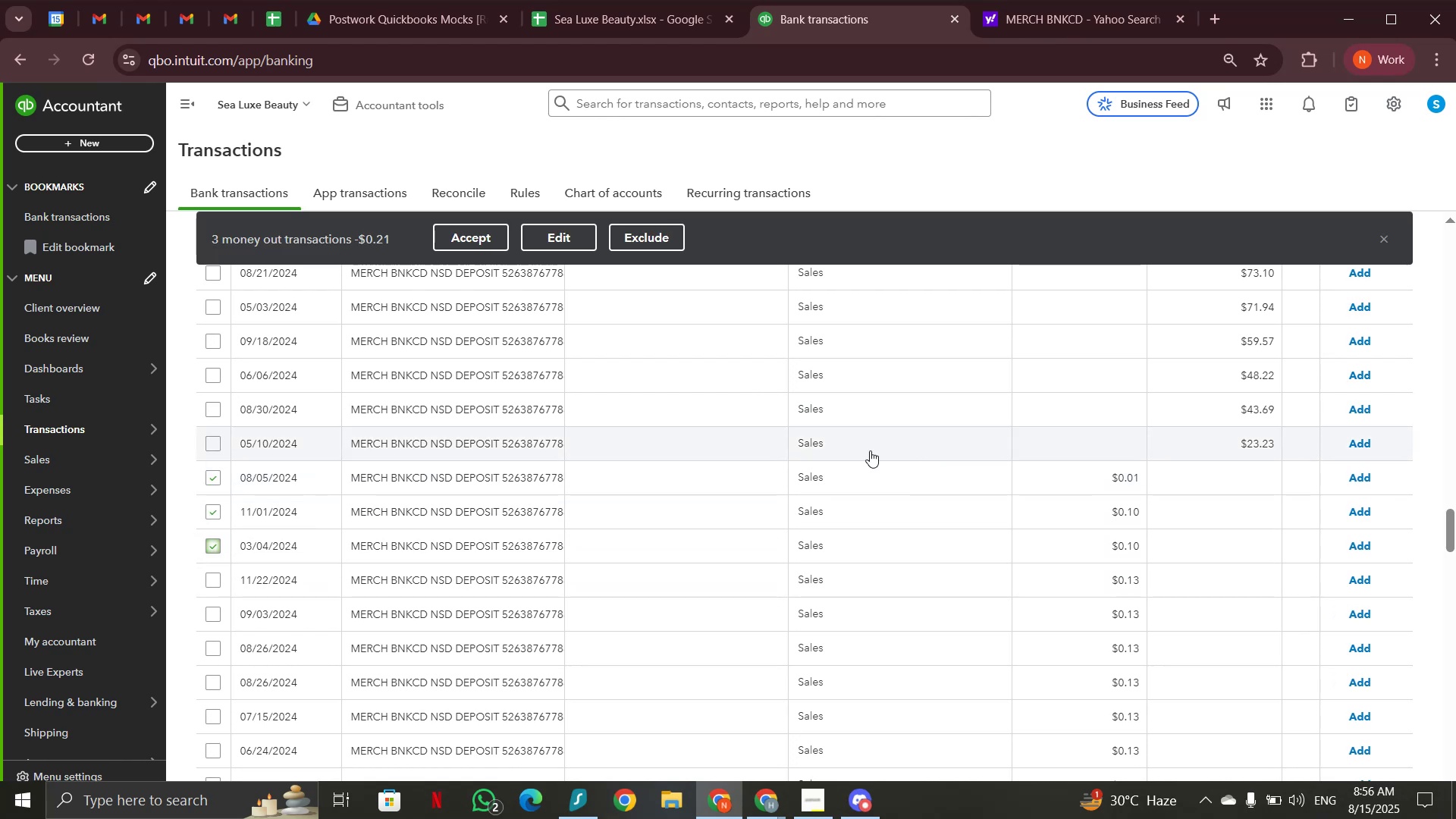 
wait(6.69)
 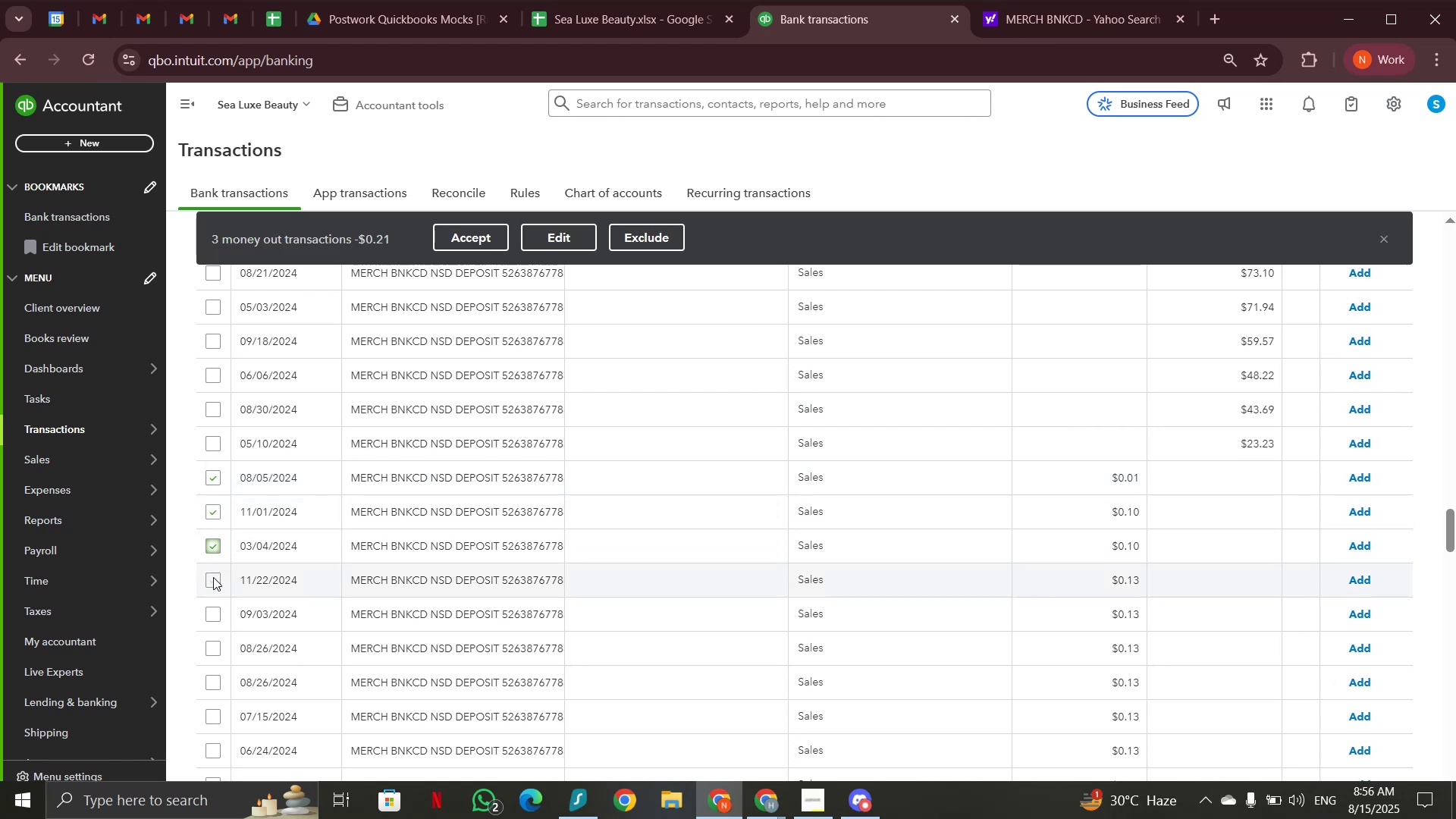 
left_click([216, 584])
 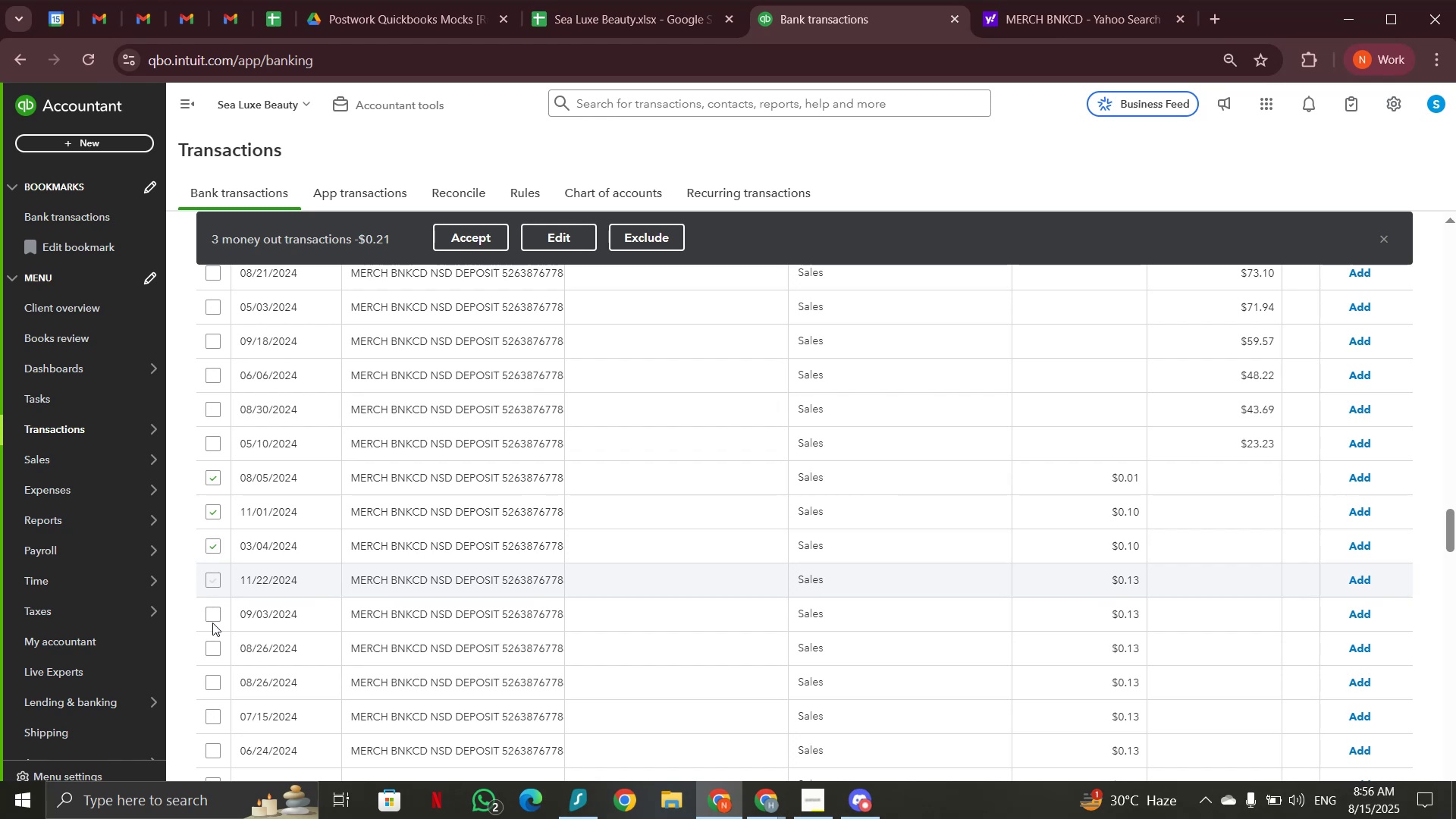 
left_click([212, 623])
 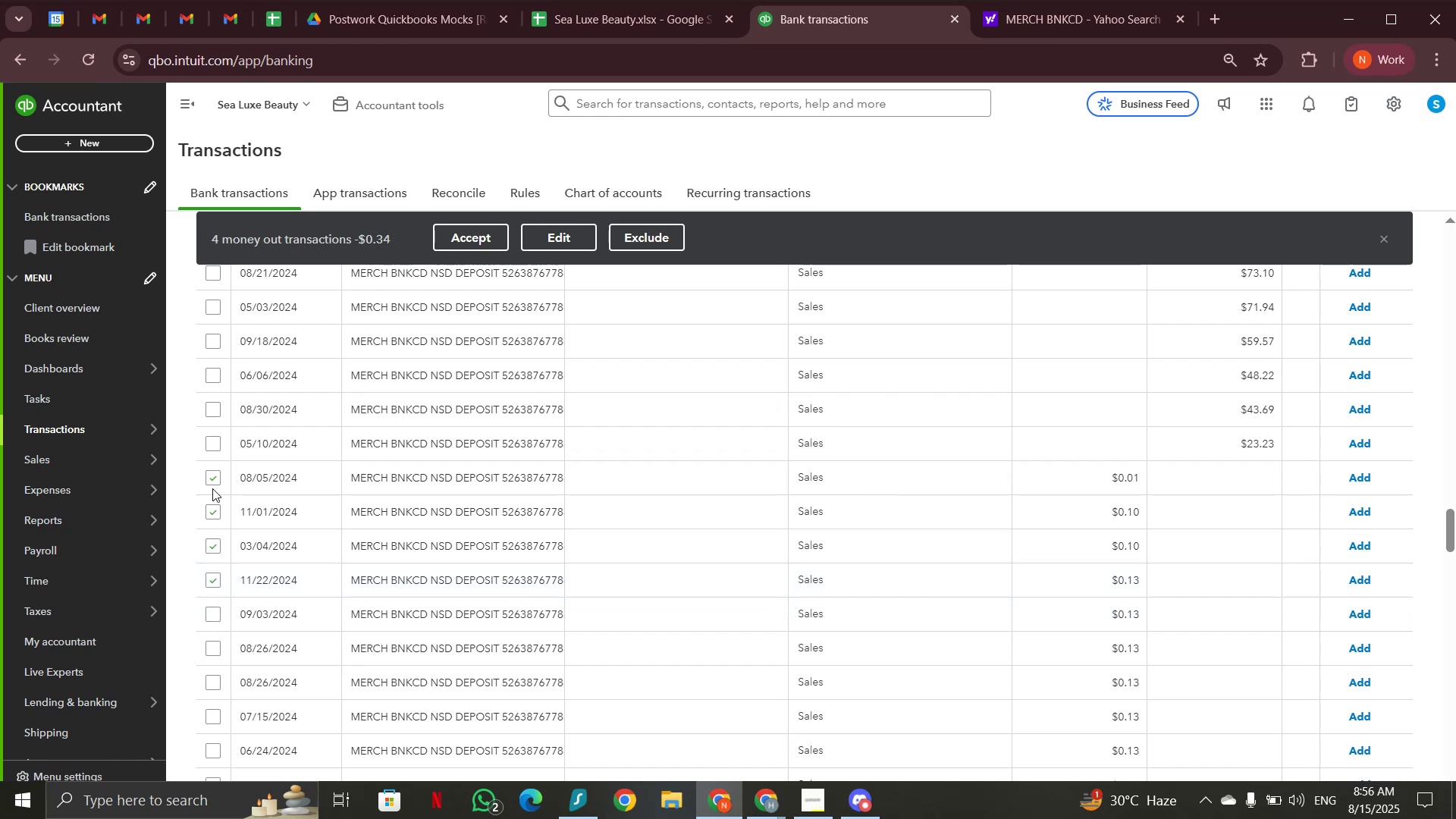 
left_click([212, 485])
 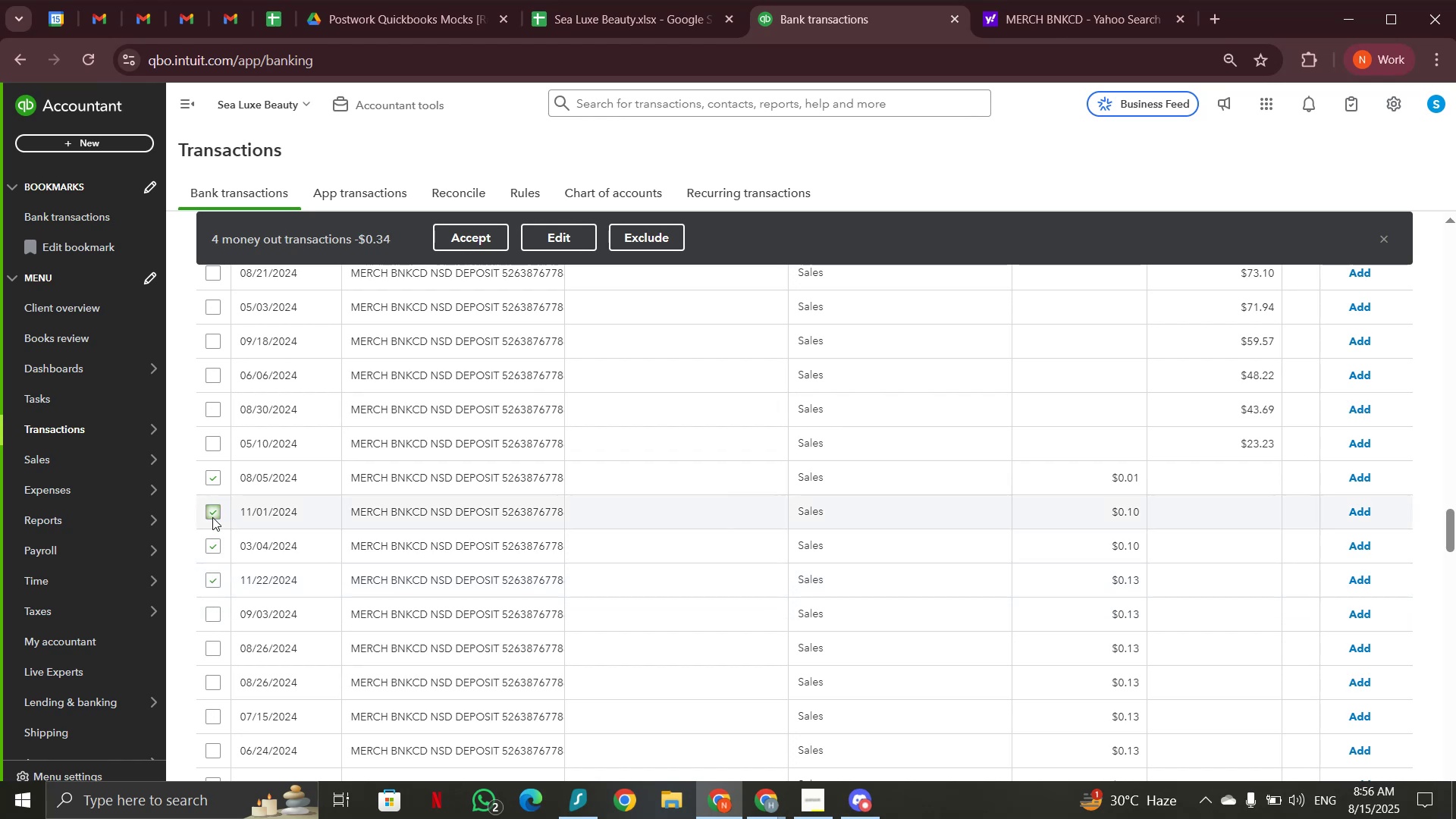 
left_click([212, 517])
 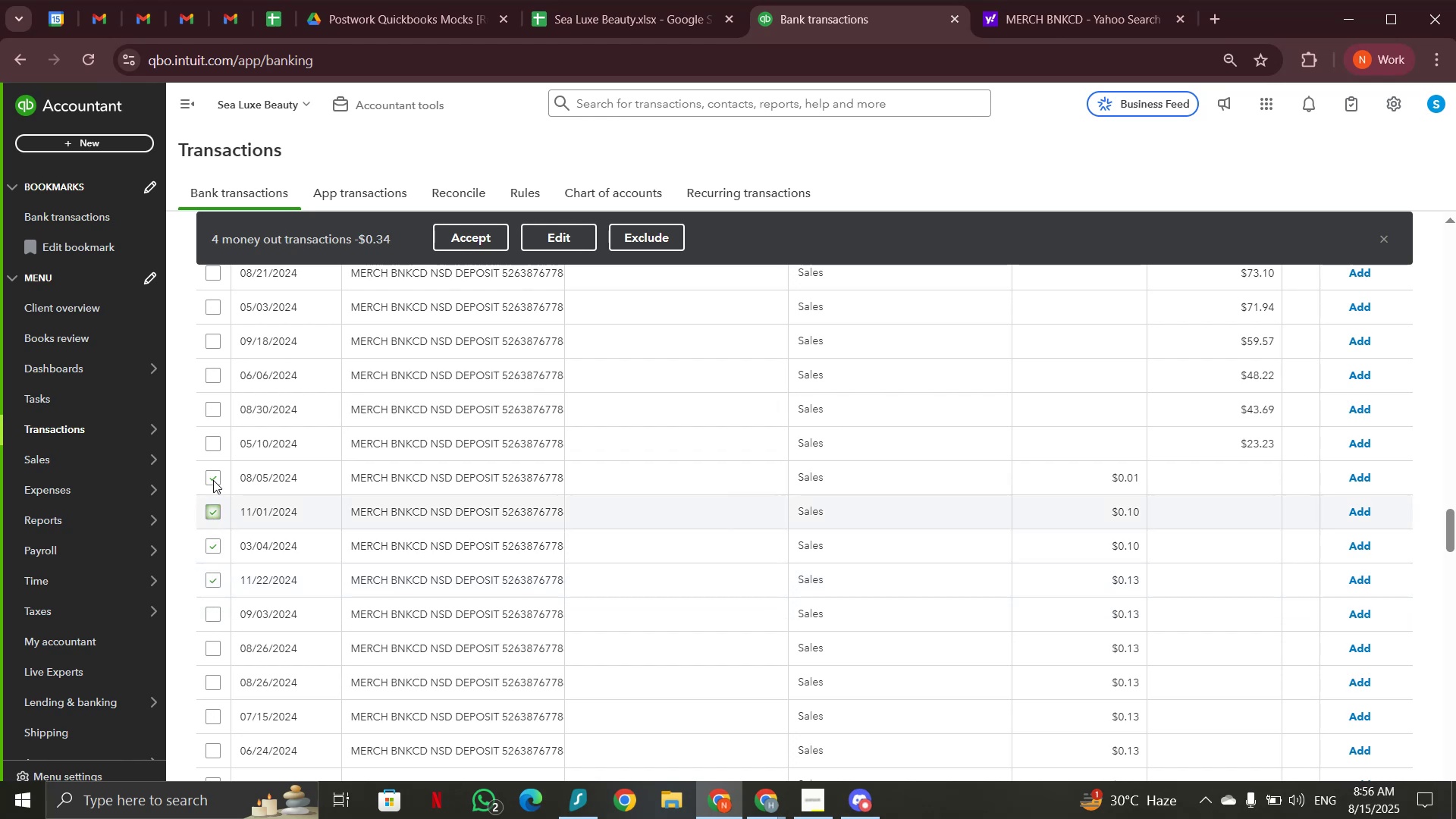 
left_click([213, 480])
 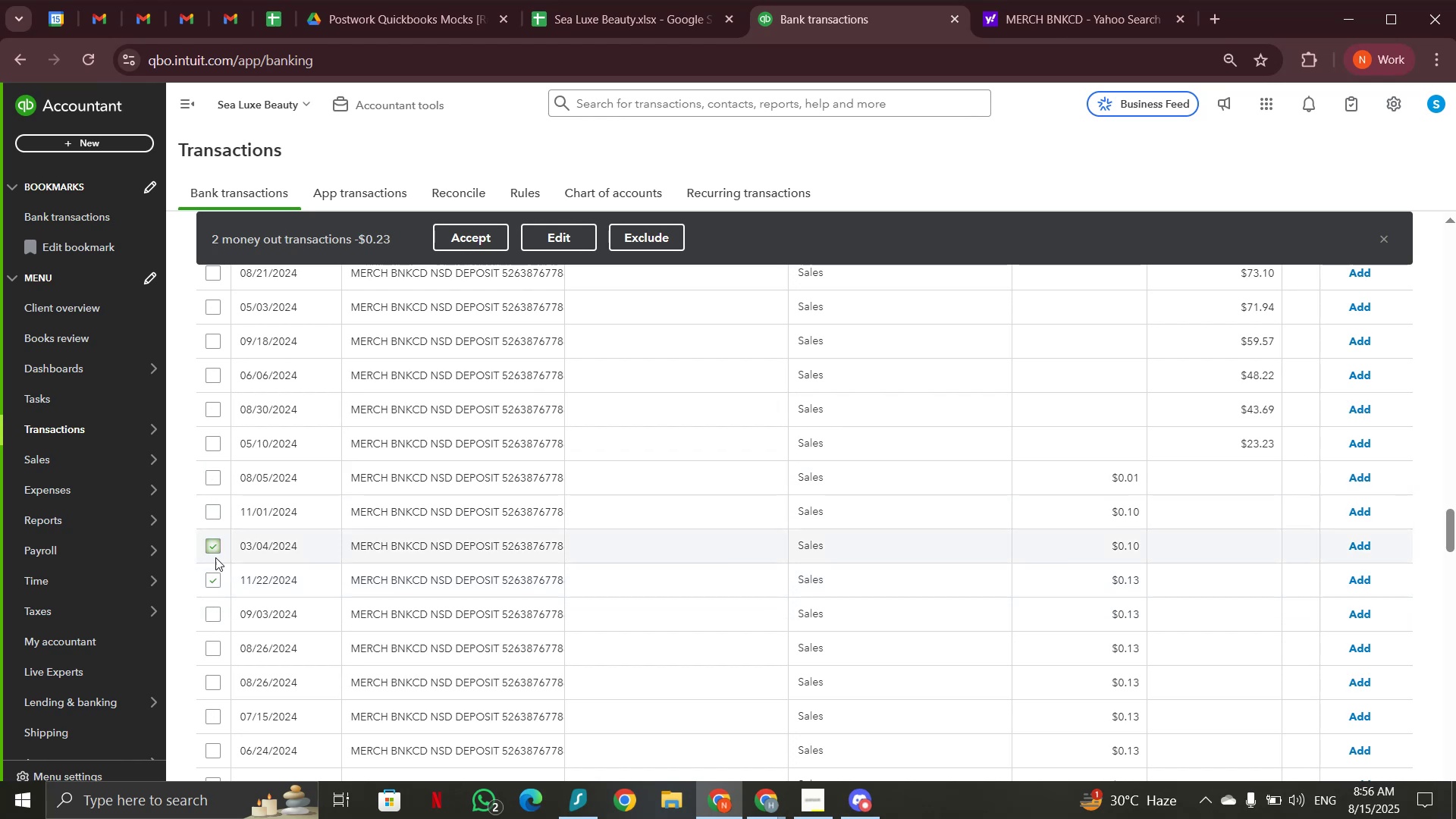 
double_click([215, 576])
 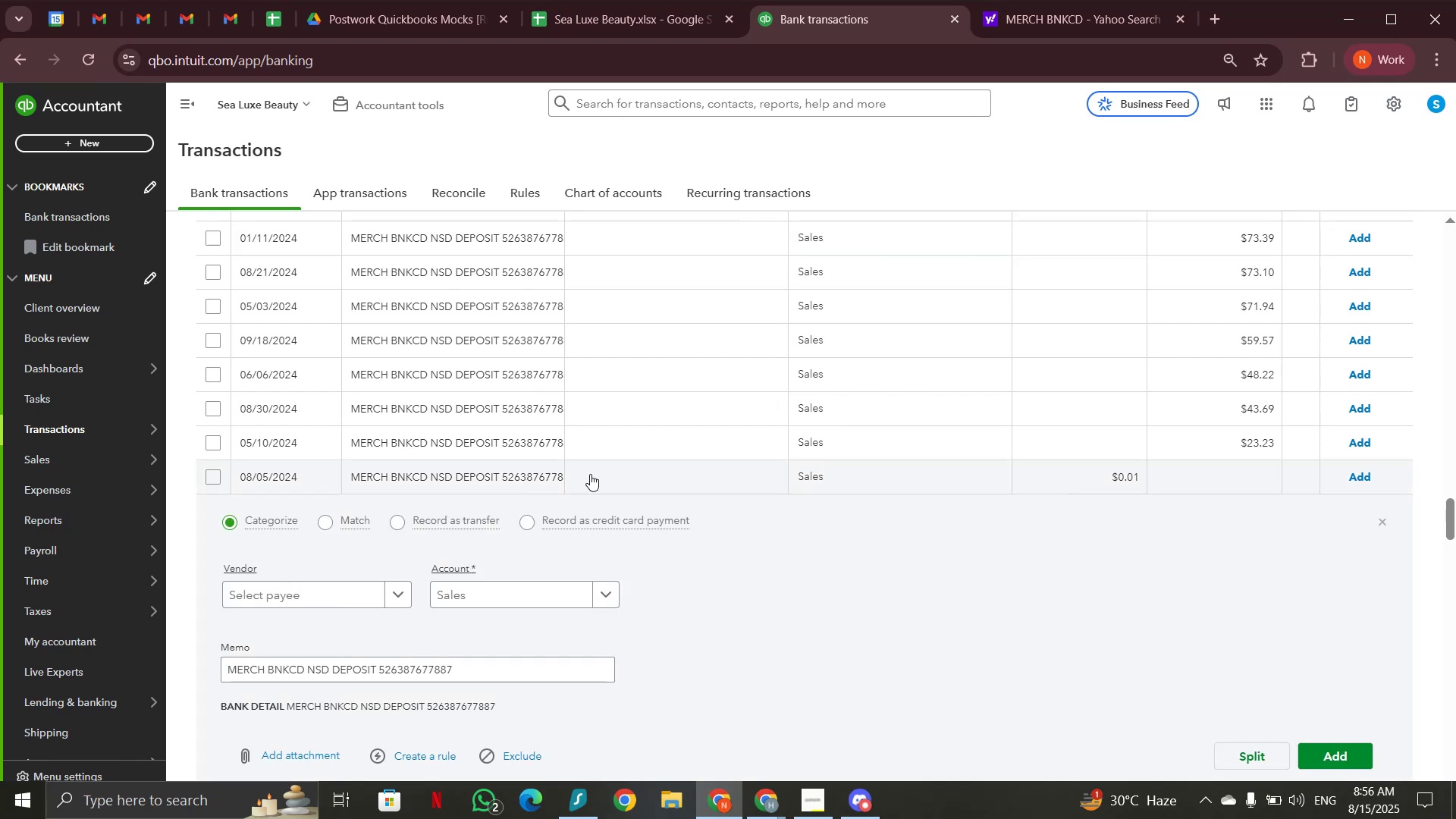 
left_click([601, 594])
 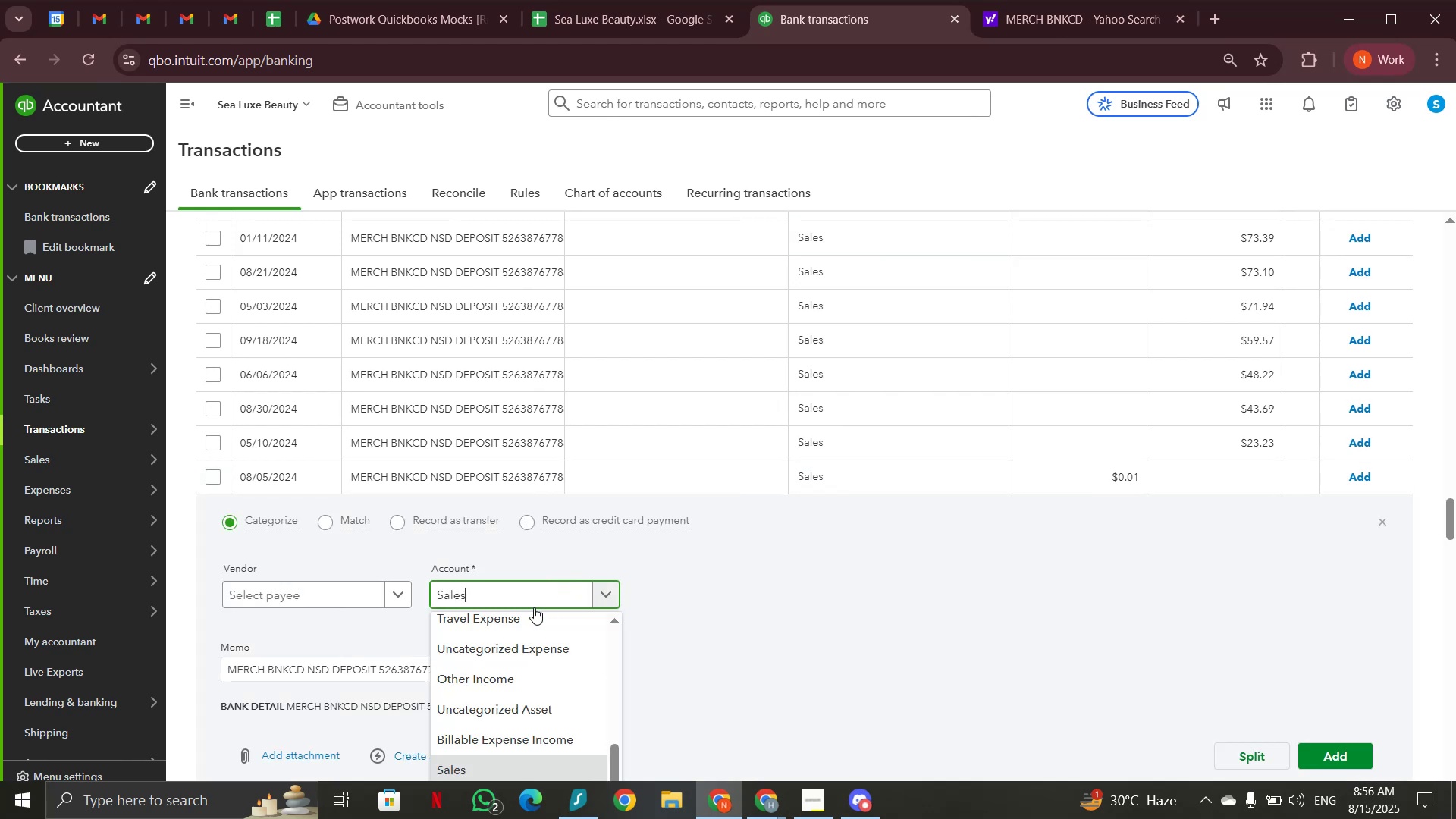 
scroll: coordinate [520, 633], scroll_direction: up, amount: 10.0
 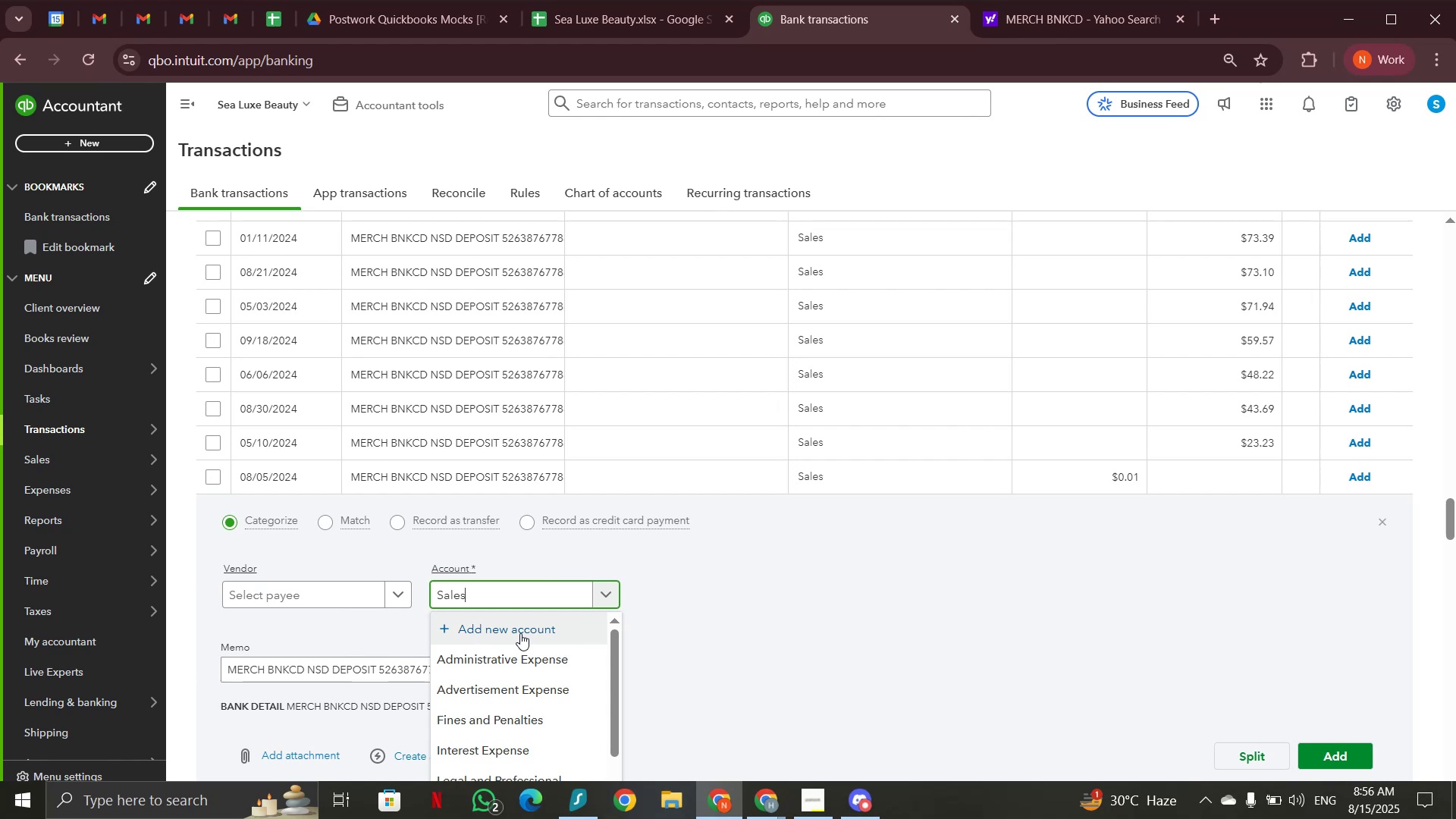 
left_click([520, 633])
 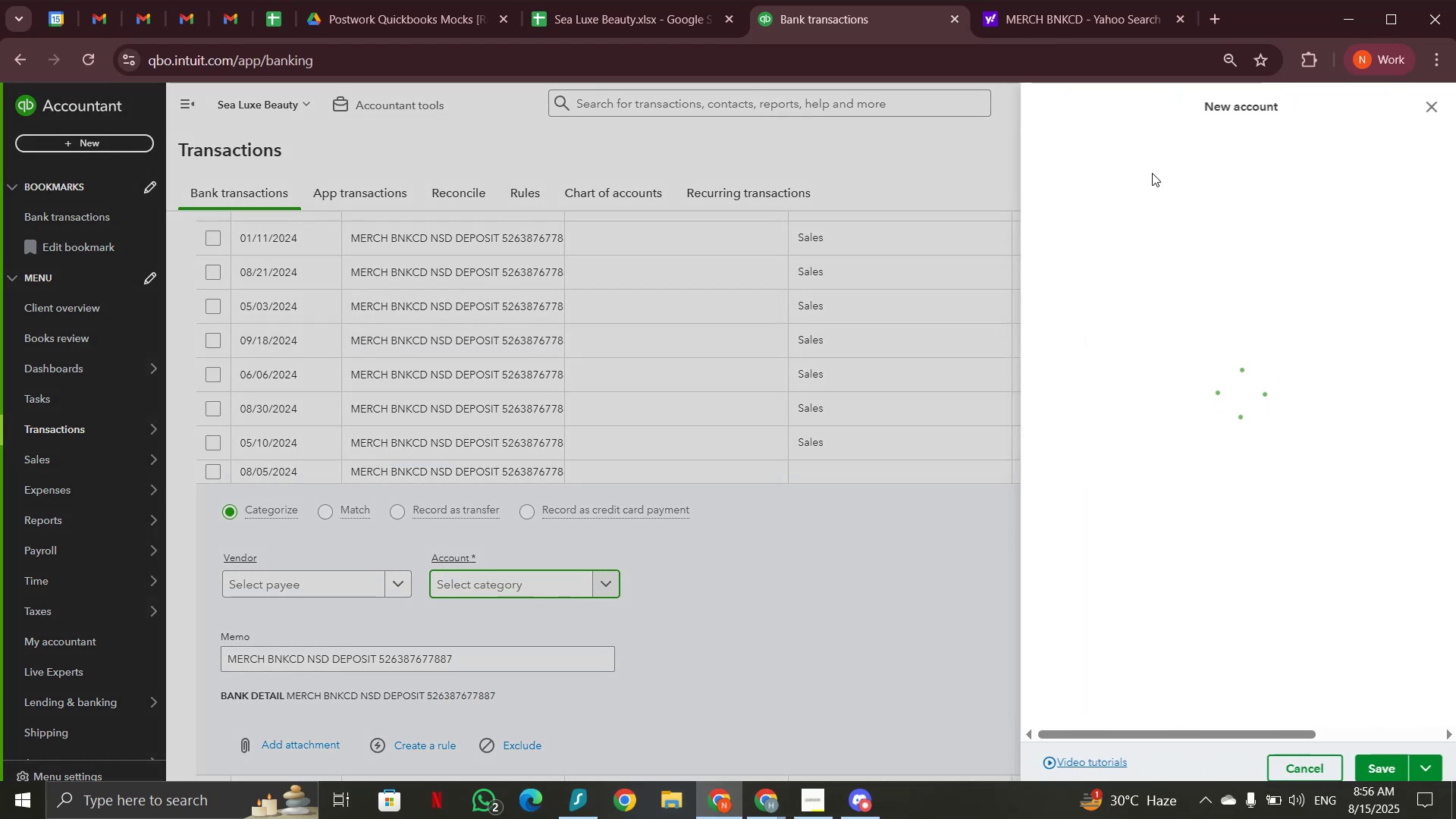 
wait(7.02)
 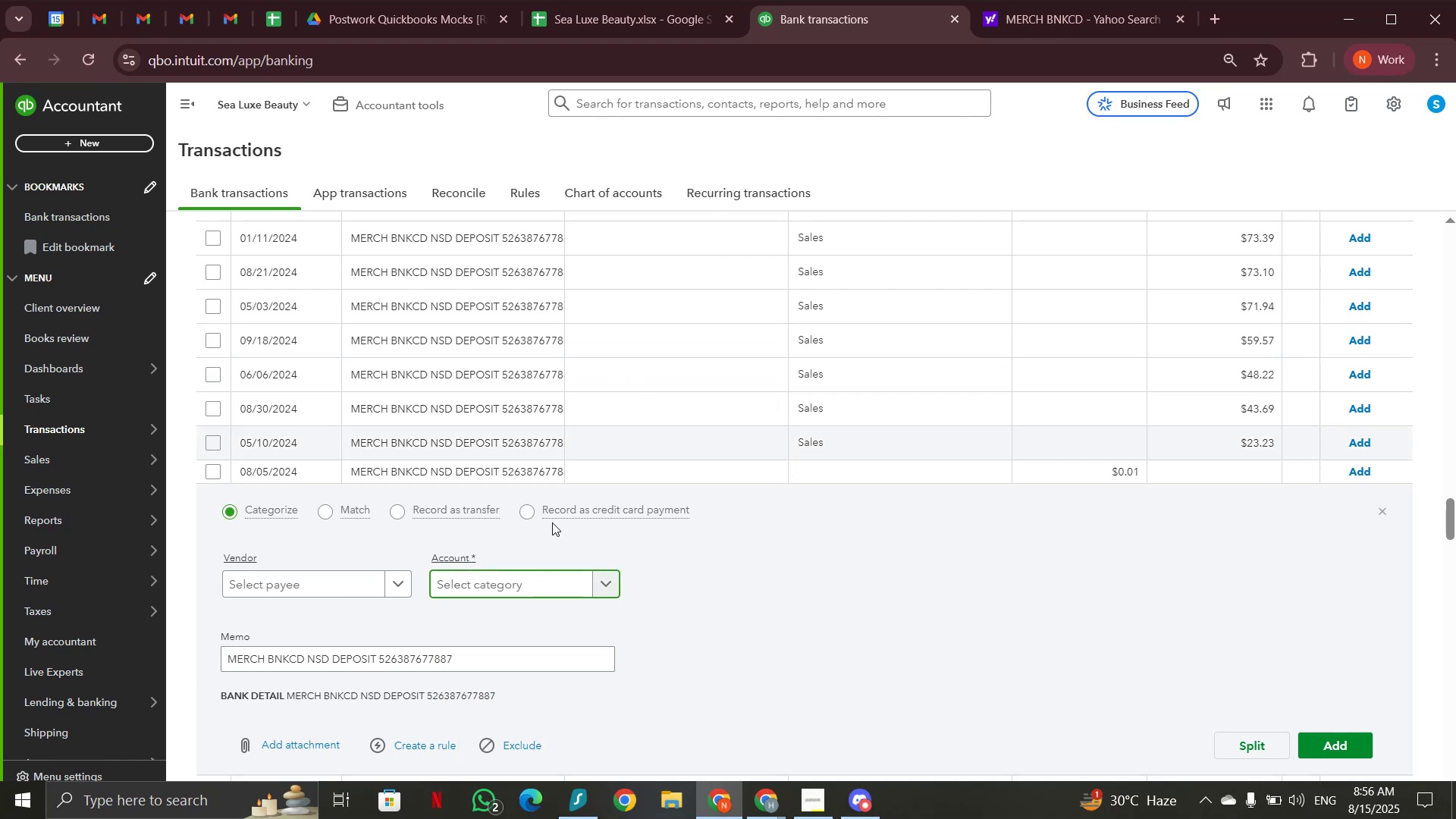 
left_click([1109, 179])
 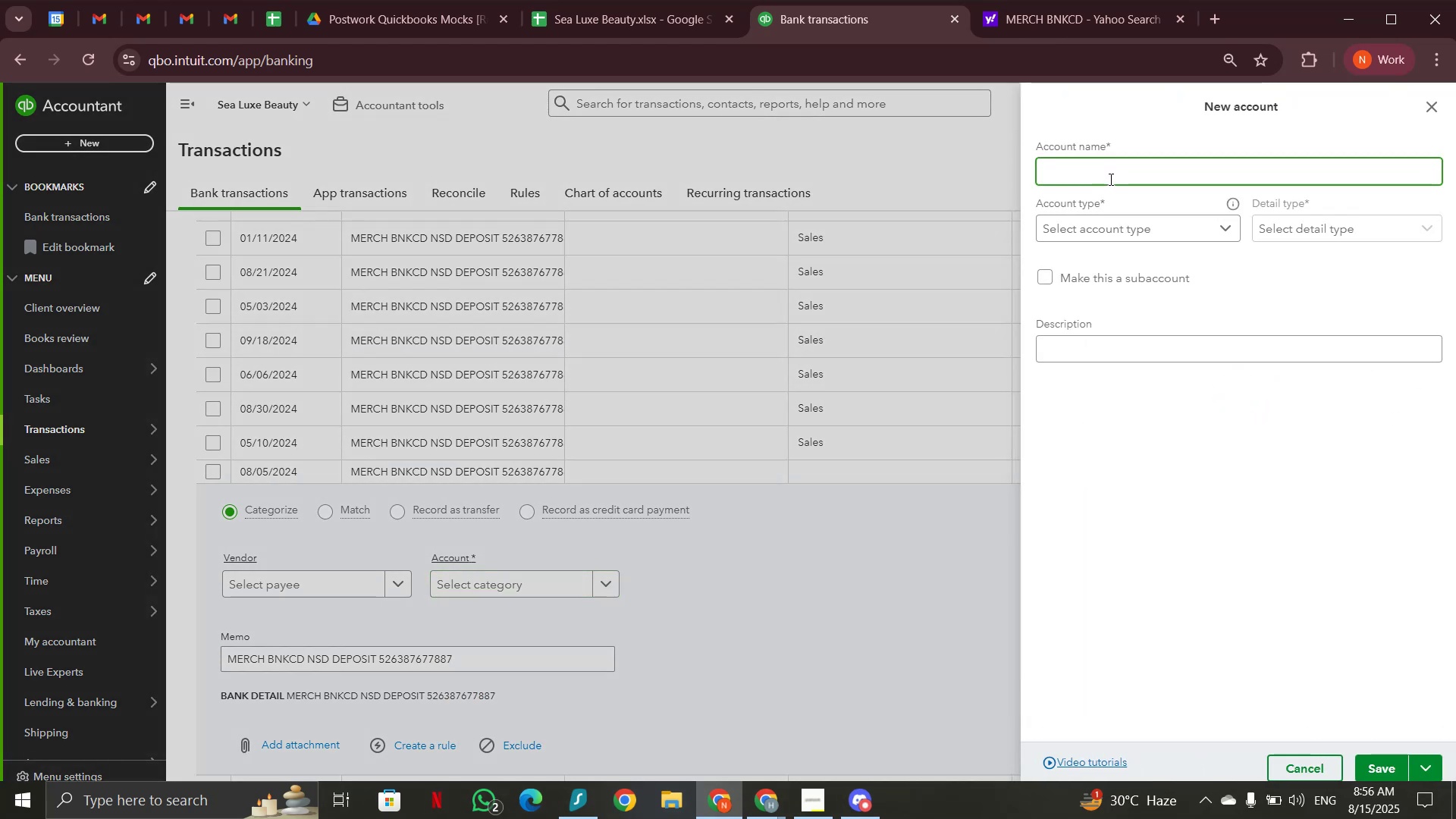 
type(Bank Charges)
 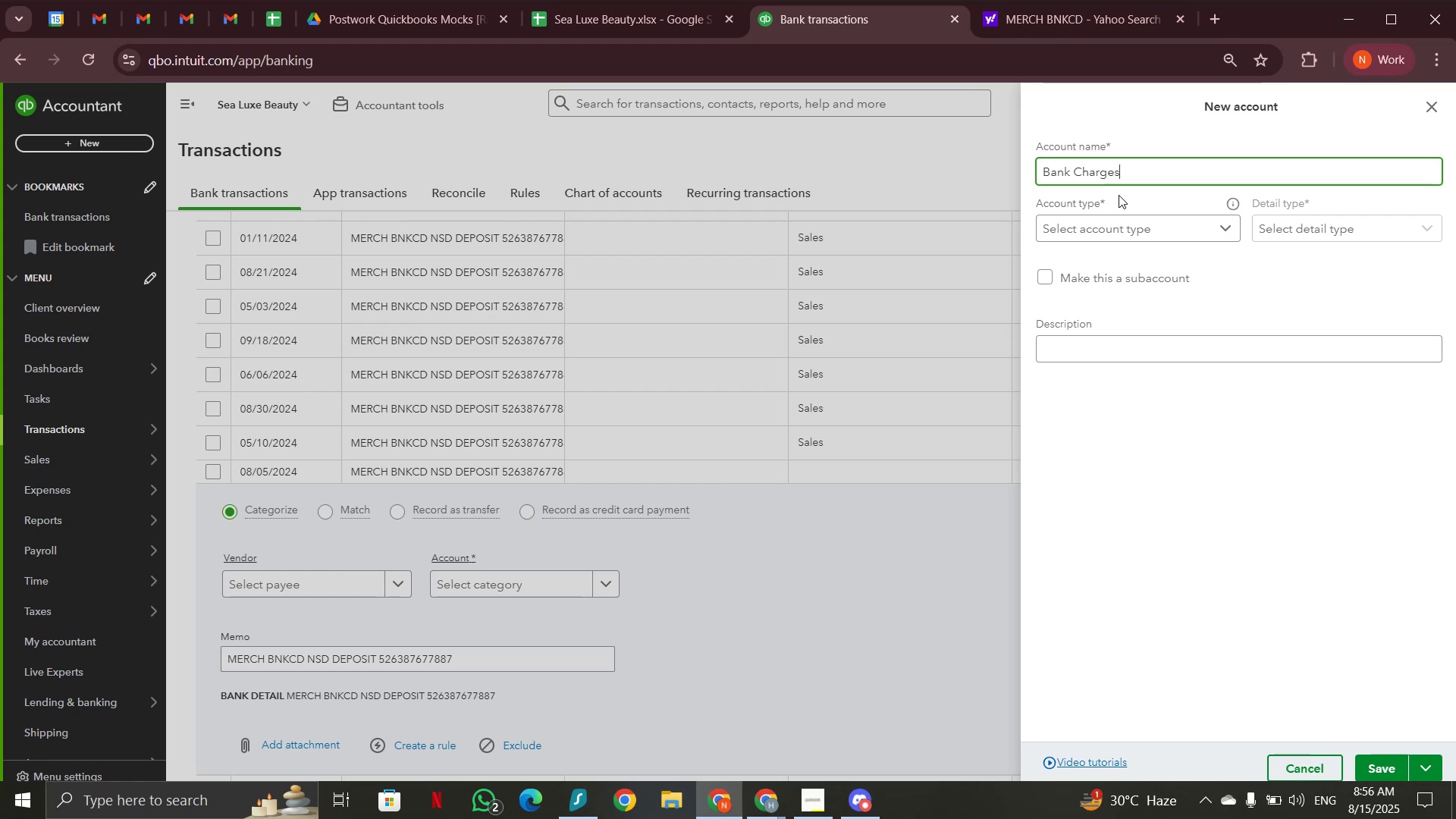 
left_click([1122, 227])
 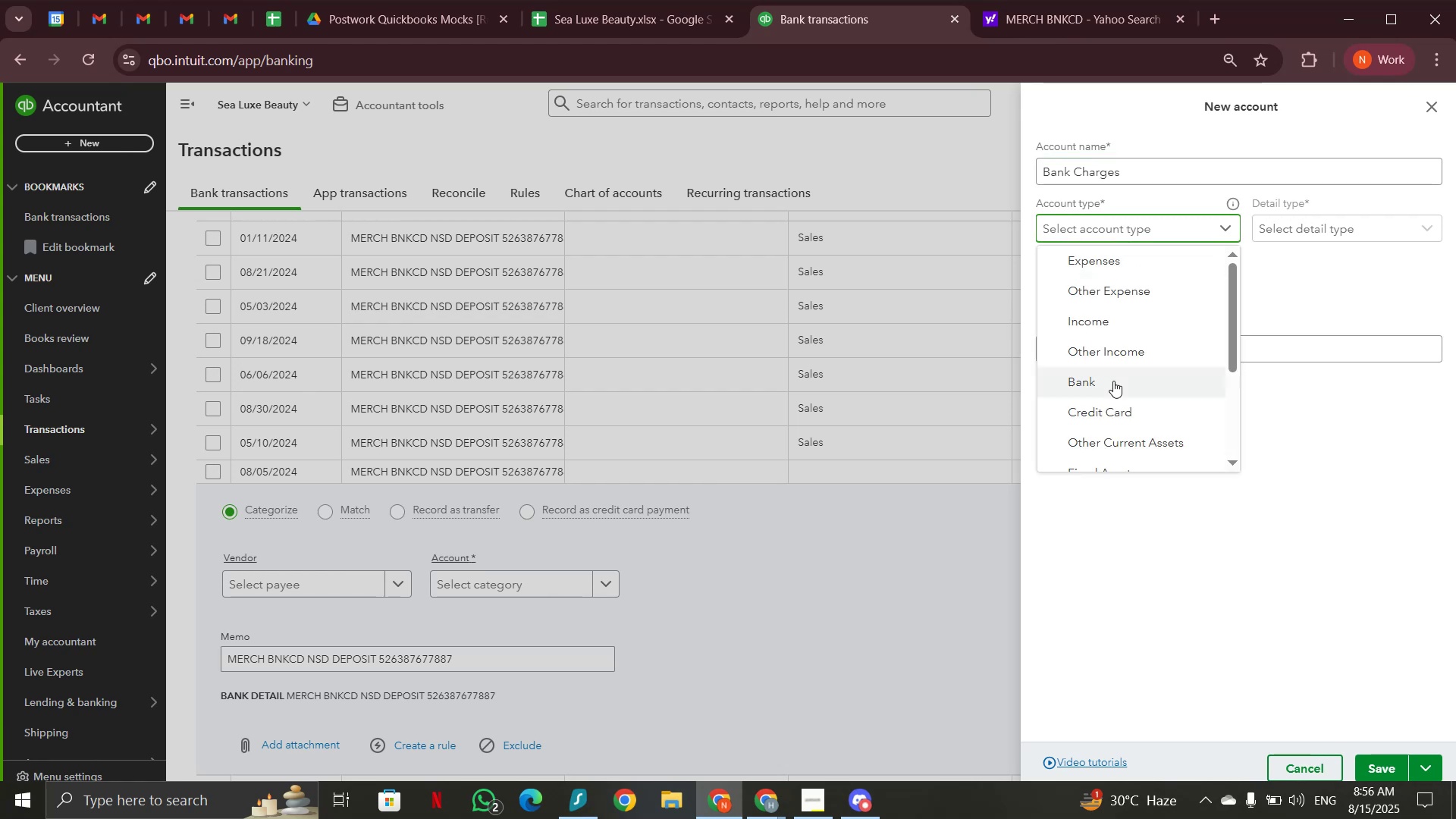 
scroll: coordinate [1123, 376], scroll_direction: down, amount: 2.0
 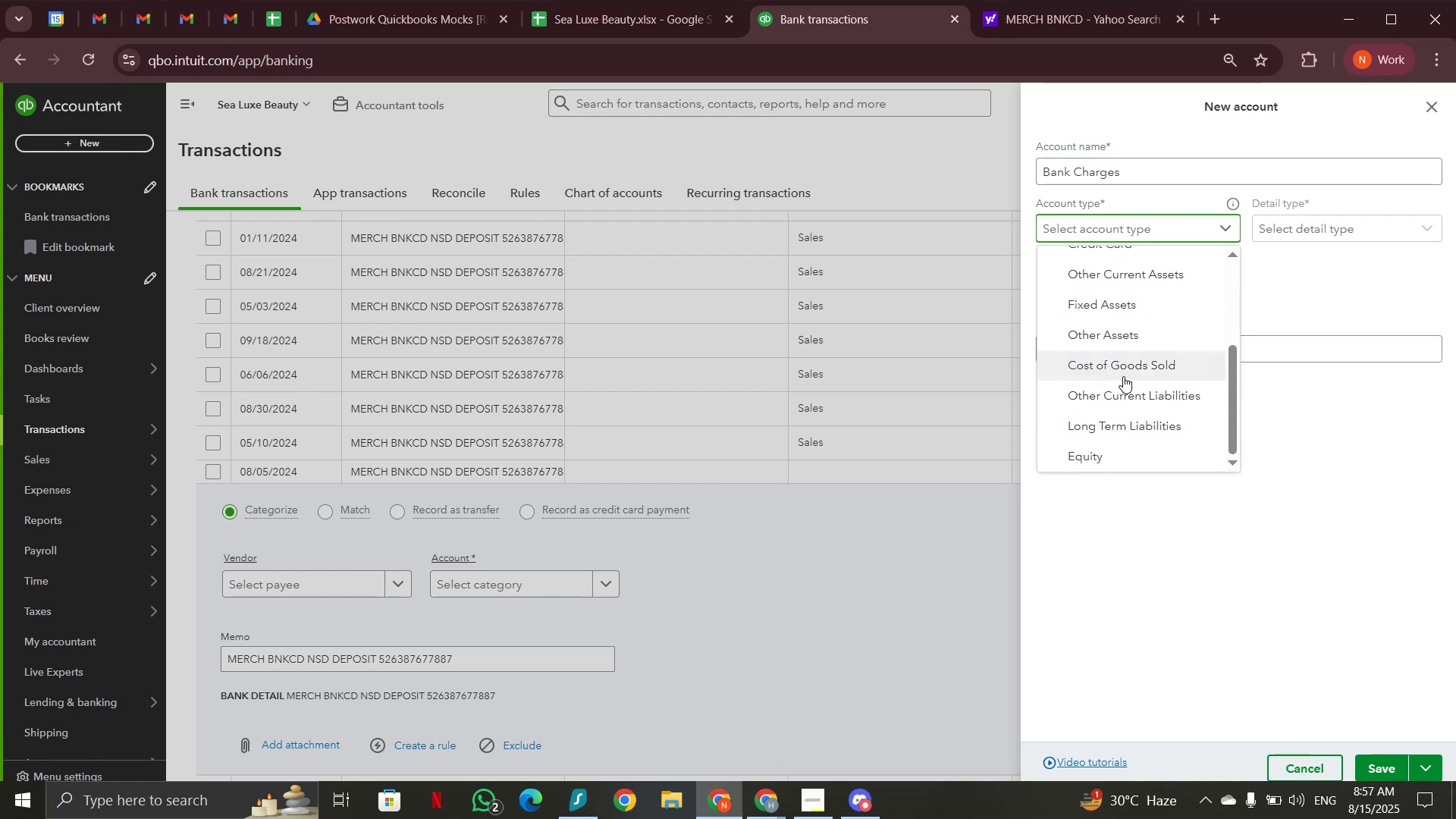 
scroll: coordinate [1125, 376], scroll_direction: up, amount: 5.0
 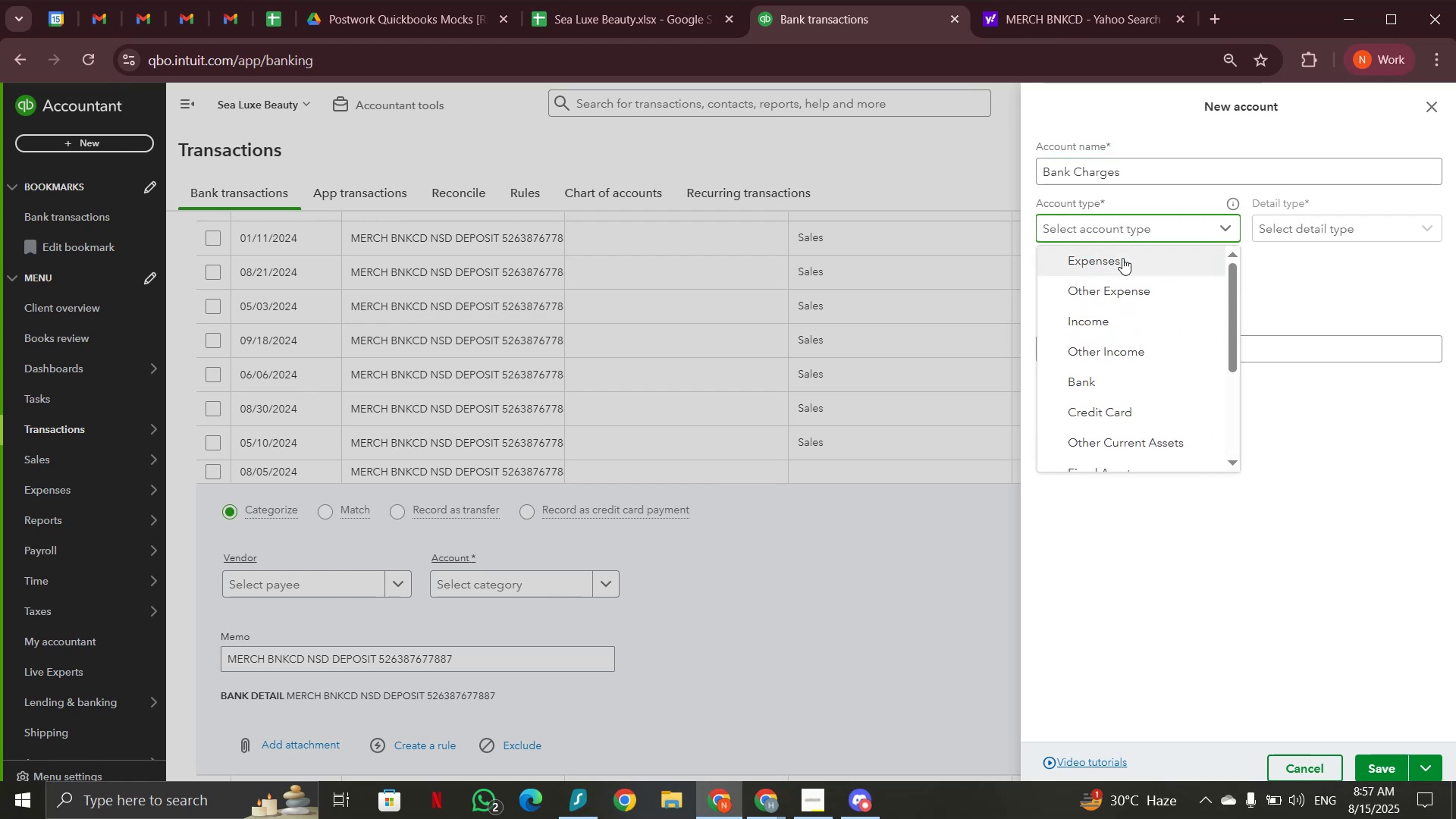 
left_click([1122, 258])
 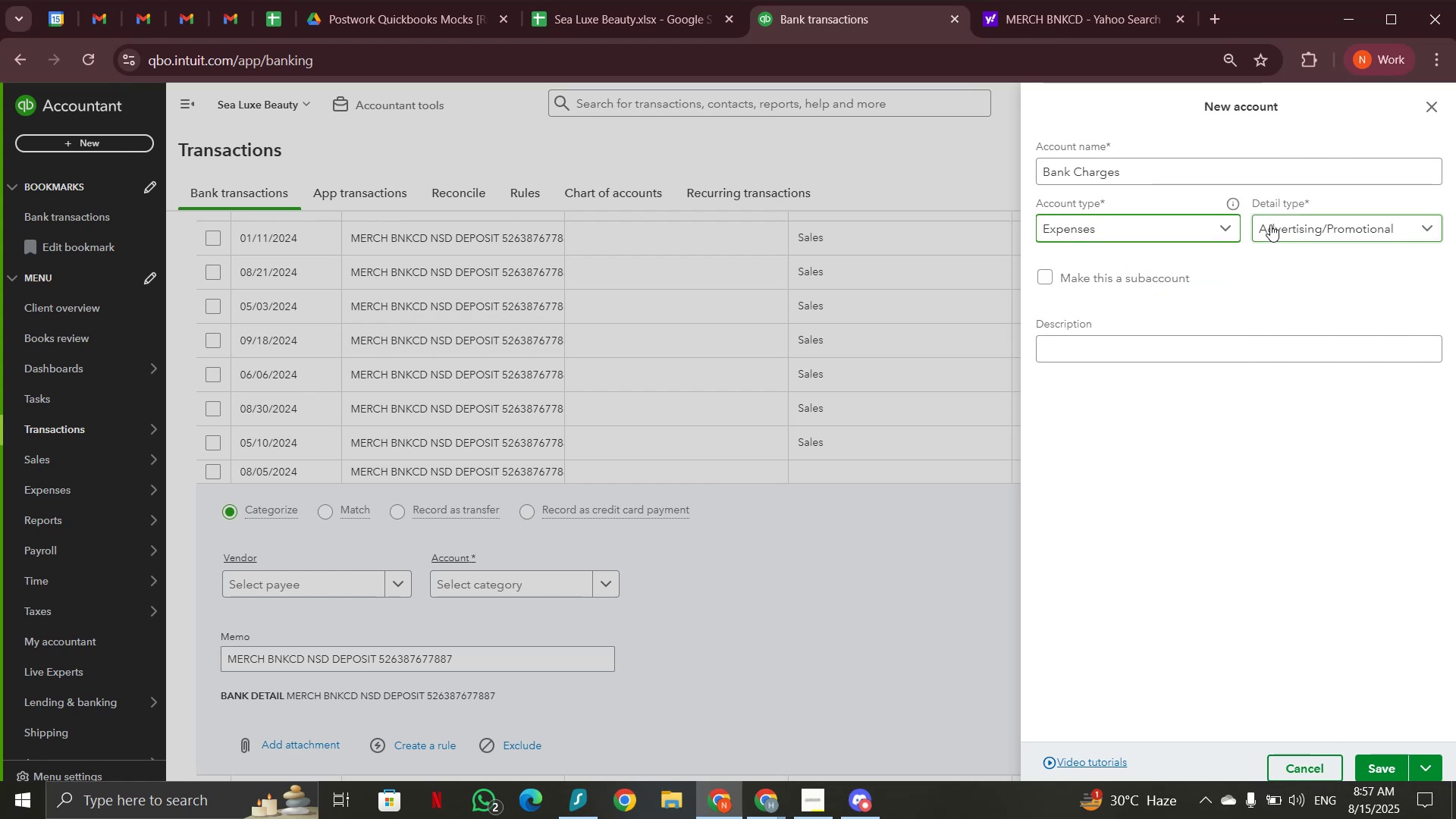 
left_click([1270, 224])
 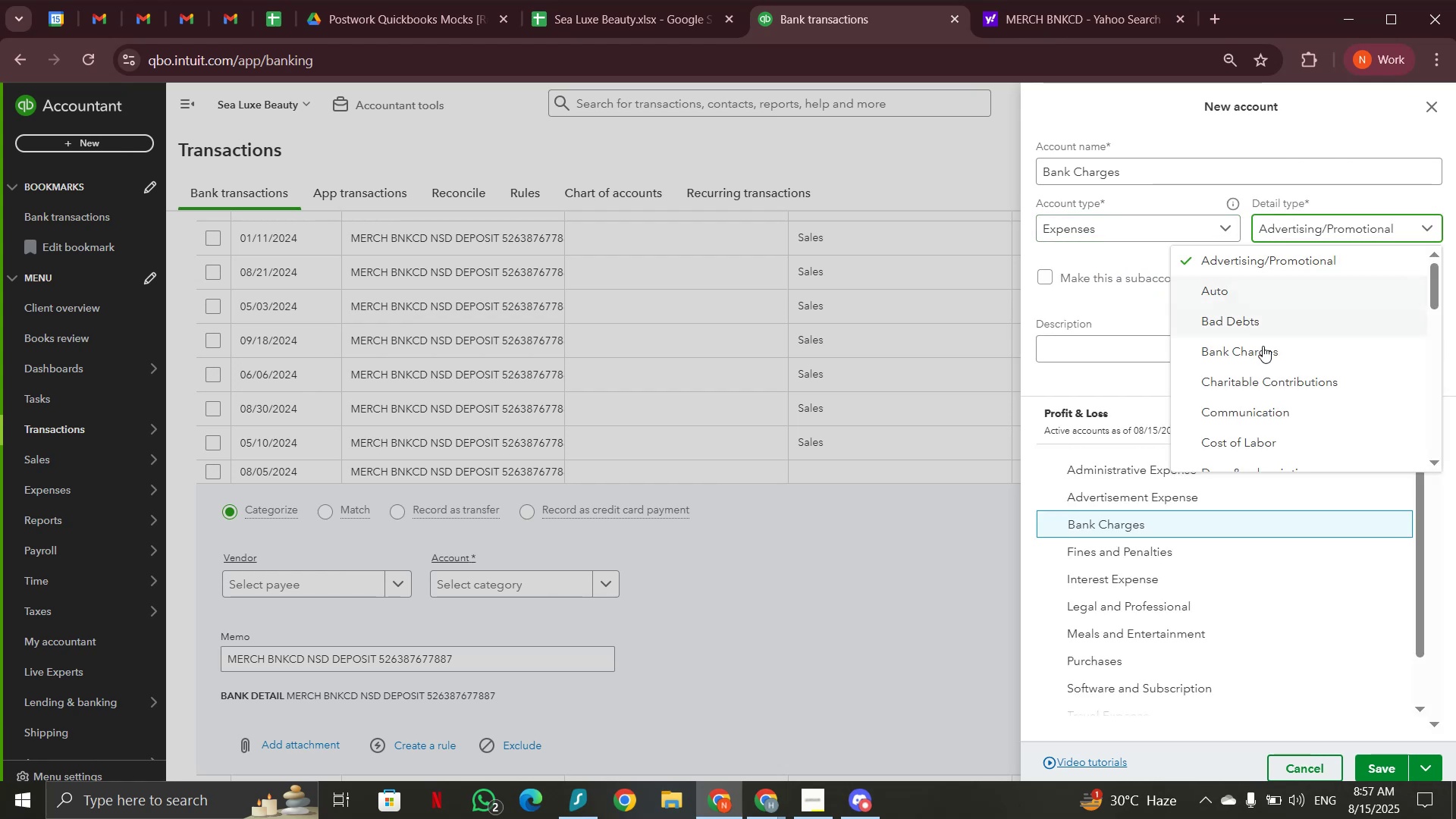 
left_click([1263, 348])
 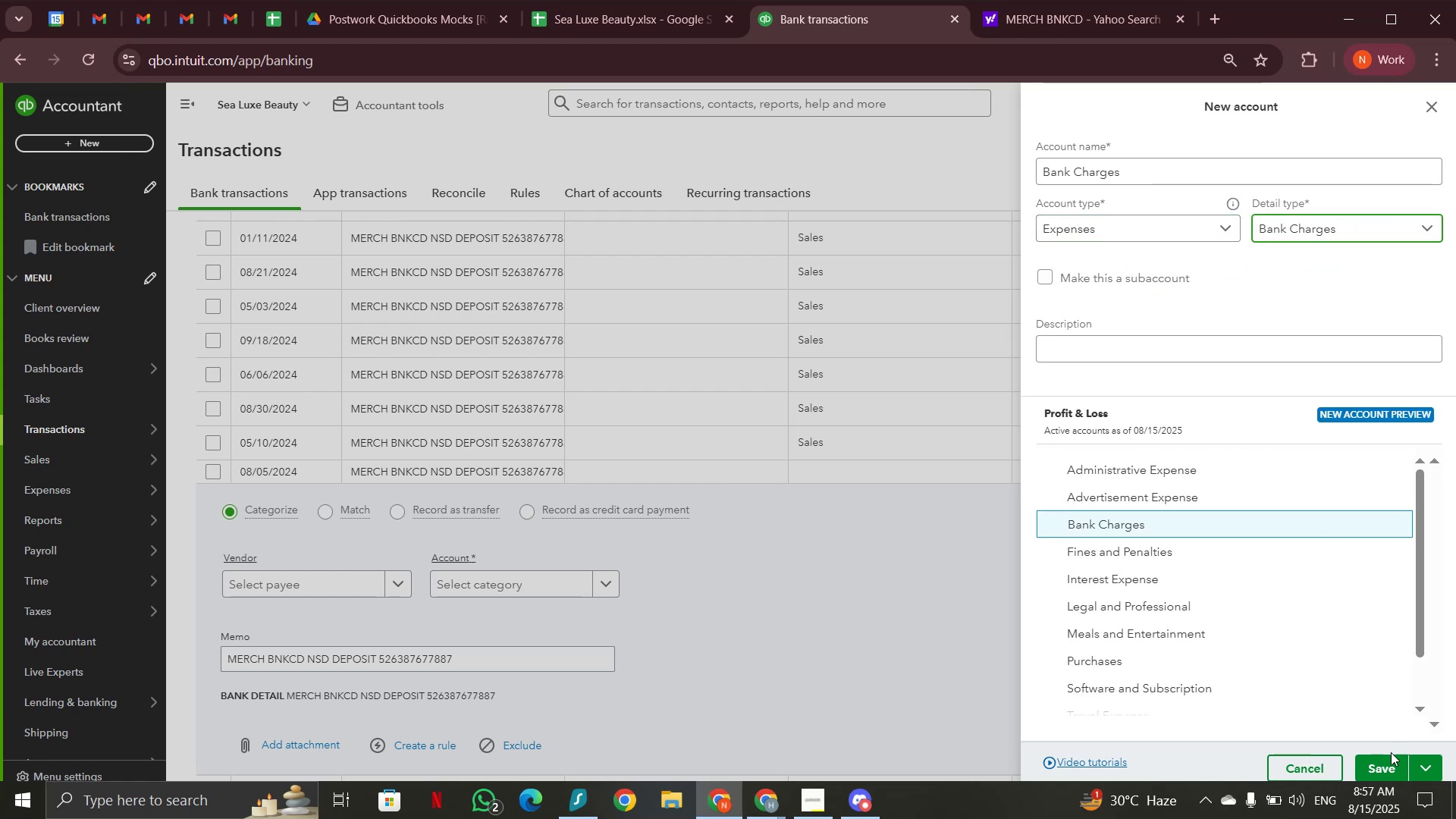 
left_click([1385, 764])
 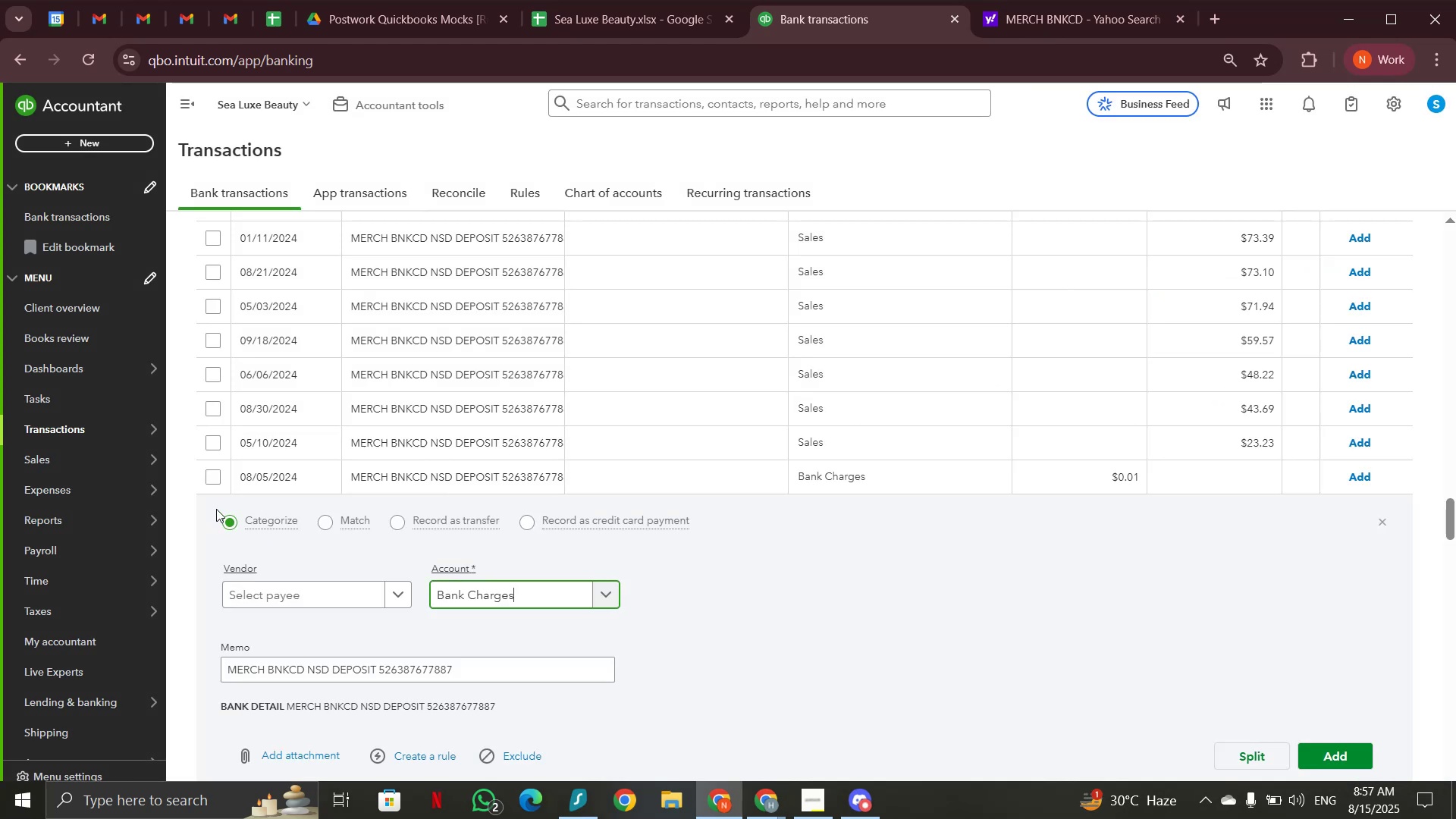 
wait(7.35)
 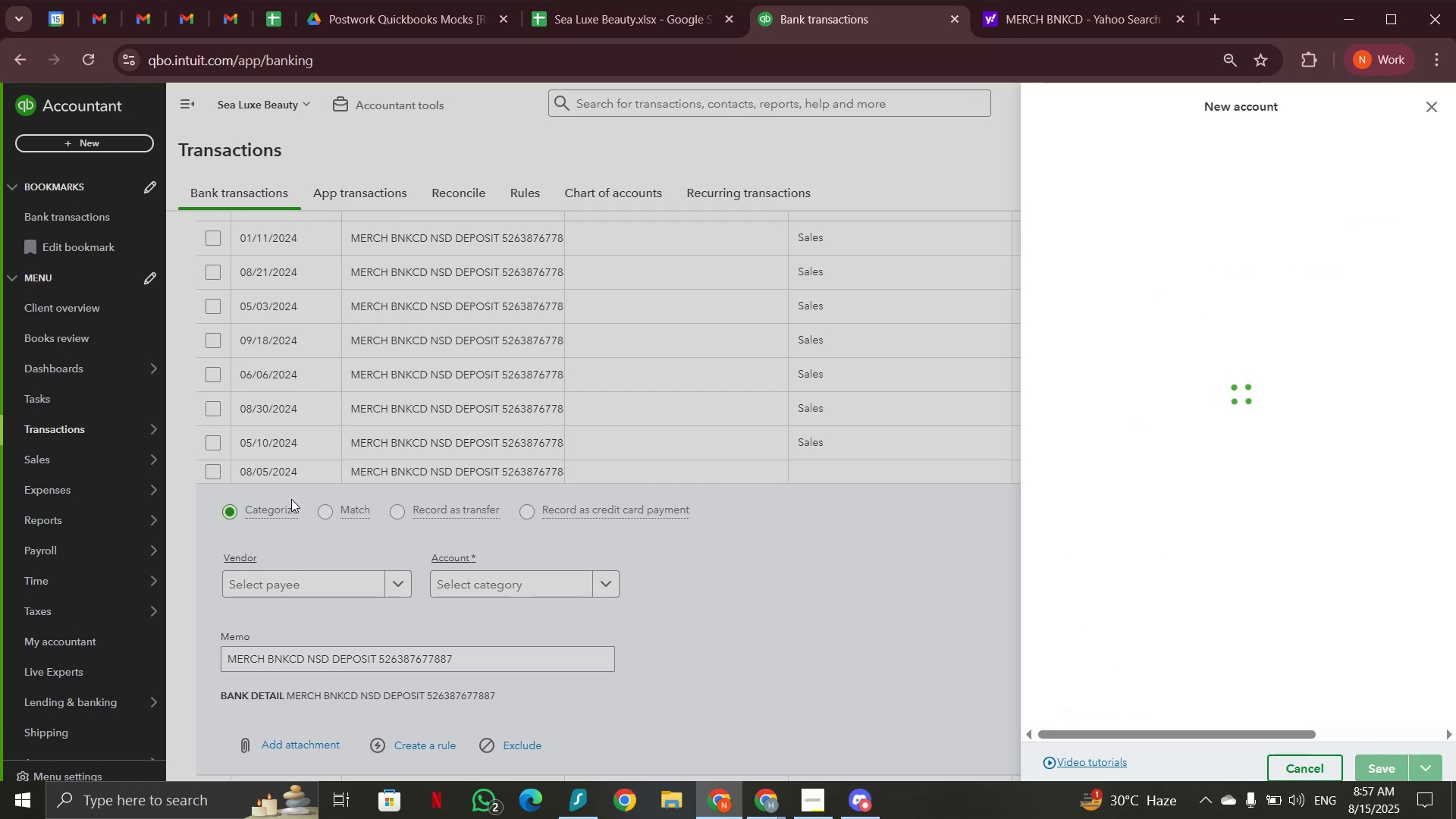 
left_click([557, 472])
 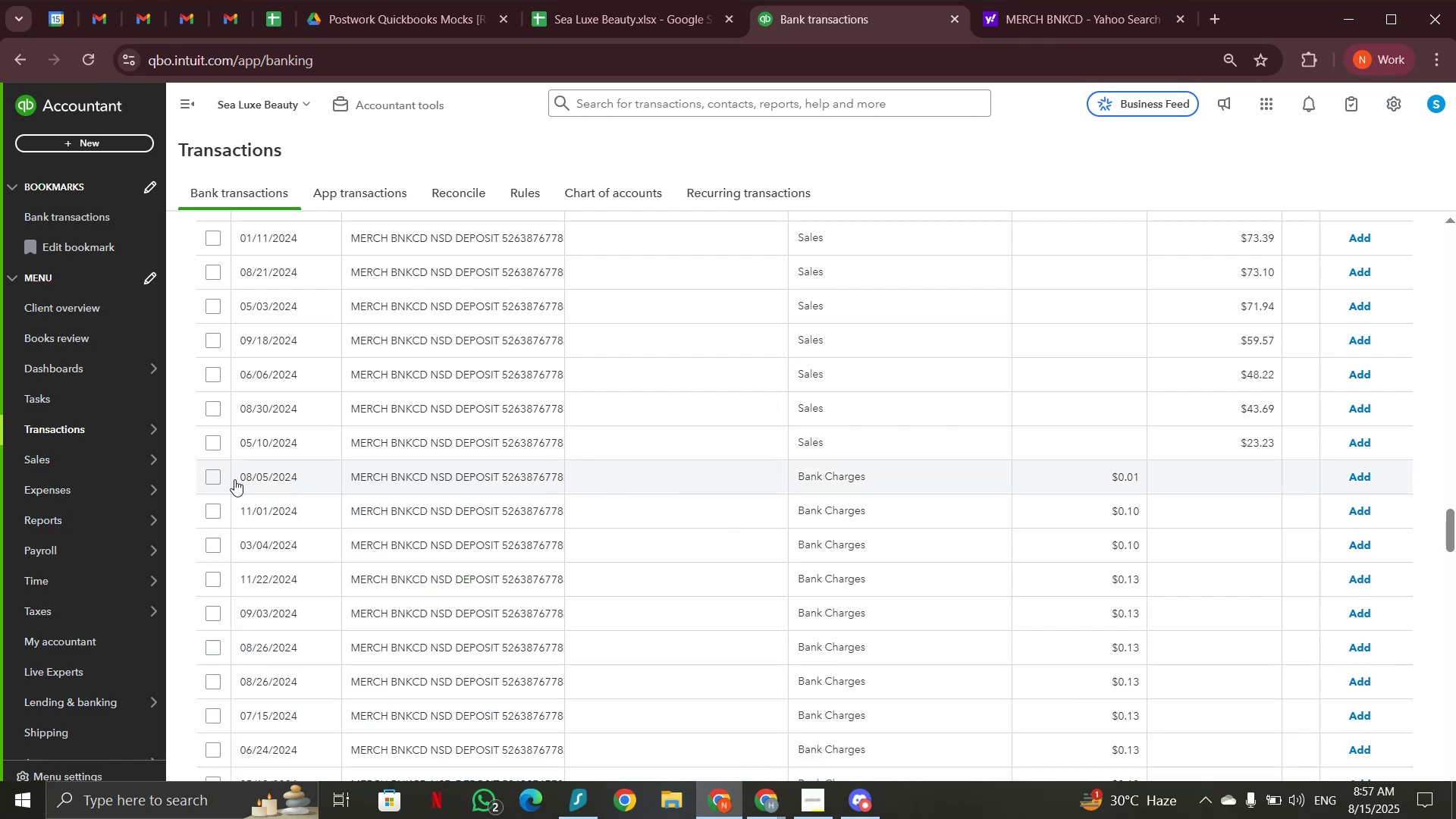 
left_click([209, 476])
 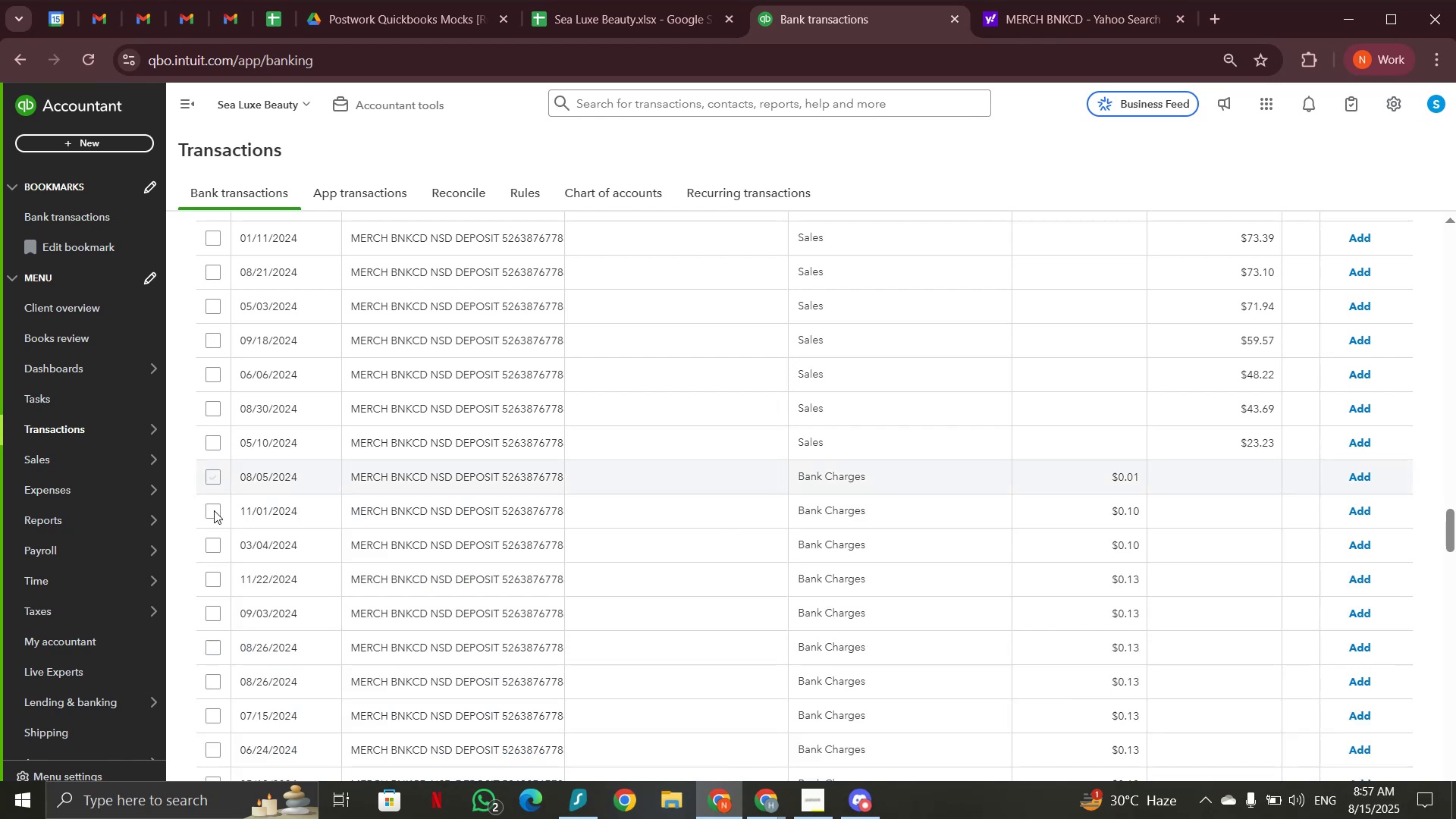 
left_click([214, 510])
 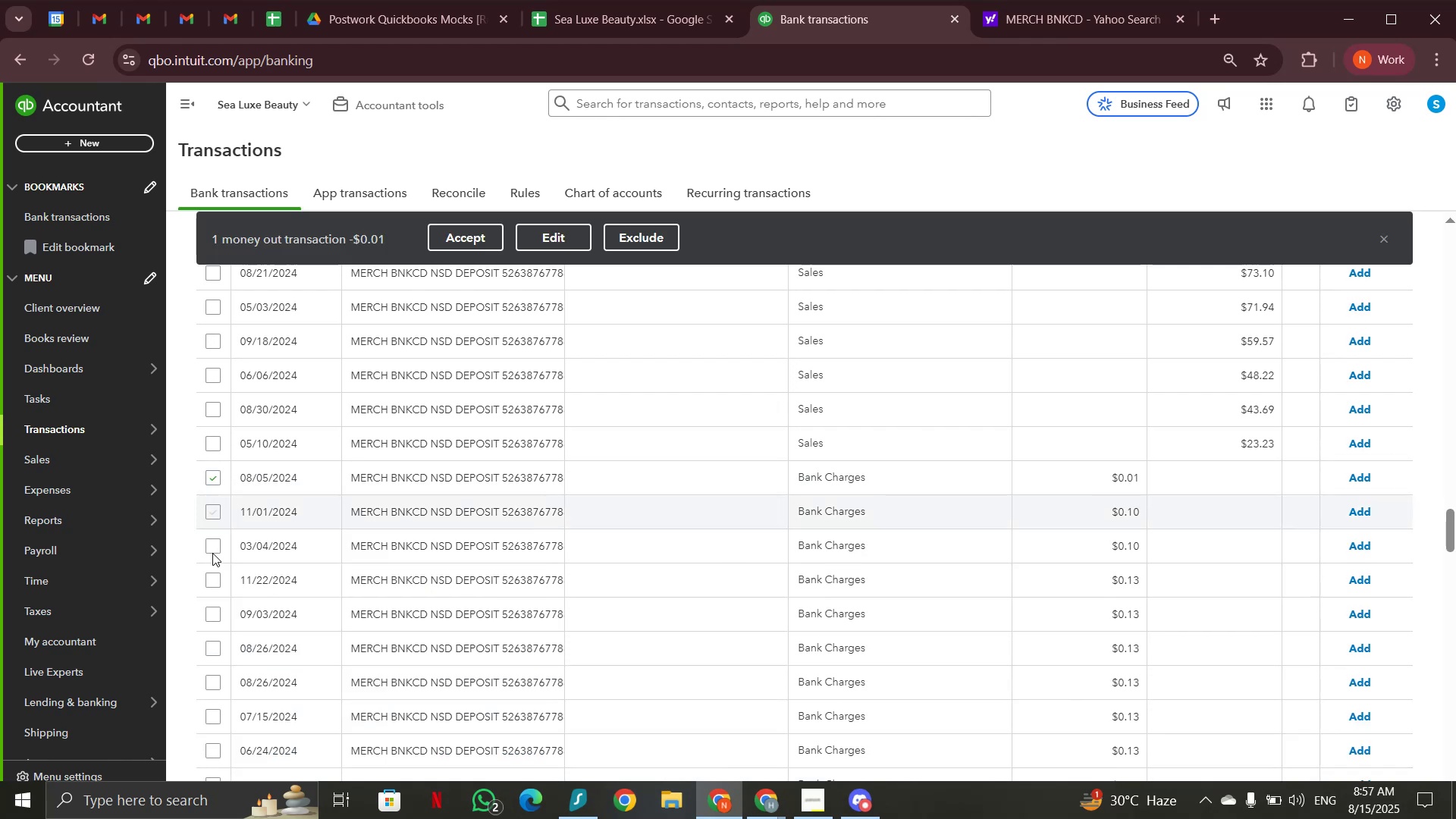 
left_click([212, 553])
 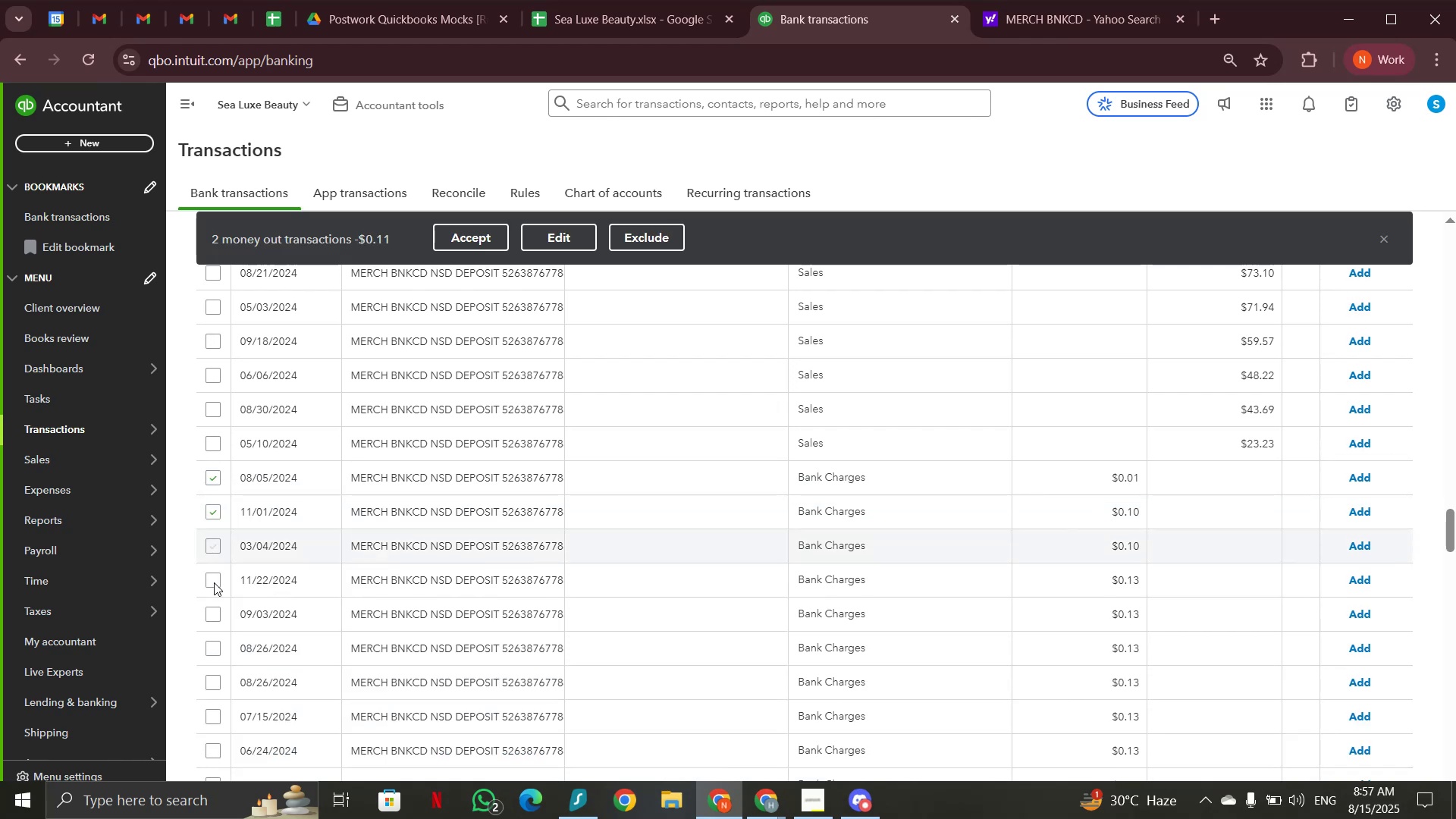 
left_click([214, 582])
 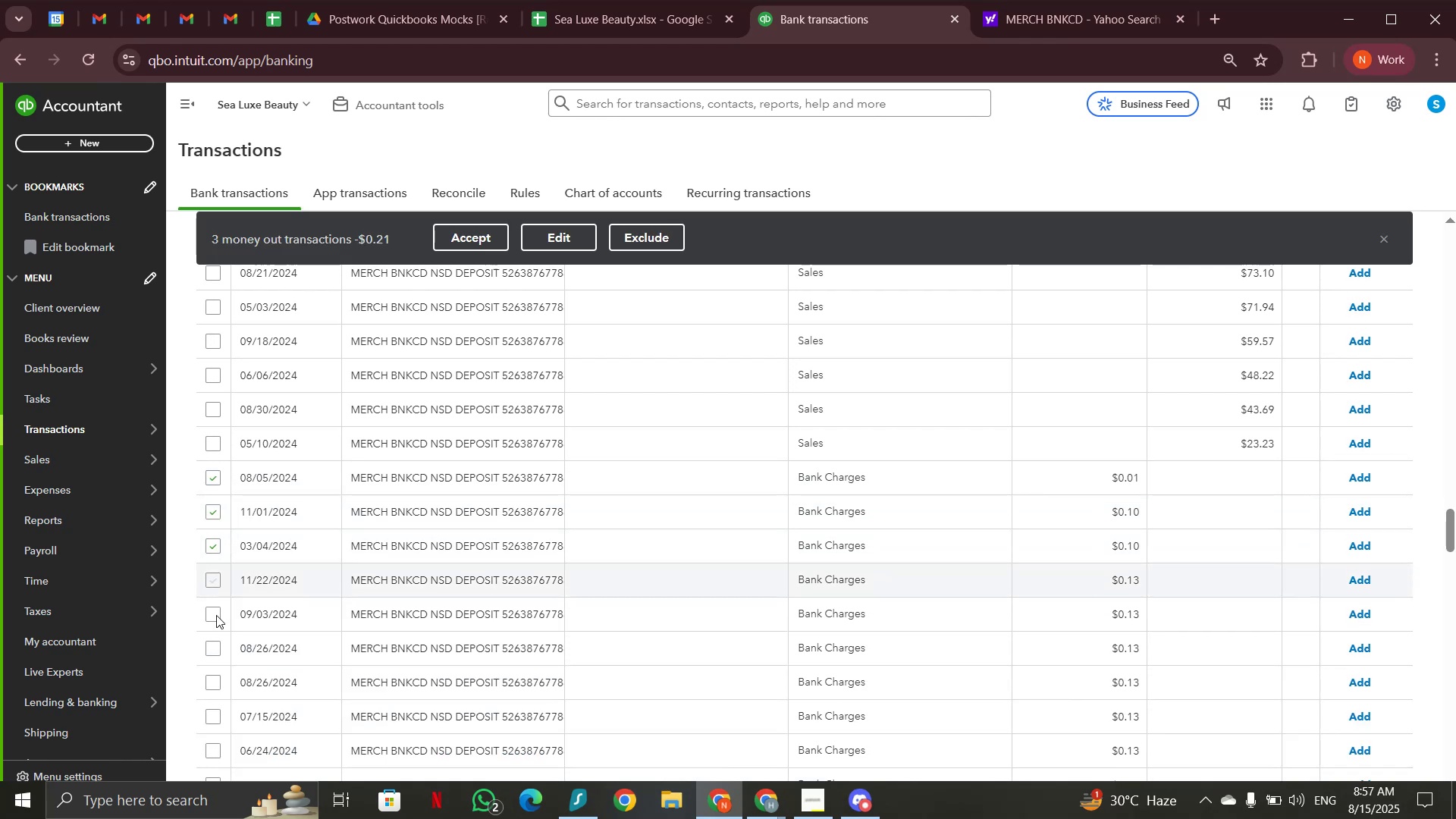 
left_click([216, 613])
 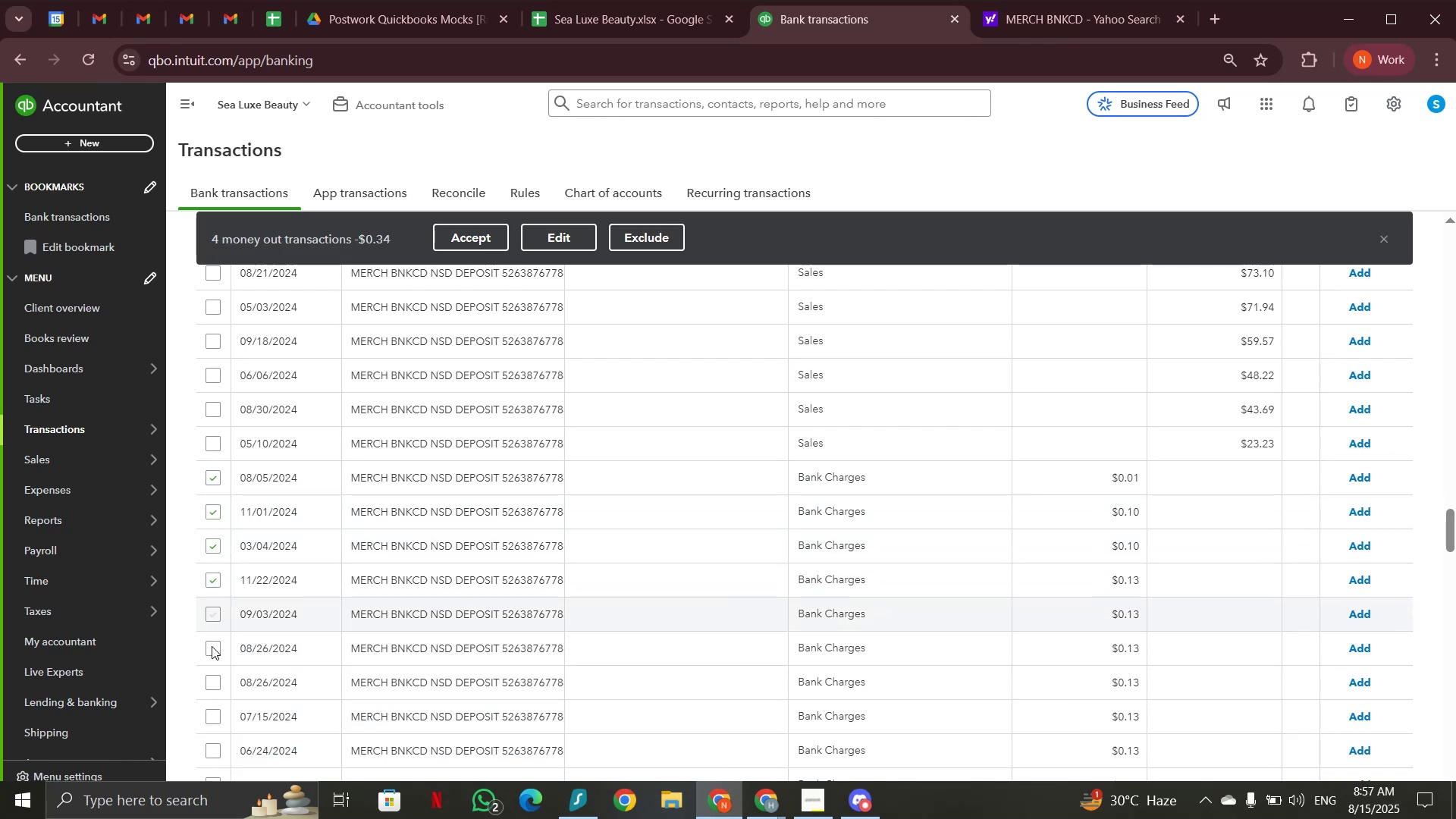 
left_click([213, 648])
 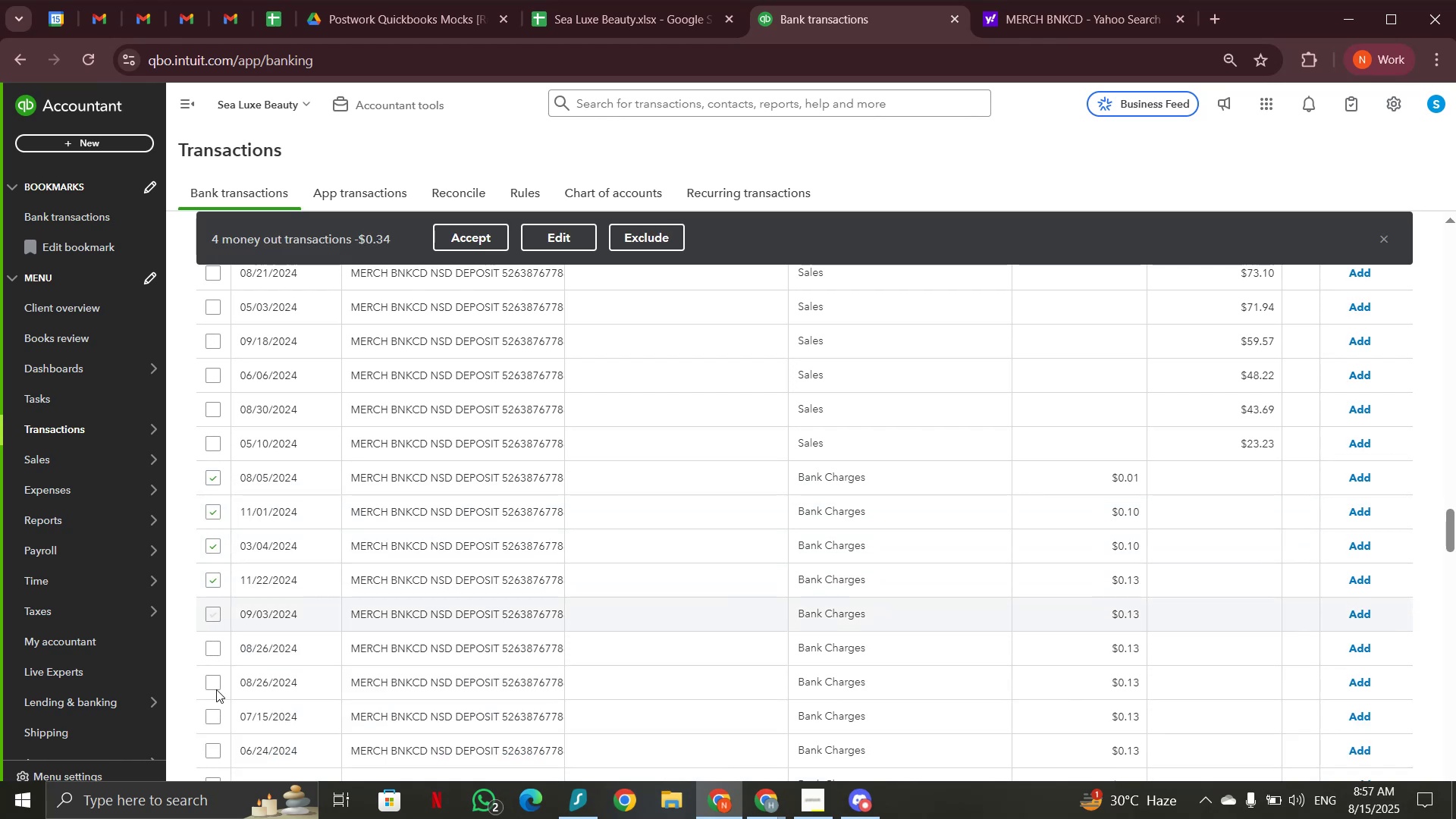 
left_click([216, 689])
 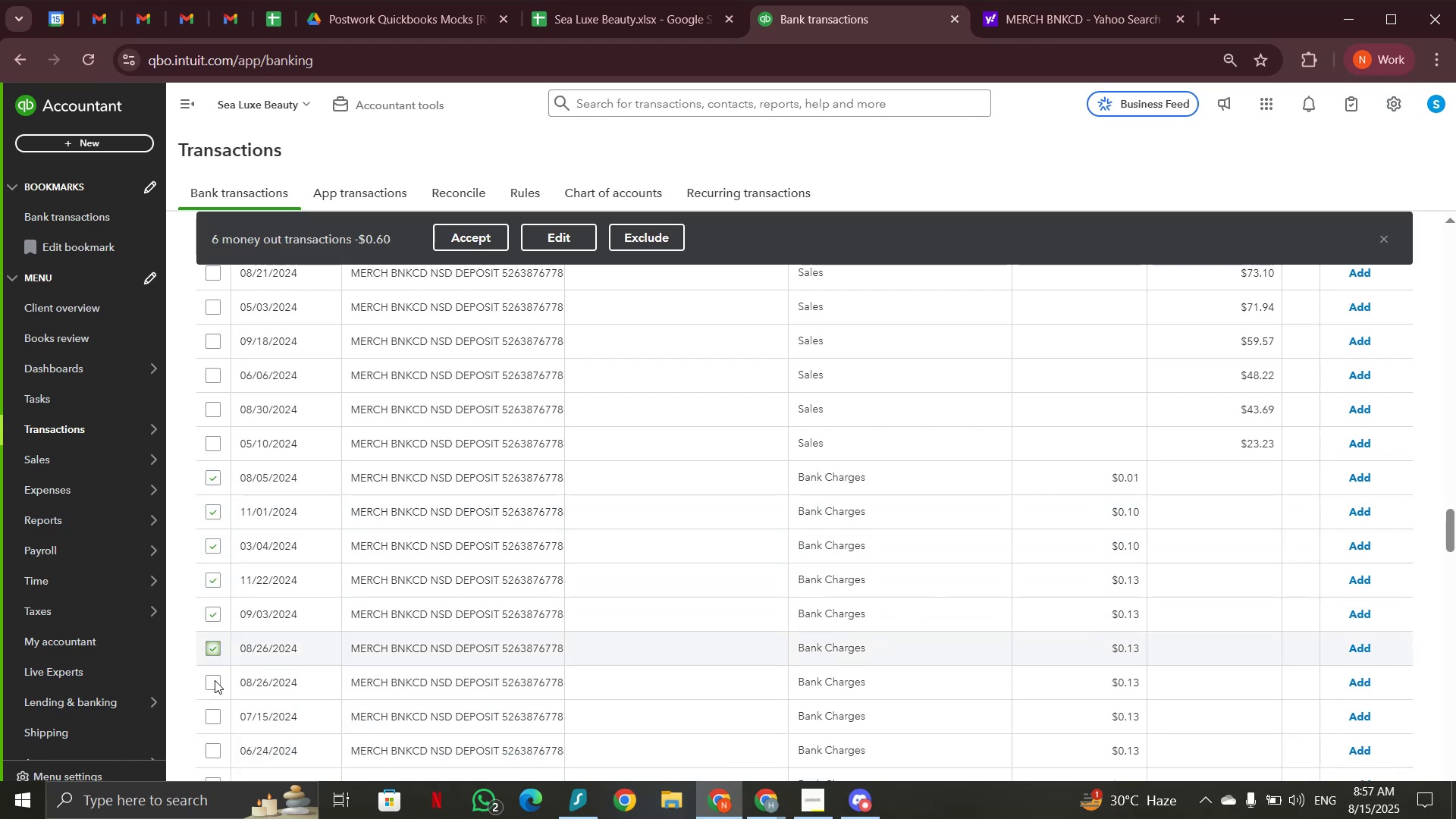 
left_click([215, 688])
 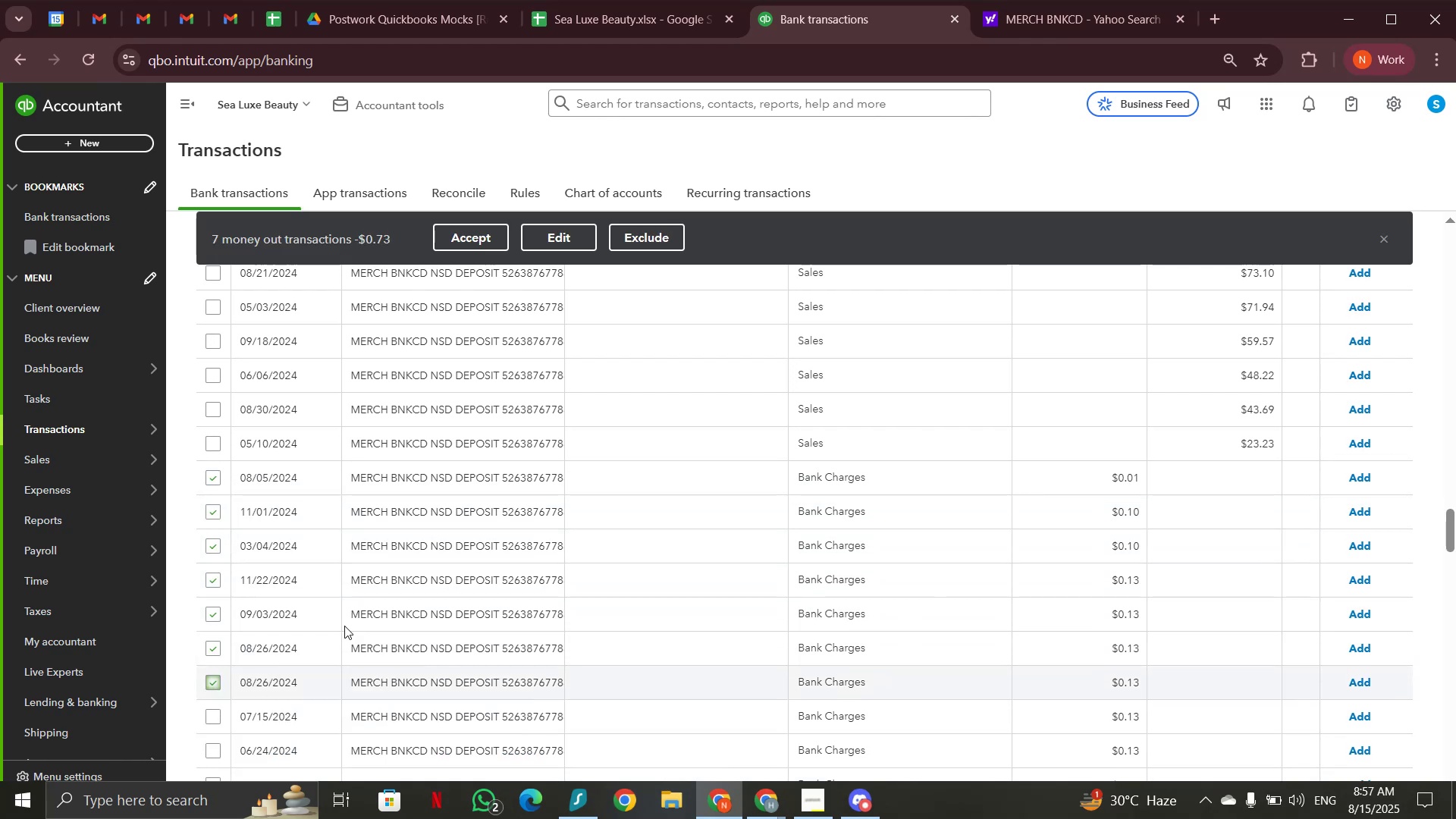 
scroll: coordinate [345, 620], scroll_direction: down, amount: 2.0
 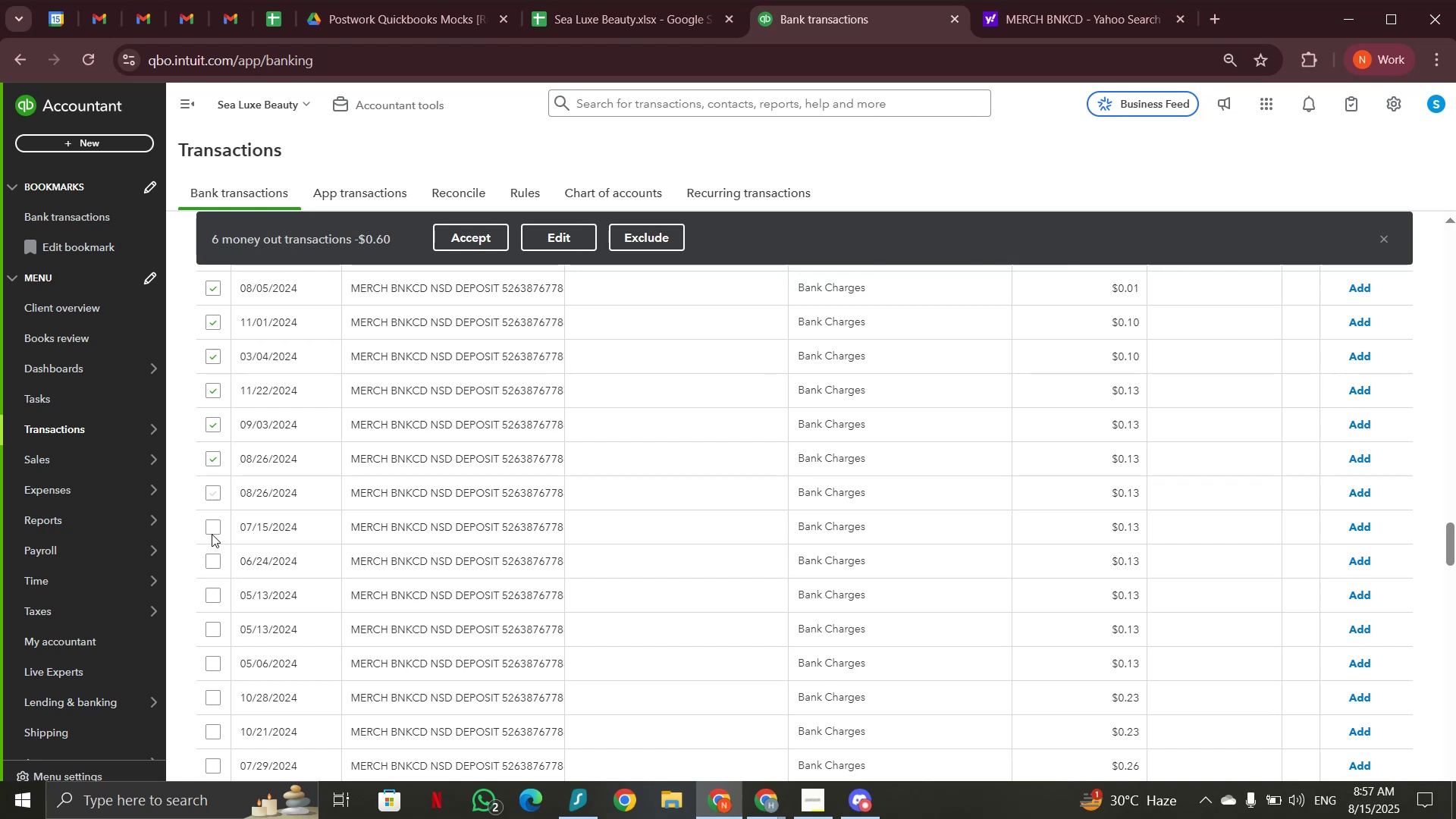 
left_click([212, 532])
 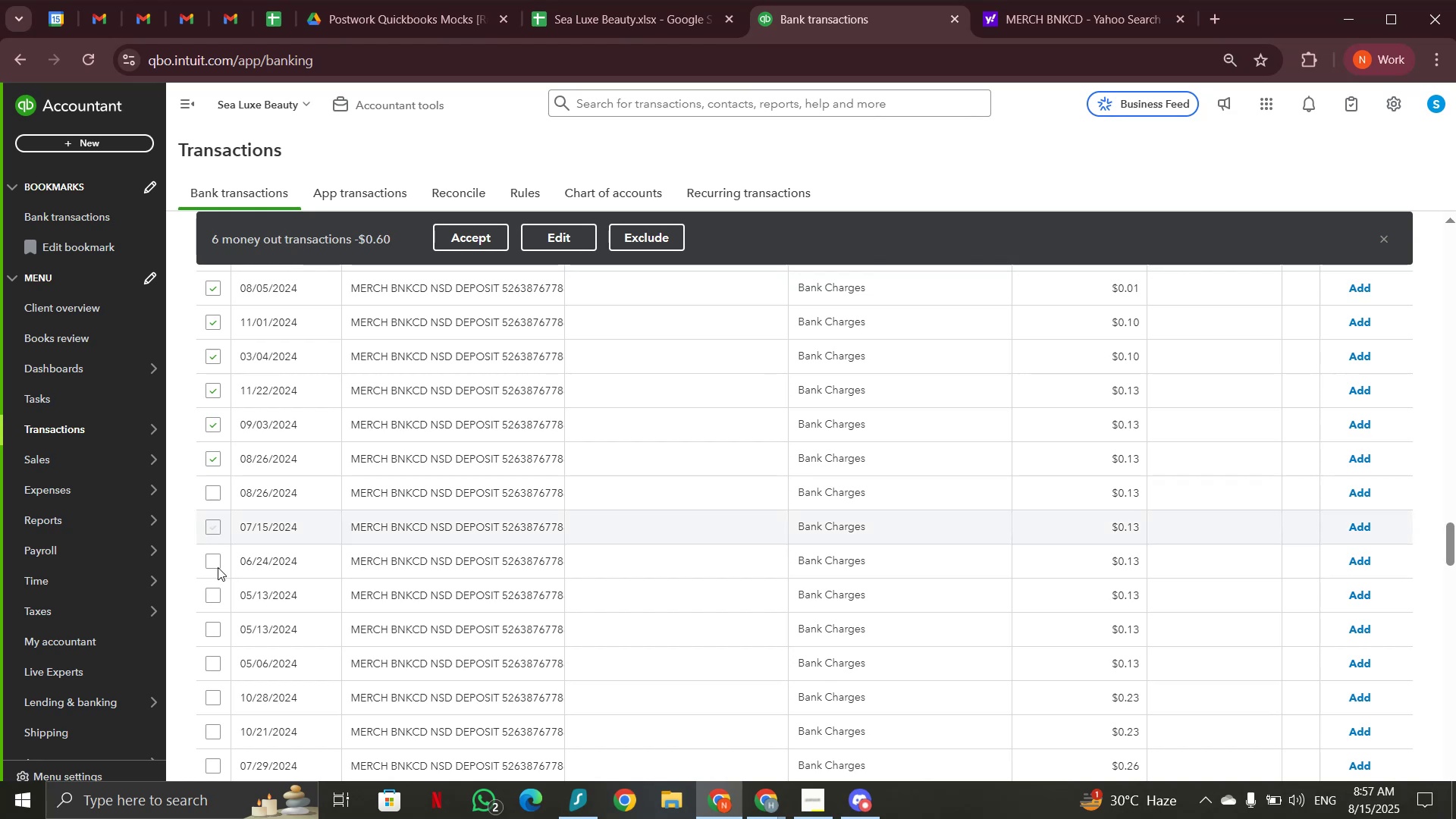 
left_click([218, 567])
 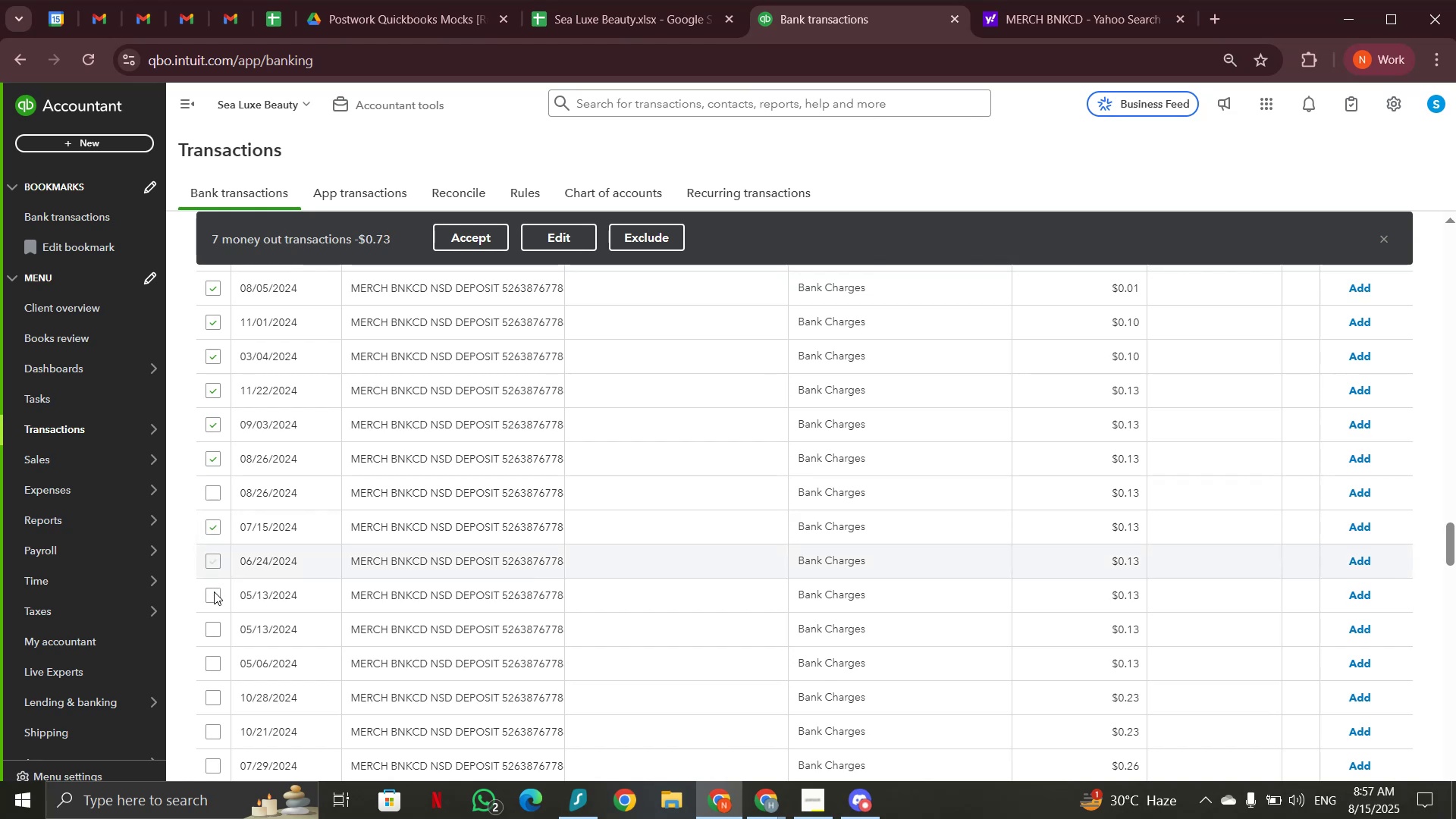 
double_click([214, 592])
 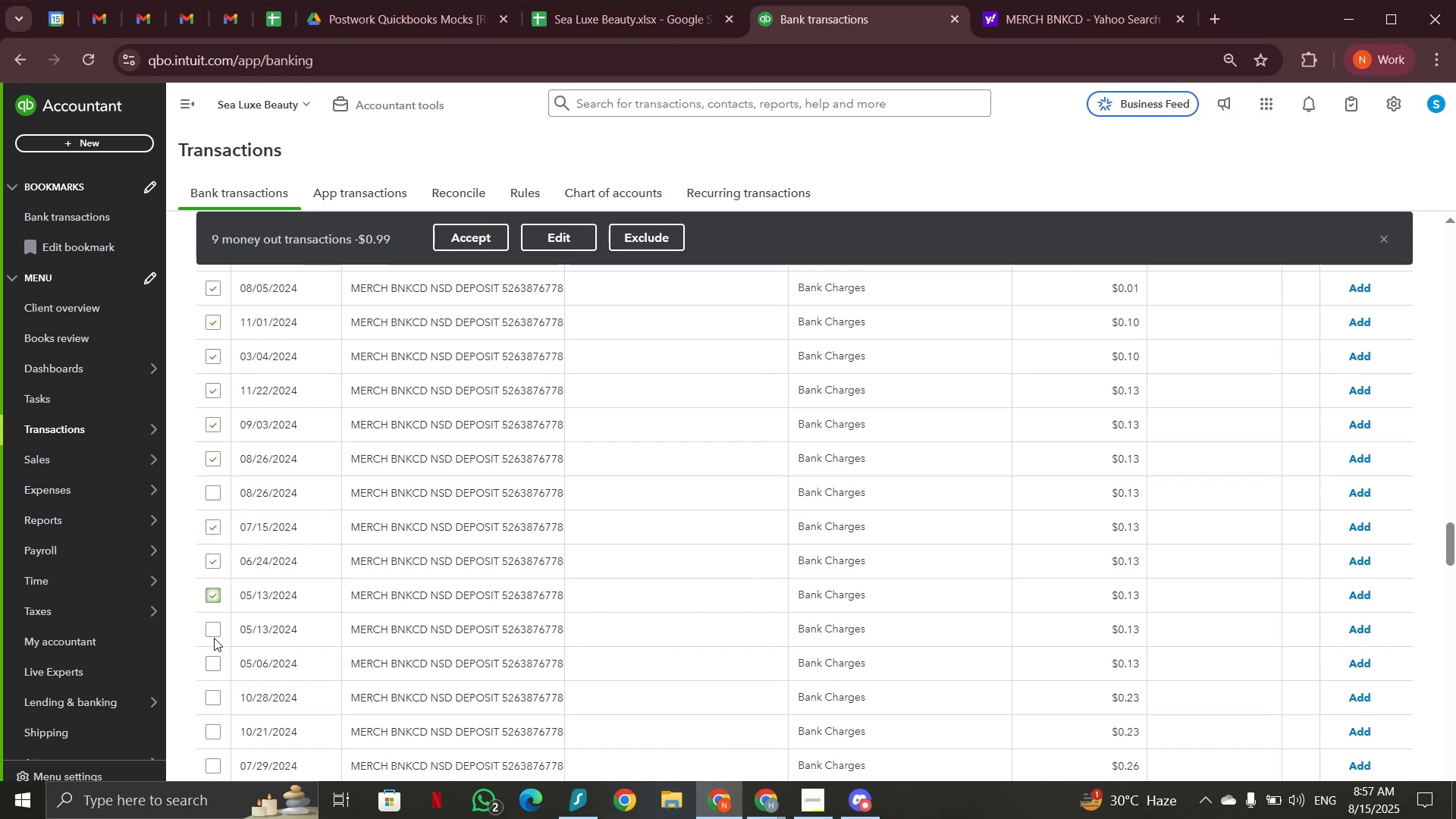 
left_click([215, 636])
 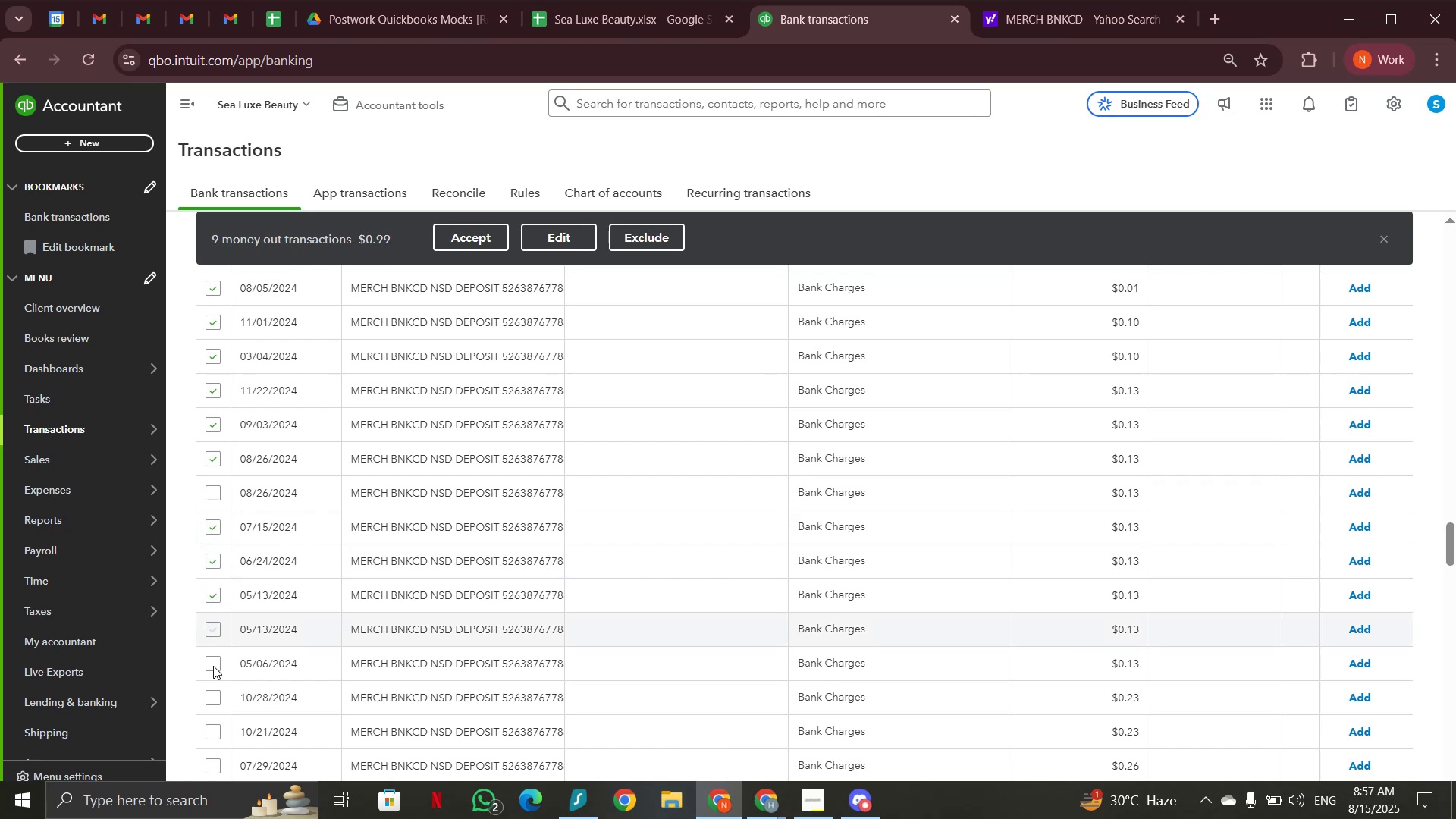 
double_click([213, 666])
 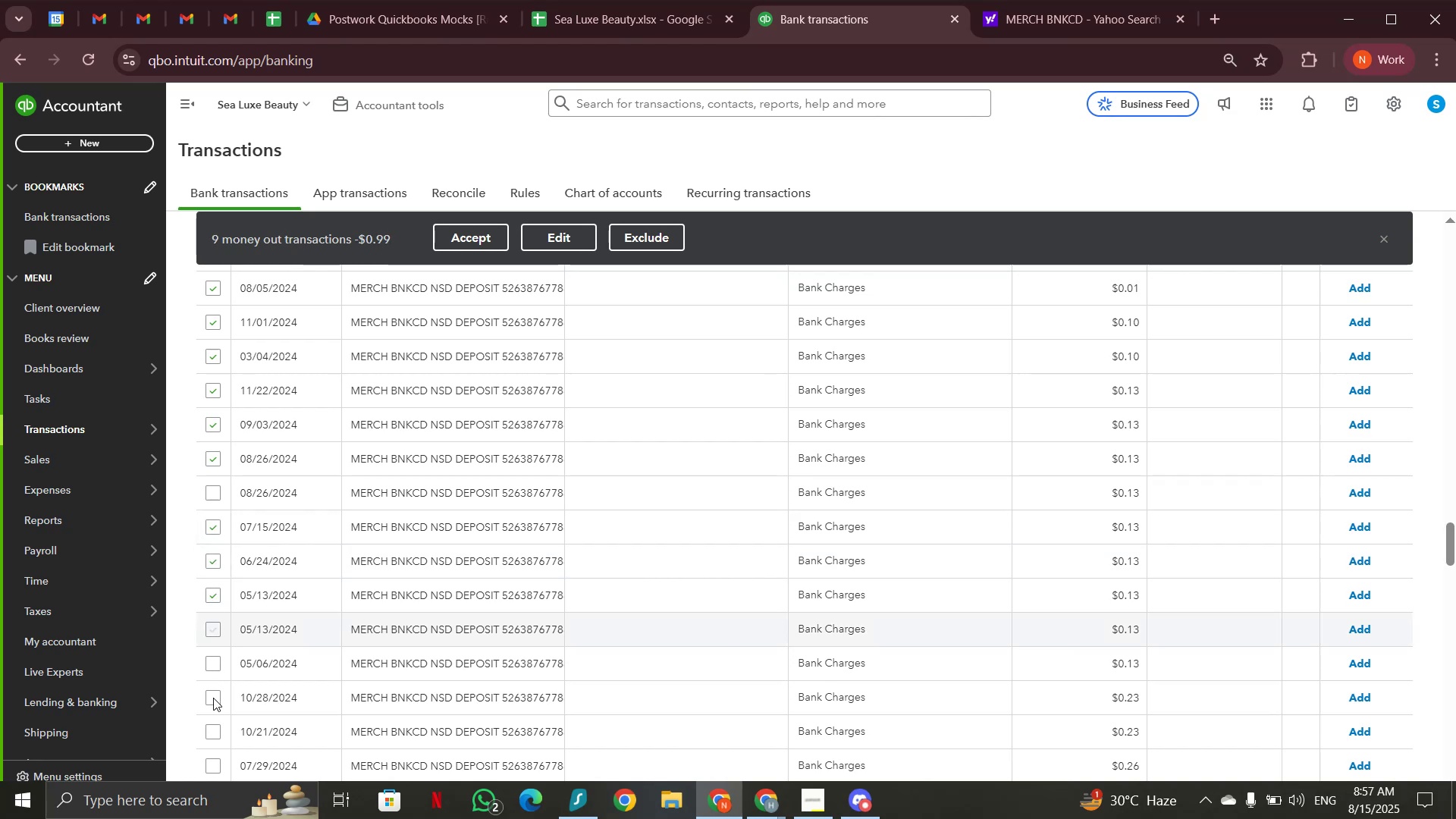 
triple_click([213, 698])
 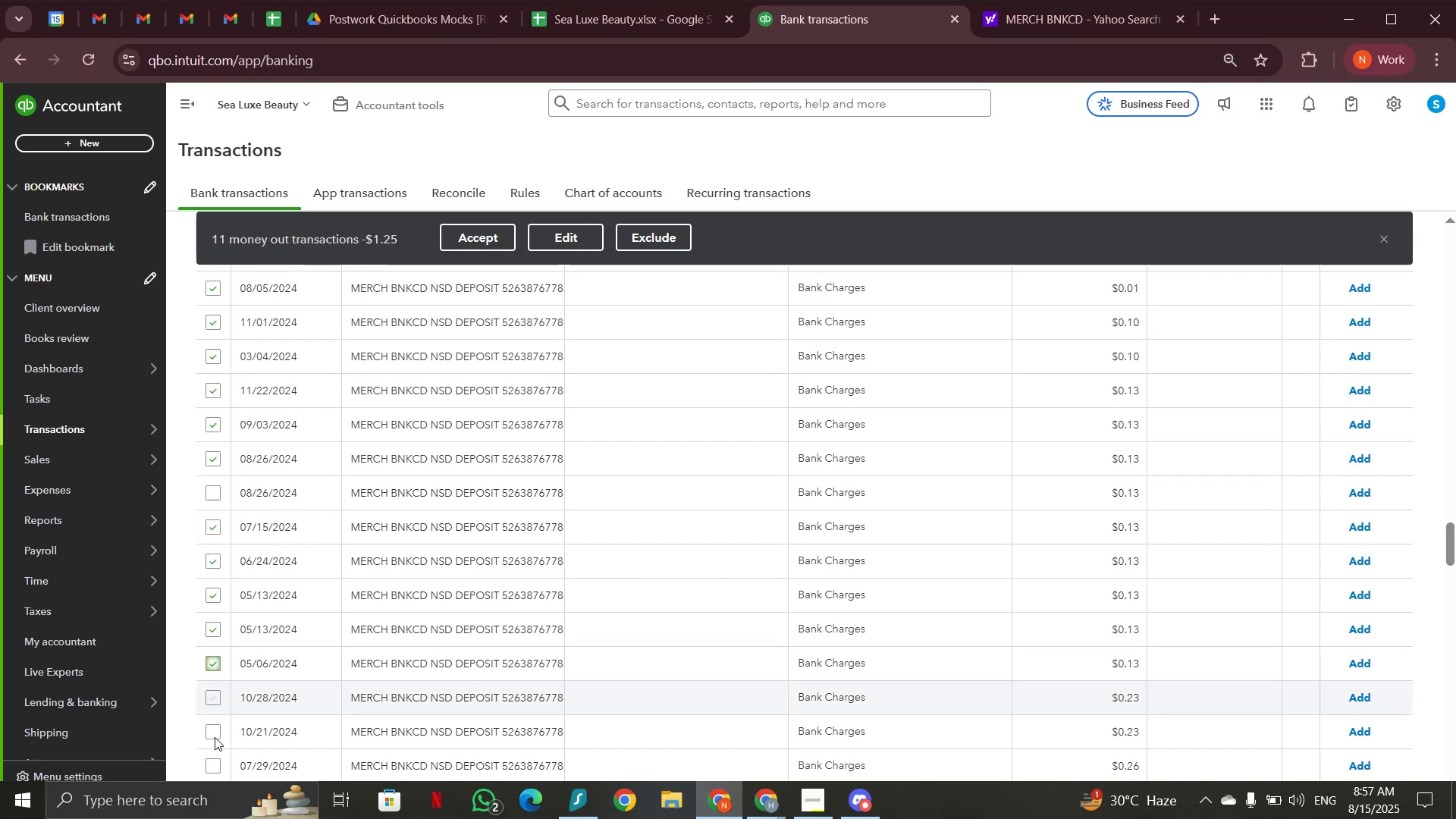 
left_click([215, 737])
 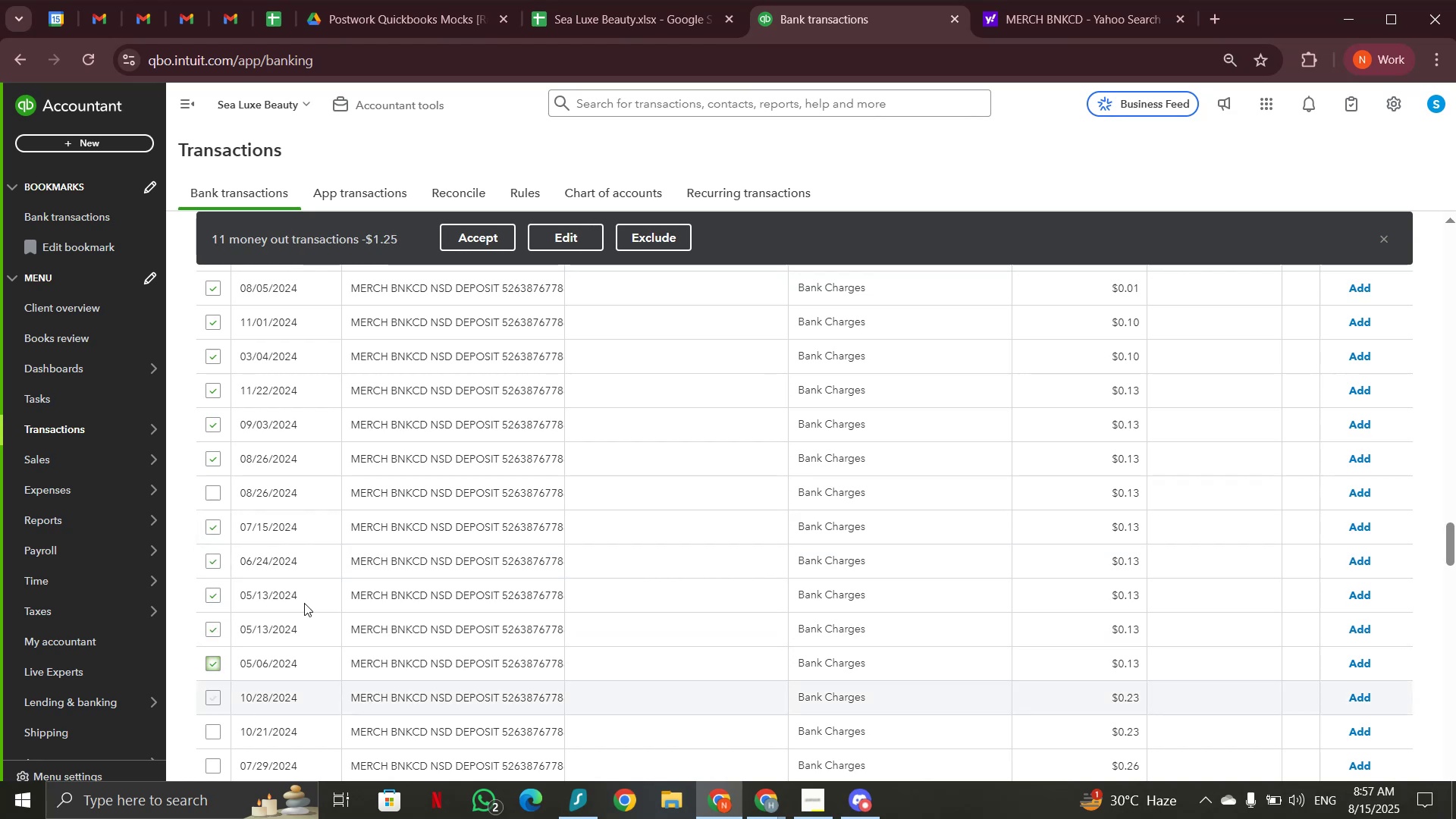 
scroll: coordinate [319, 529], scroll_direction: down, amount: 3.0
 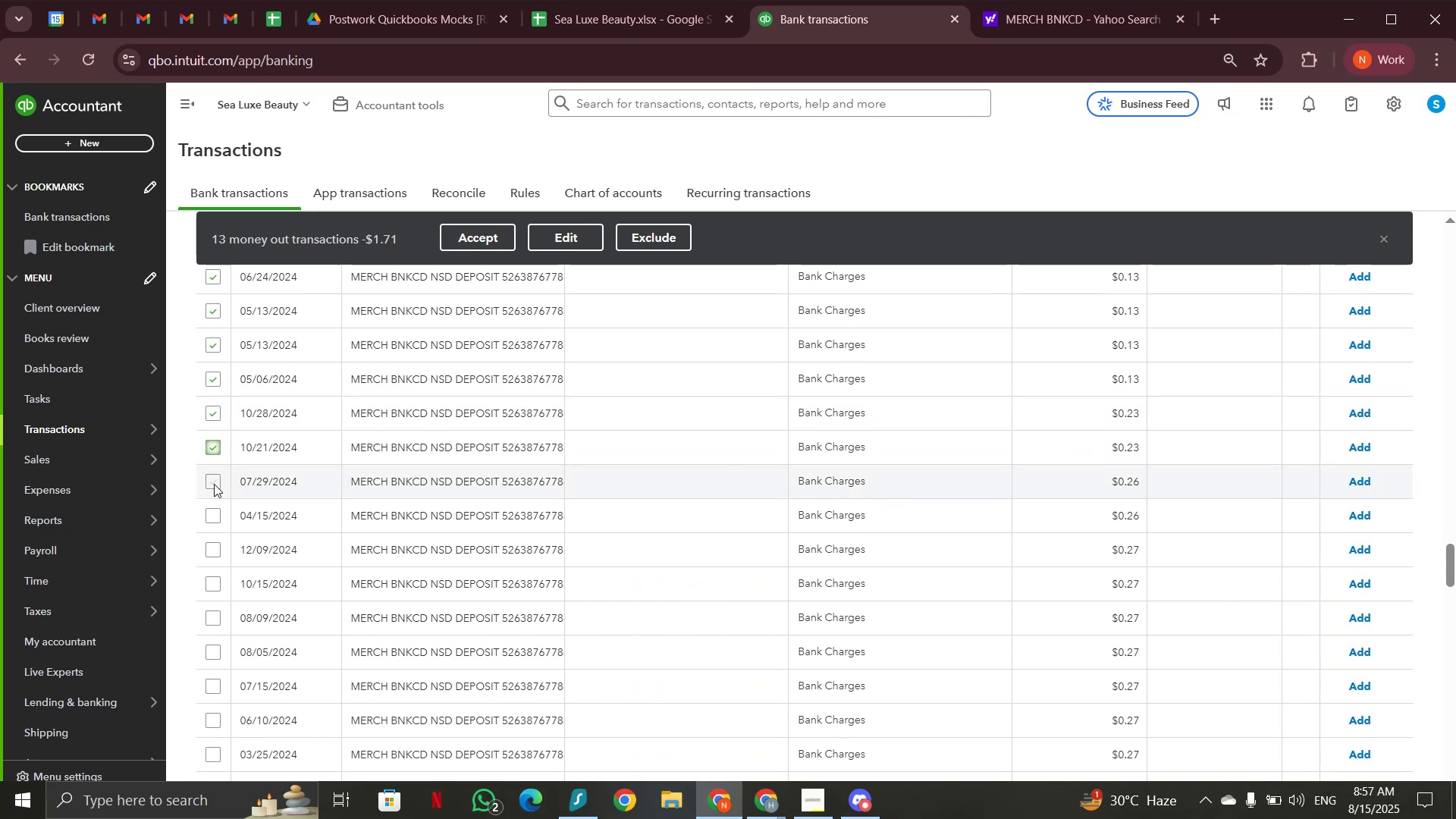 
double_click([213, 518])
 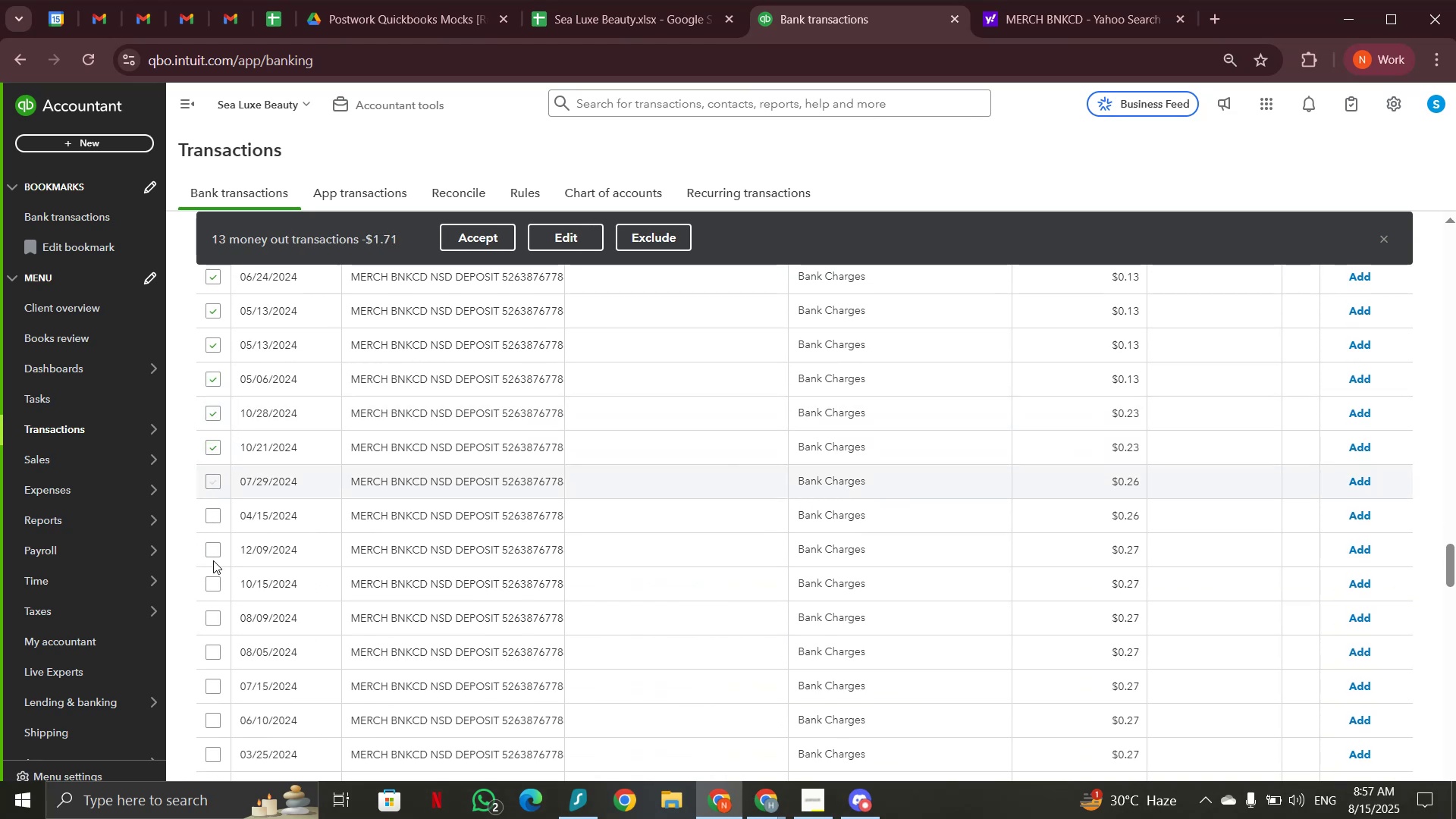 
triple_click([213, 560])
 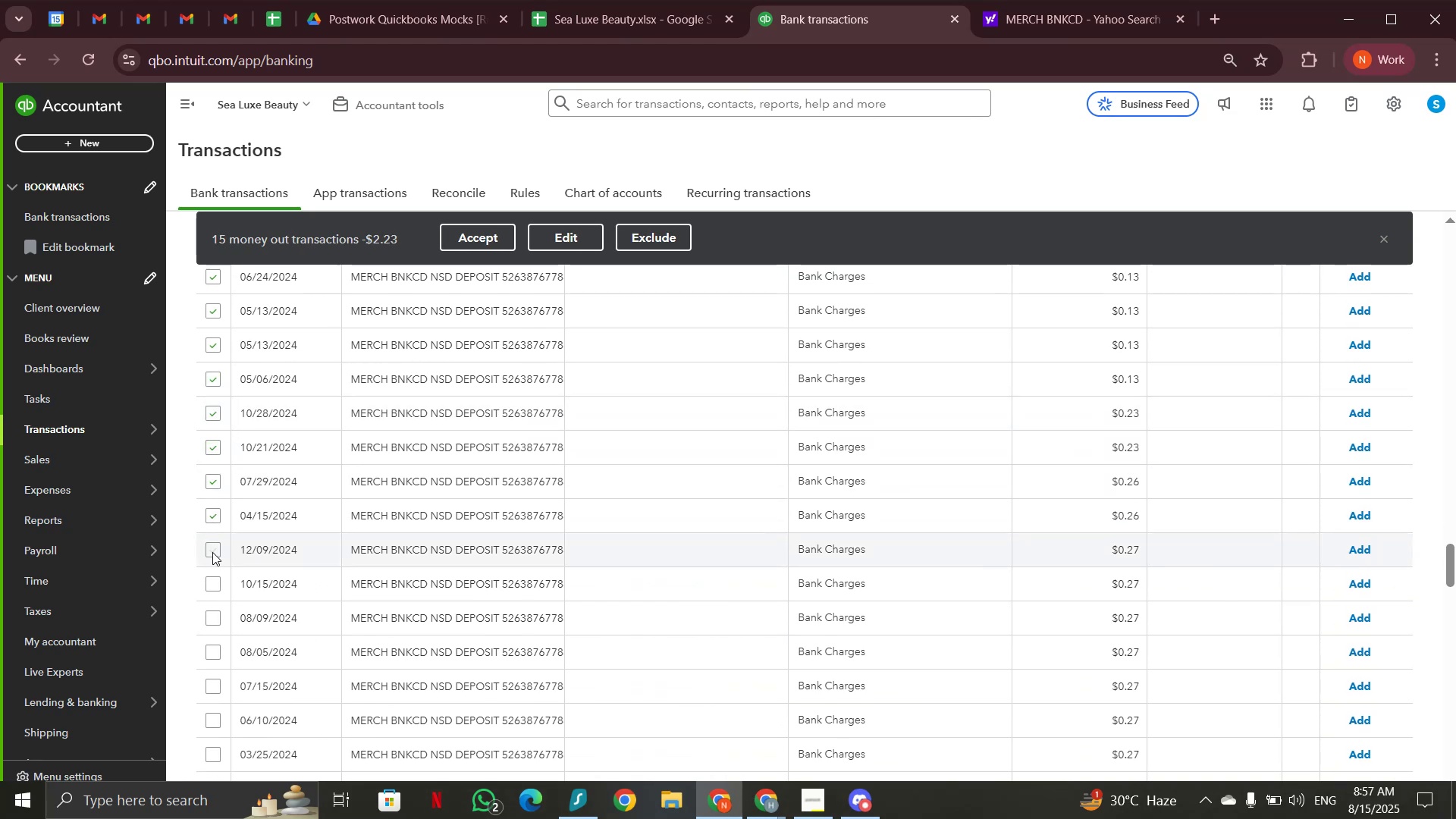 
triple_click([212, 551])
 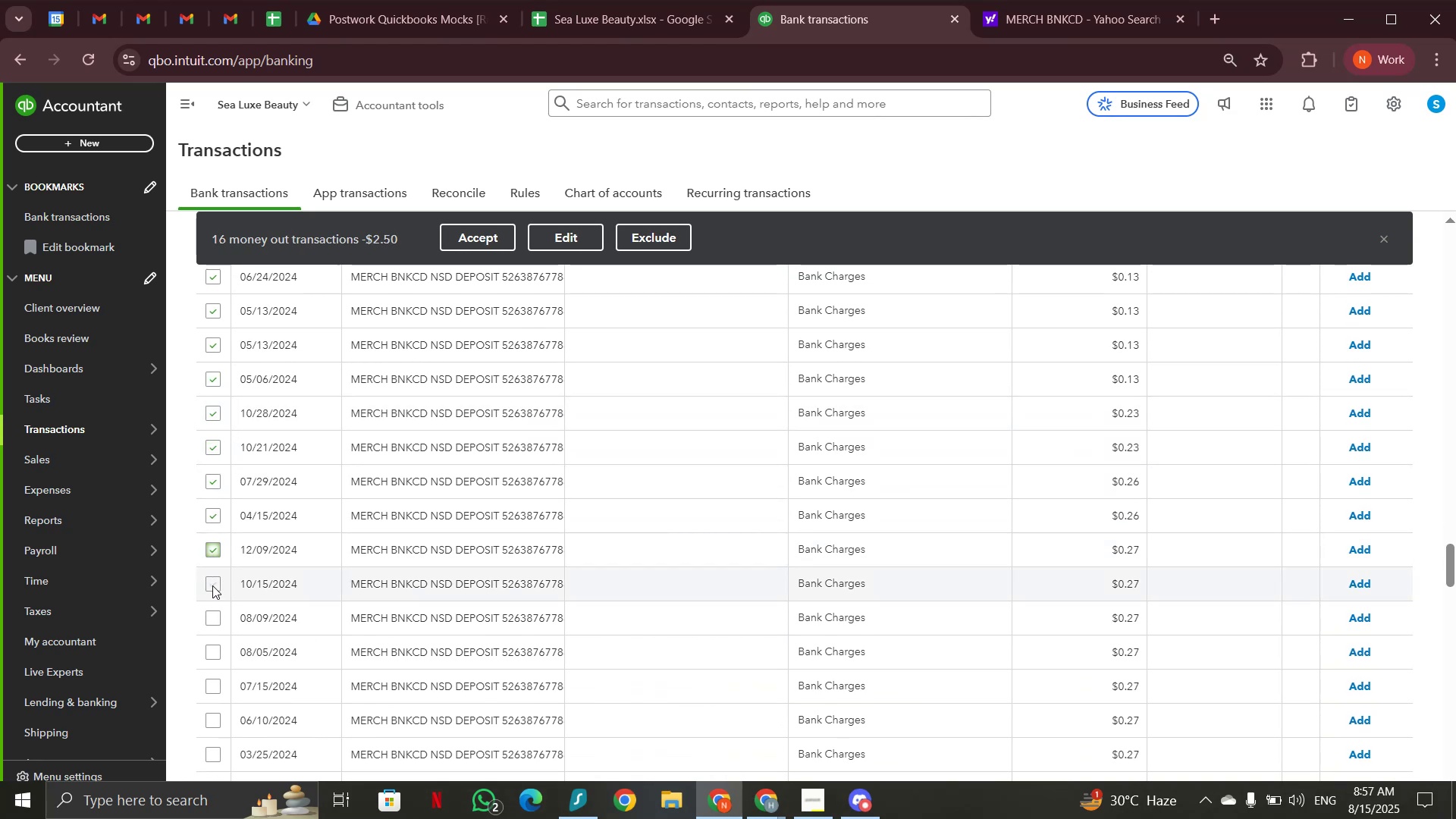 
double_click([212, 623])
 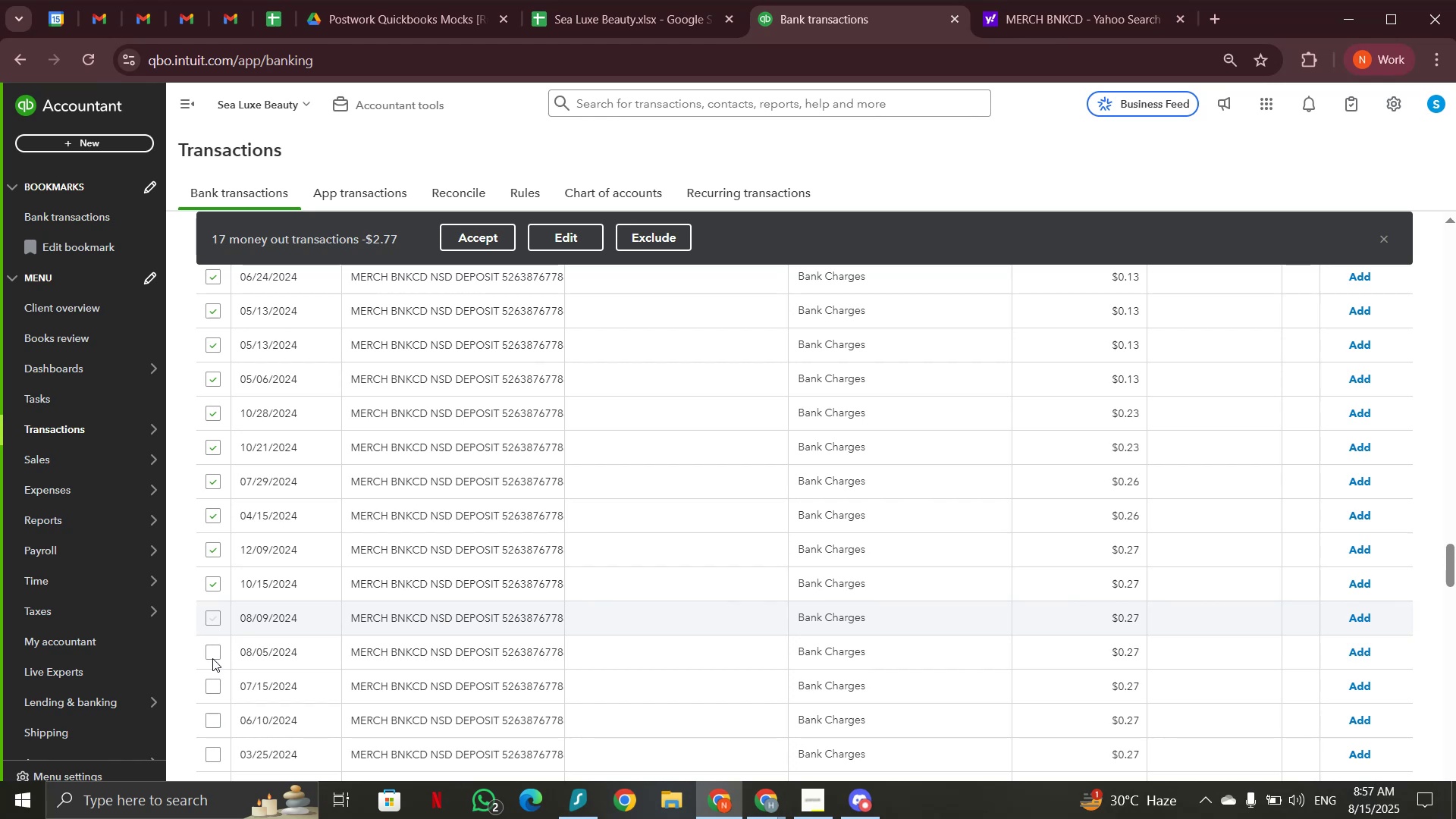 
left_click([212, 654])
 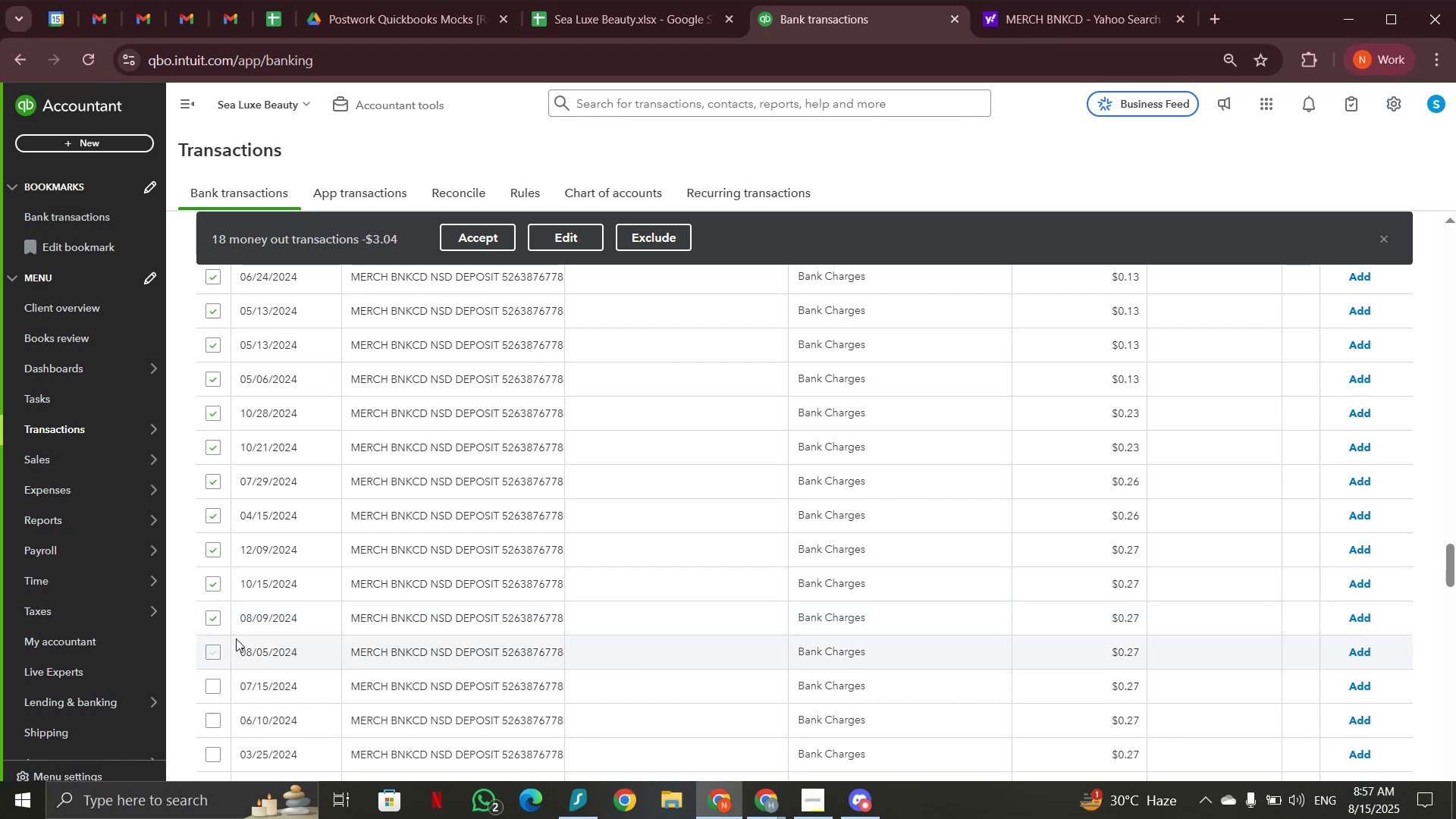 
scroll: coordinate [245, 622], scroll_direction: down, amount: 3.0
 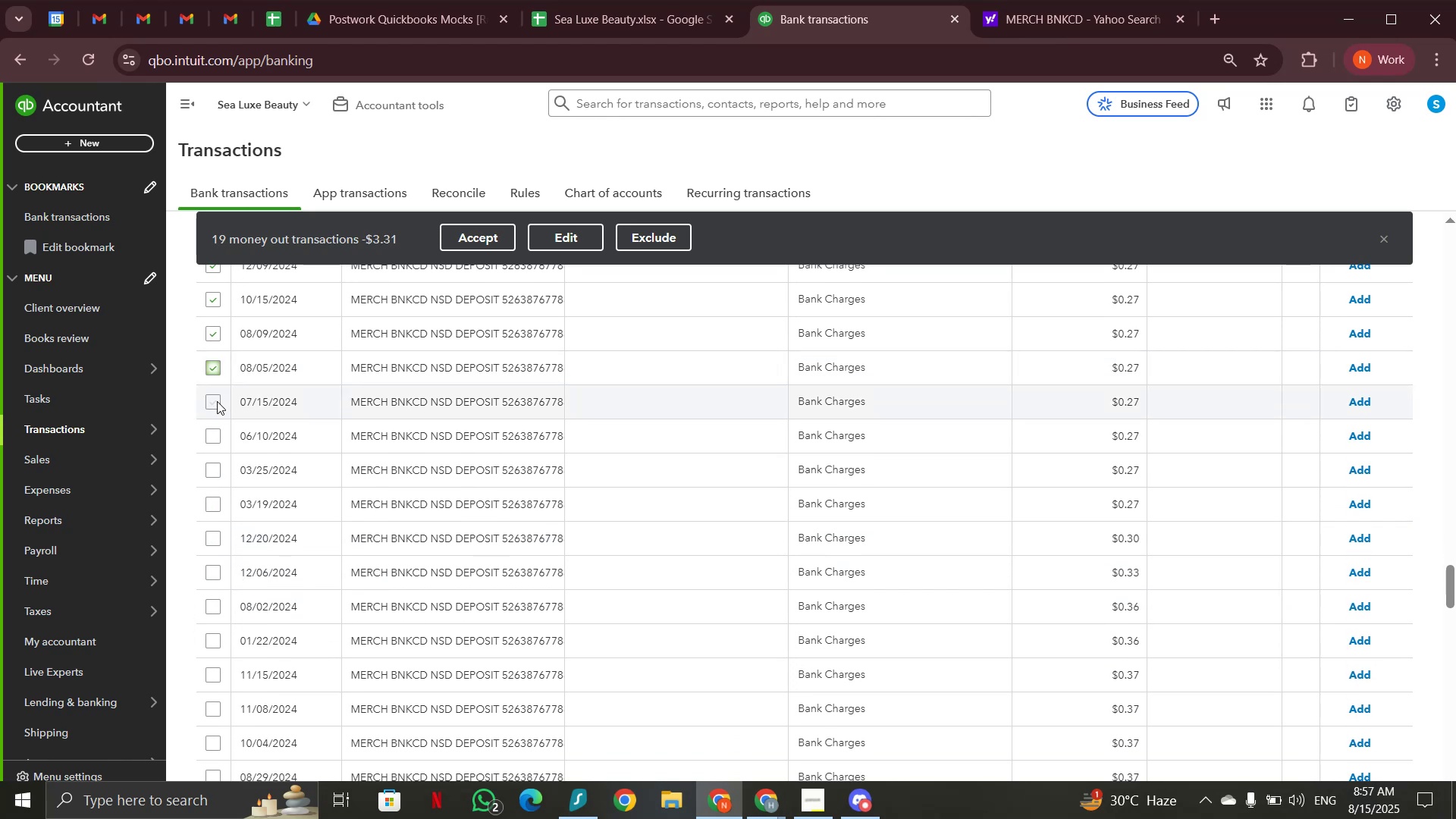 
left_click([215, 412])
 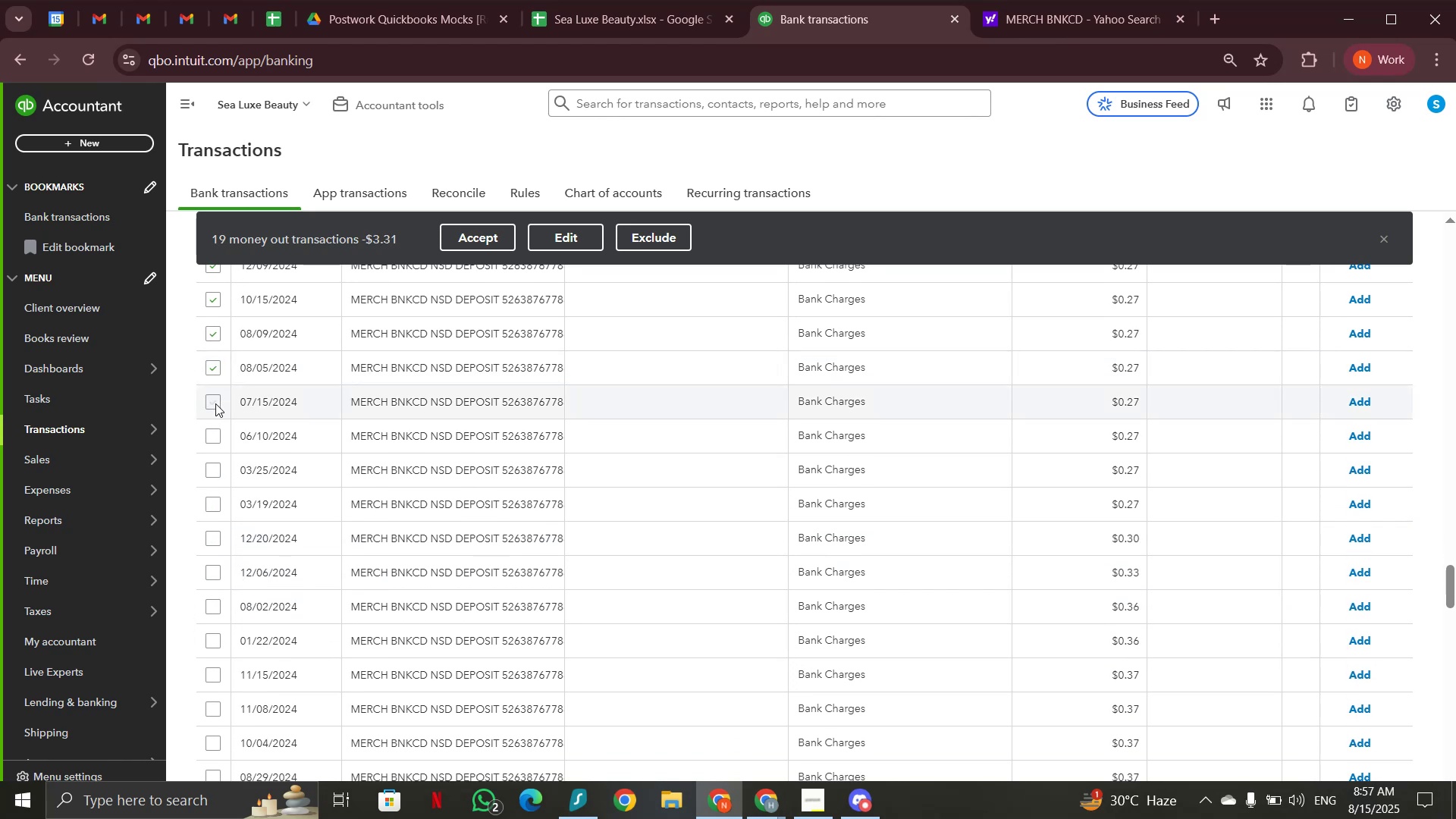 
left_click([215, 403])
 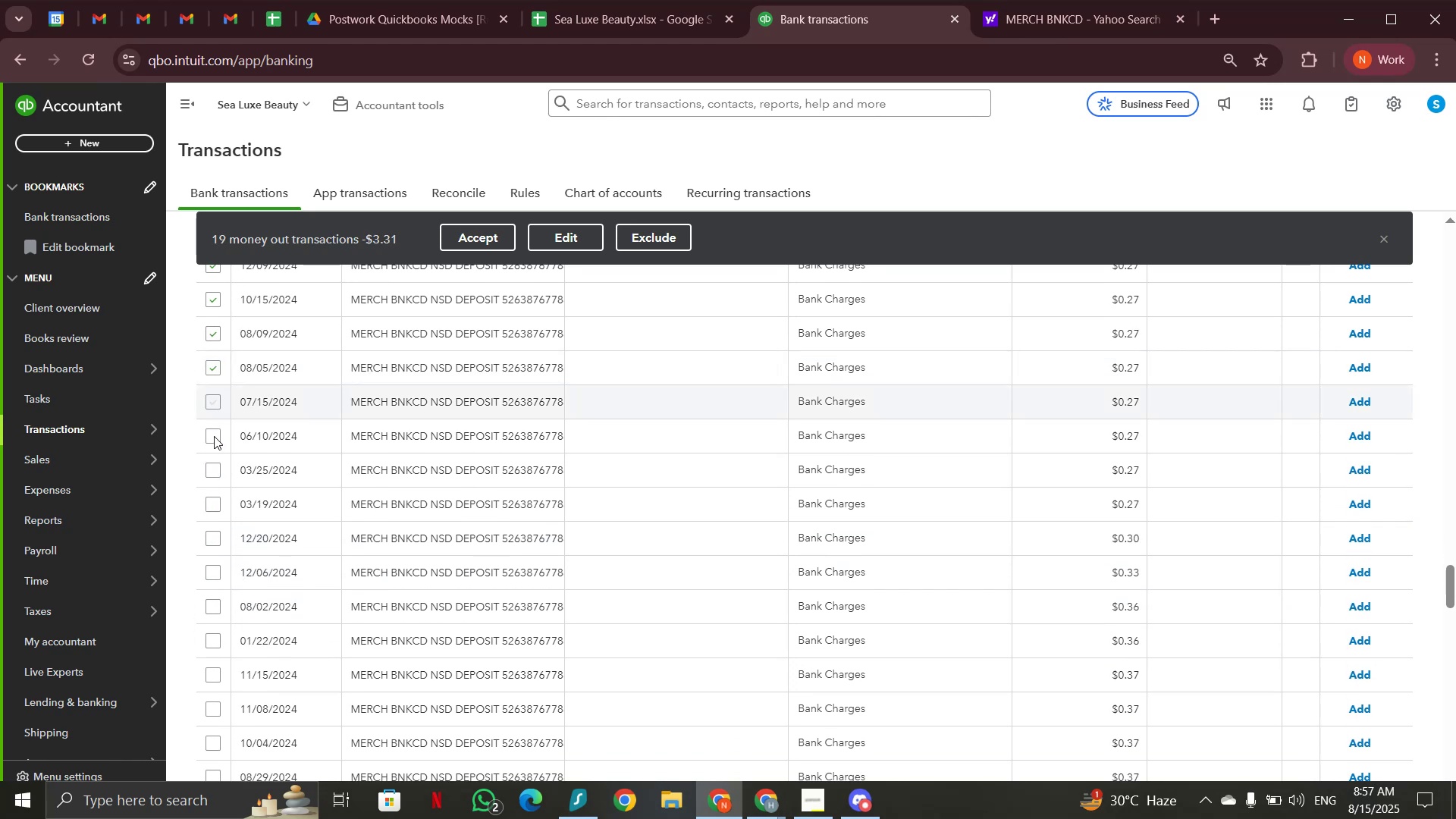 
left_click([215, 436])
 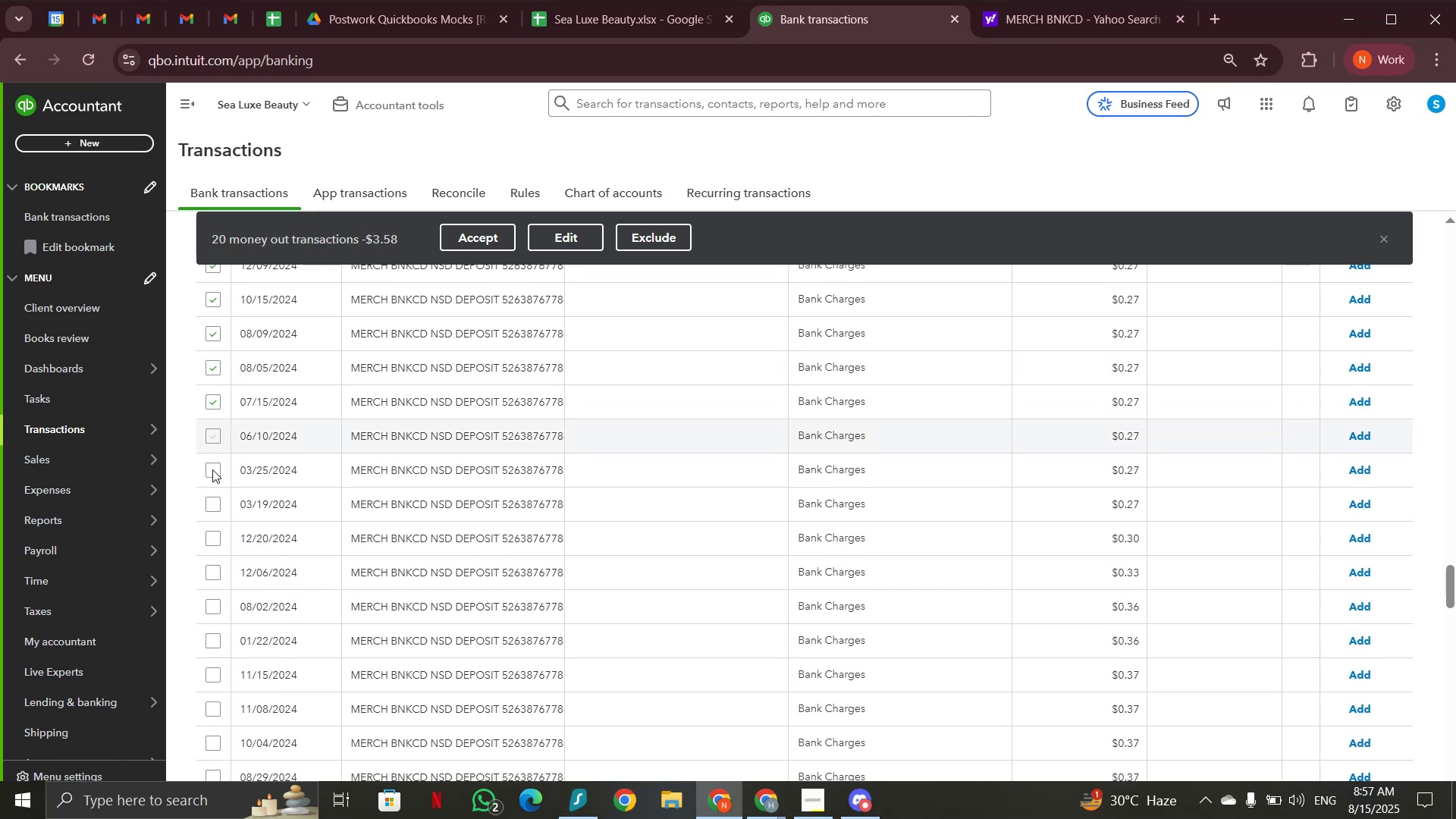 
left_click([212, 469])
 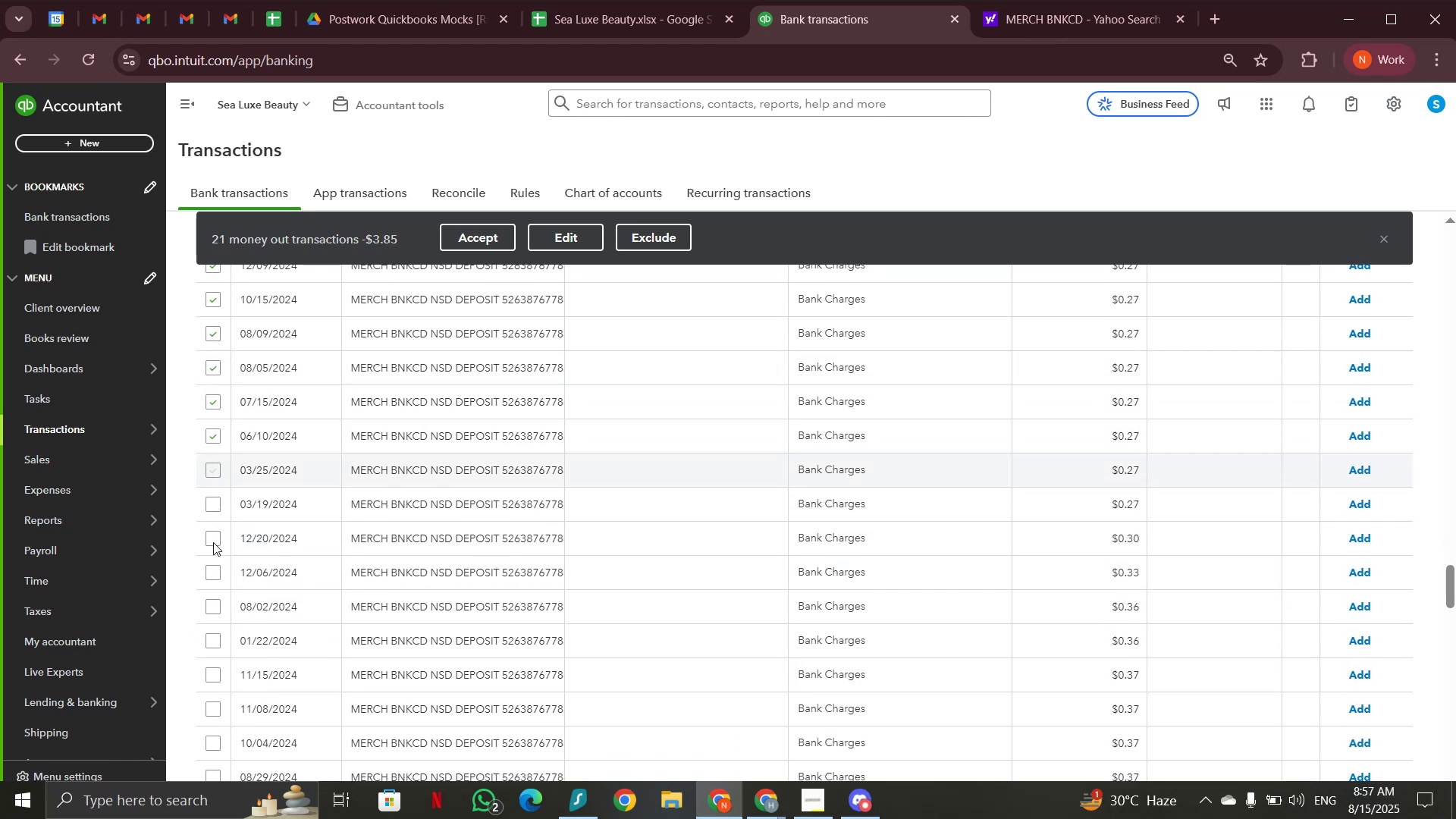 
double_click([213, 542])
 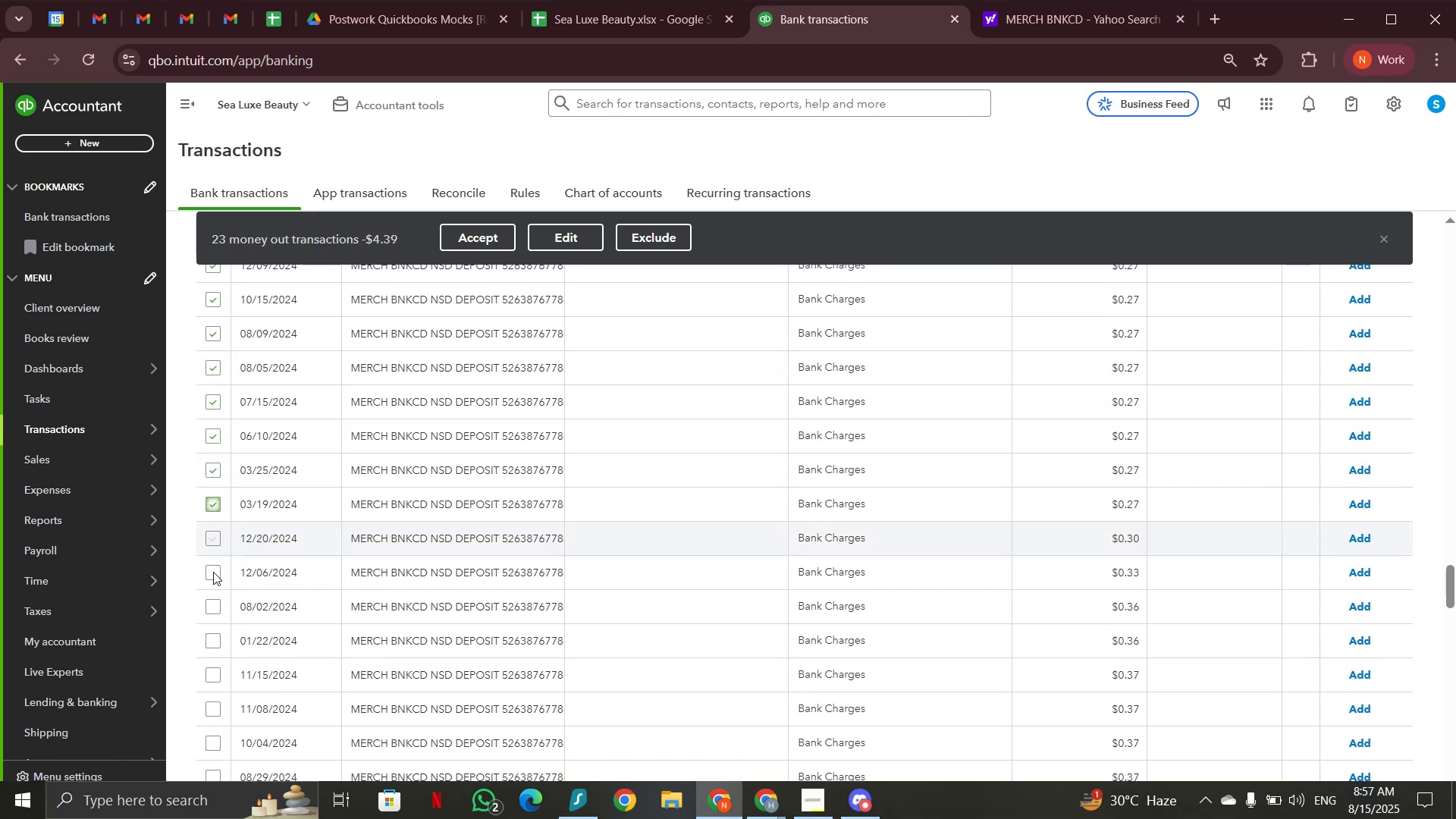 
triple_click([213, 572])
 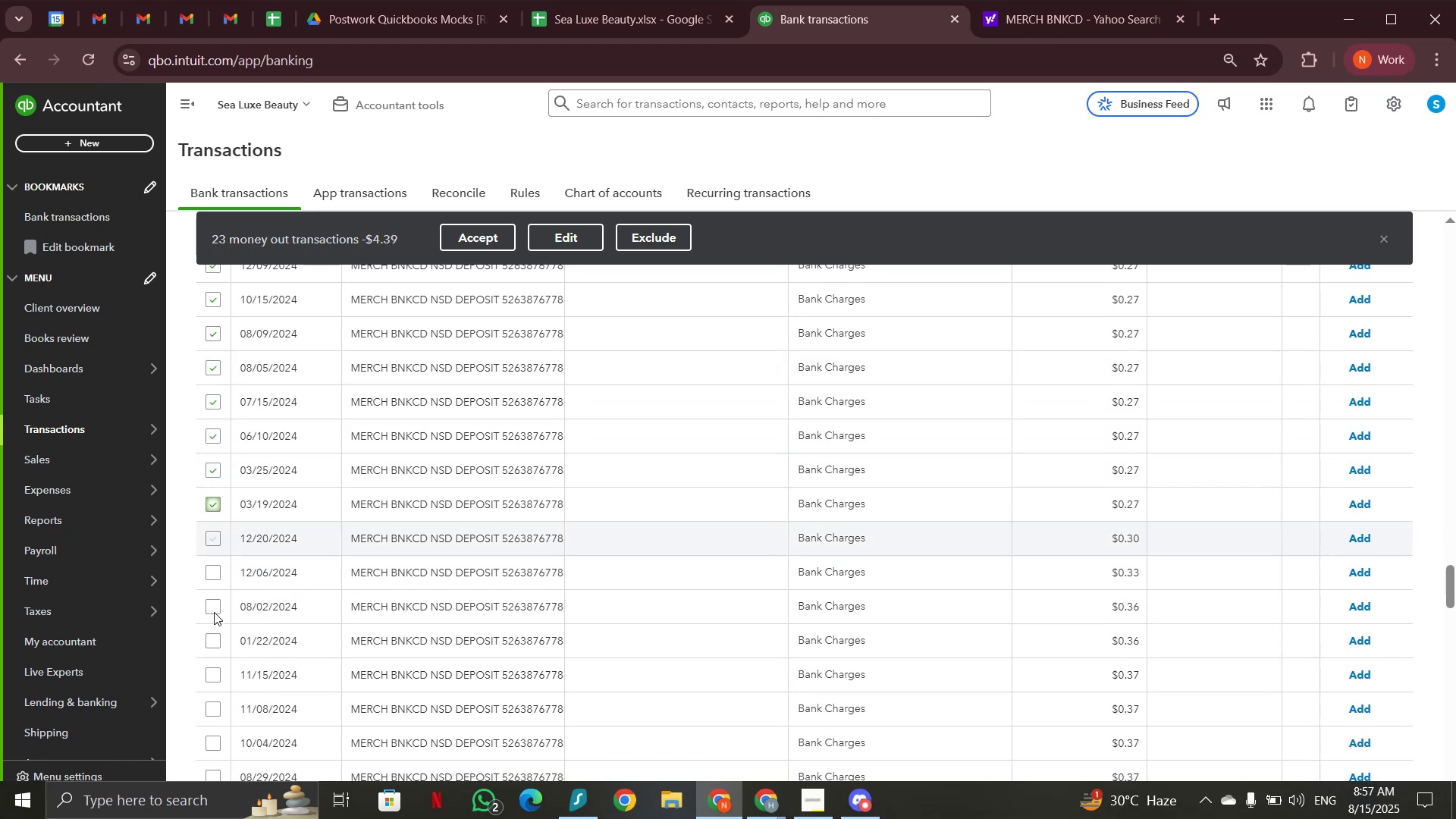 
left_click([214, 612])
 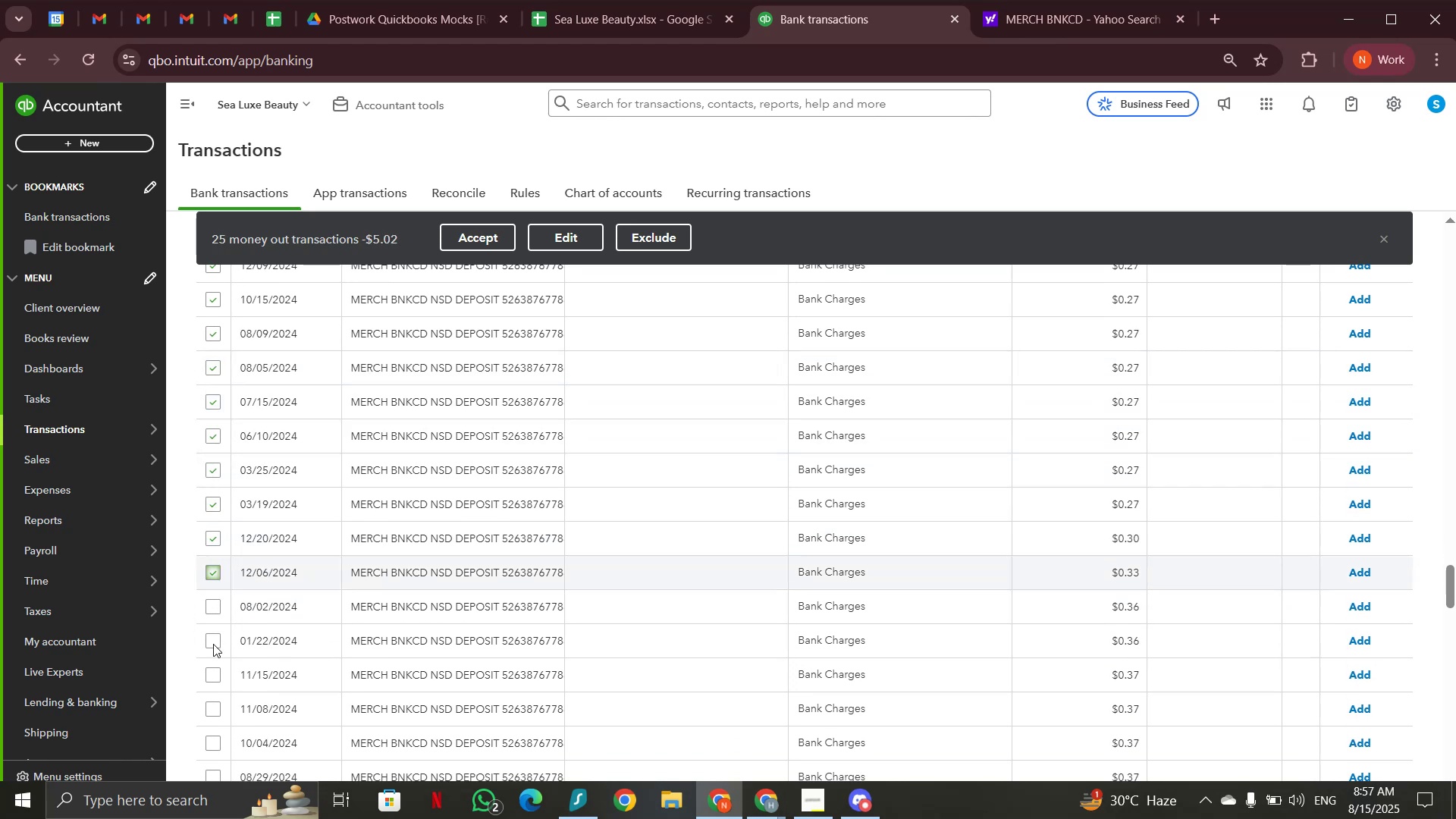 
left_click([213, 644])
 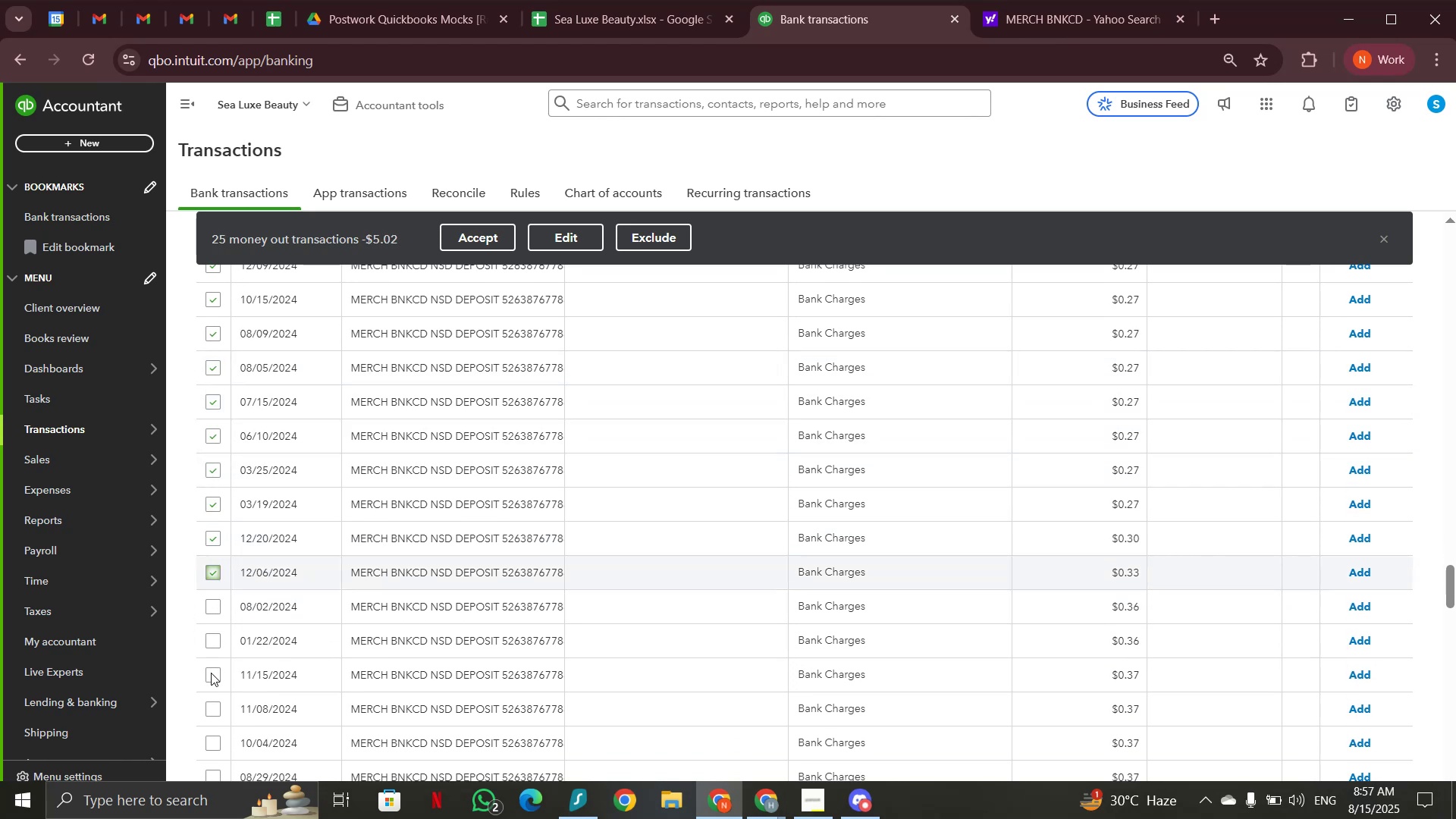 
left_click([211, 673])
 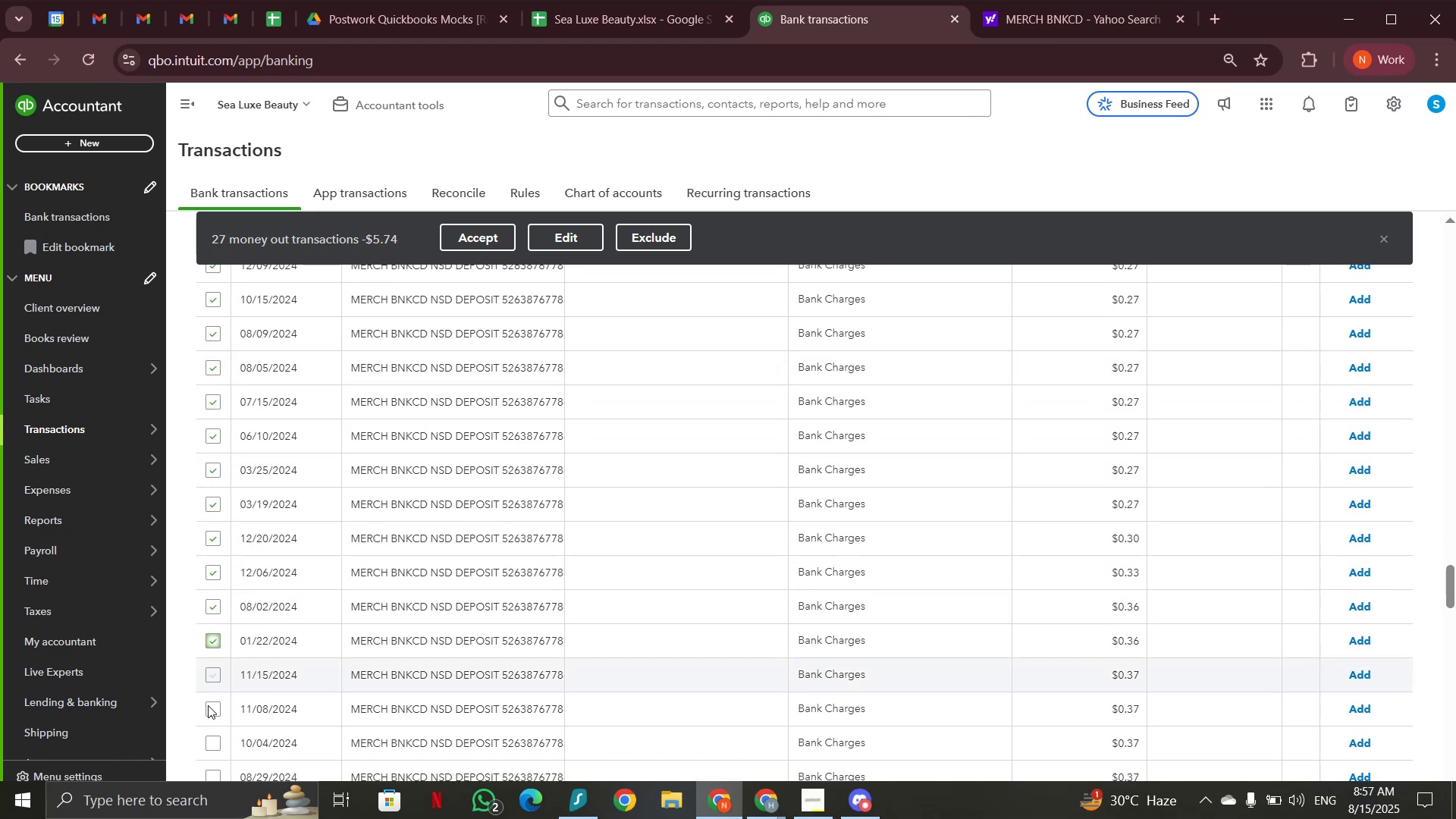 
left_click([208, 705])
 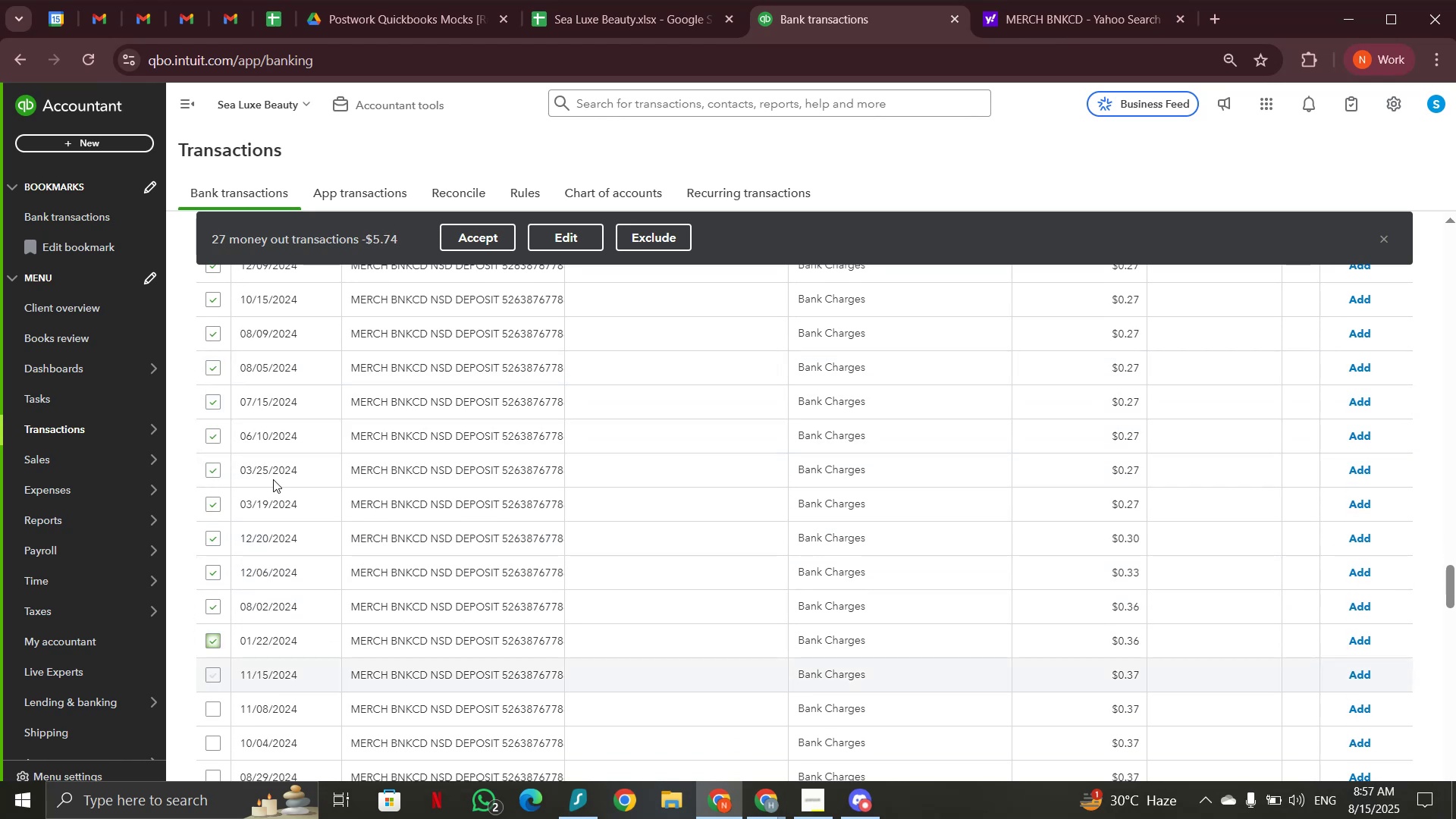 
scroll: coordinate [278, 475], scroll_direction: down, amount: 3.0
 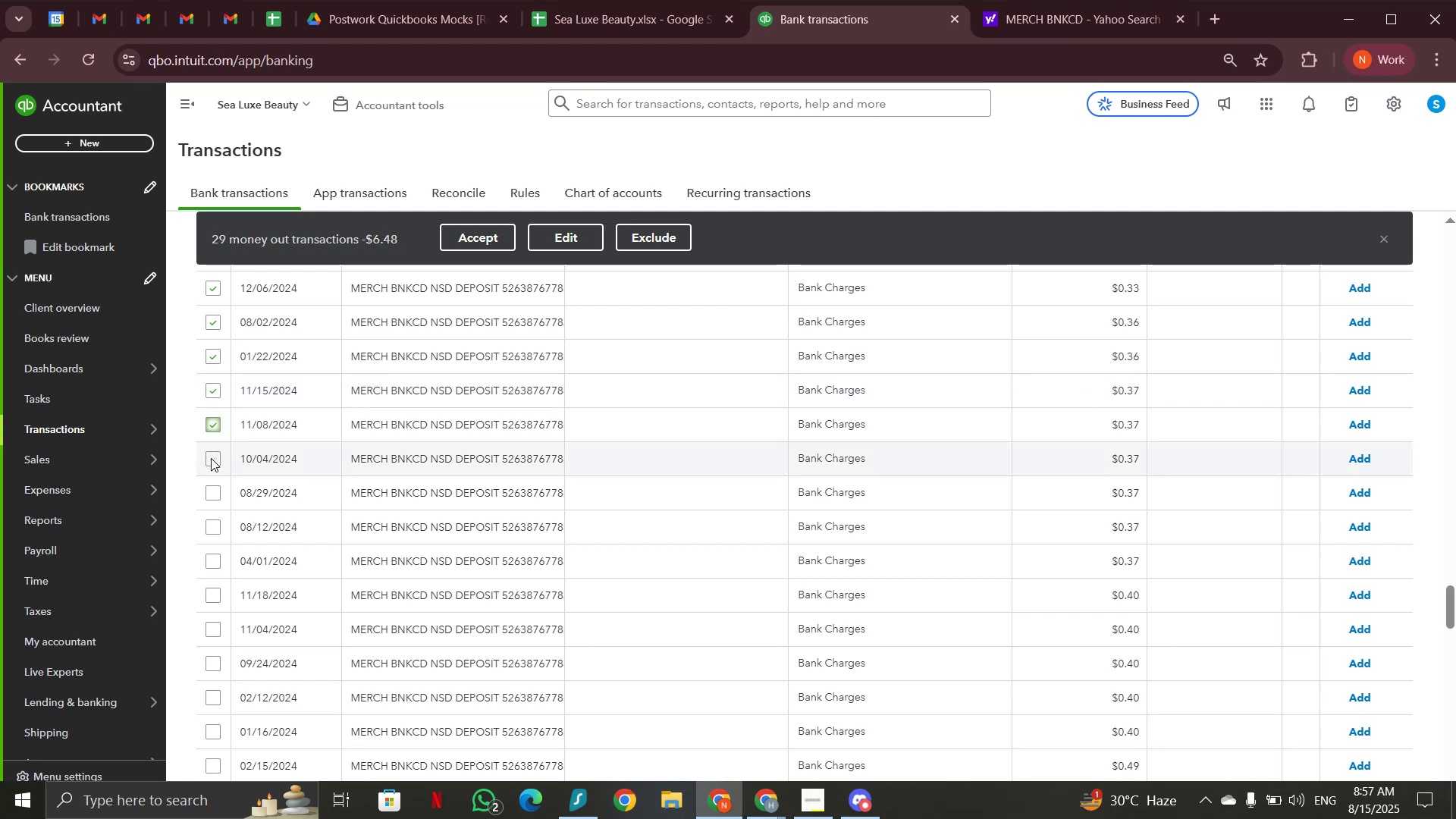 
left_click([212, 460])
 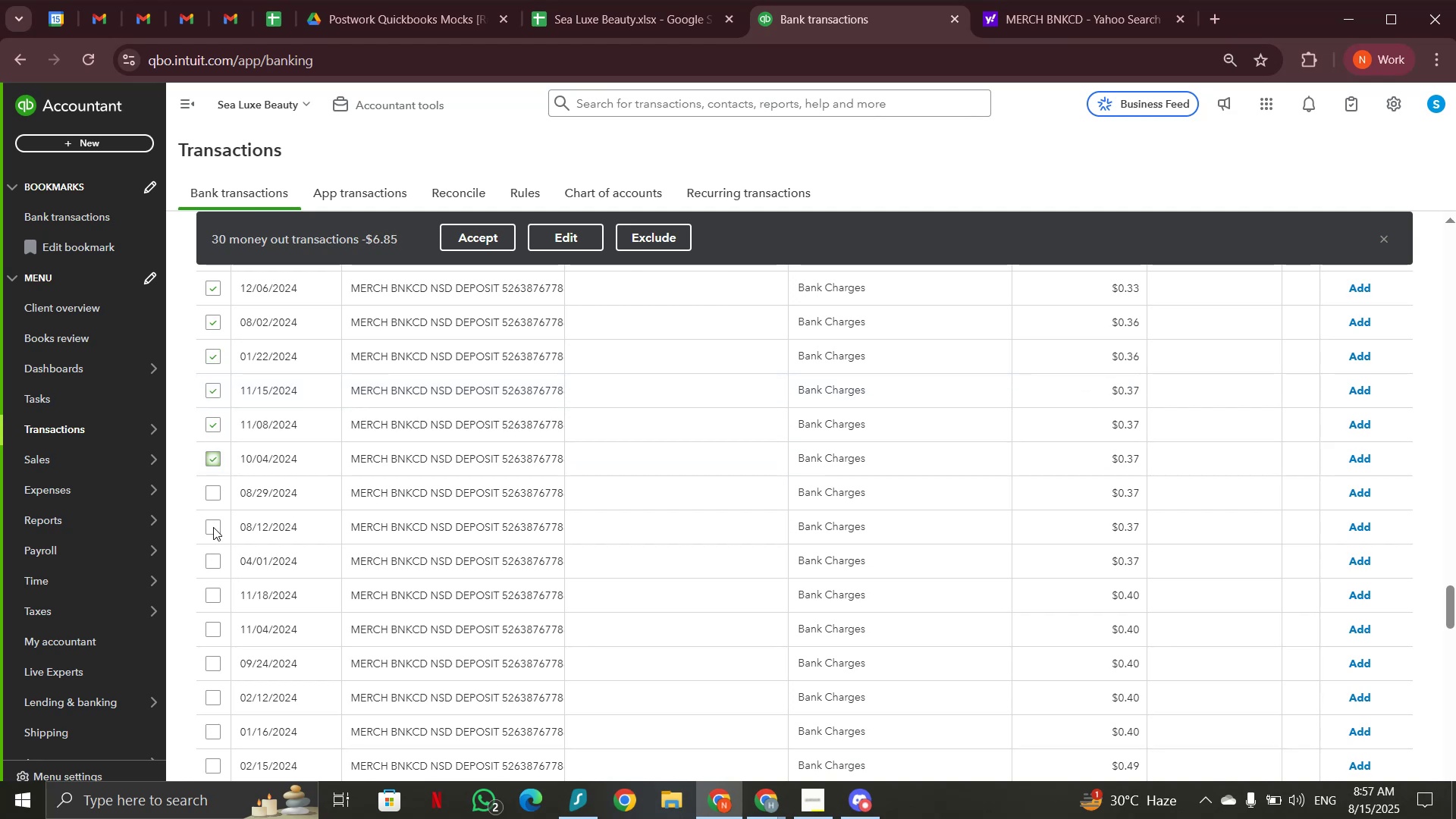 
left_click([213, 527])
 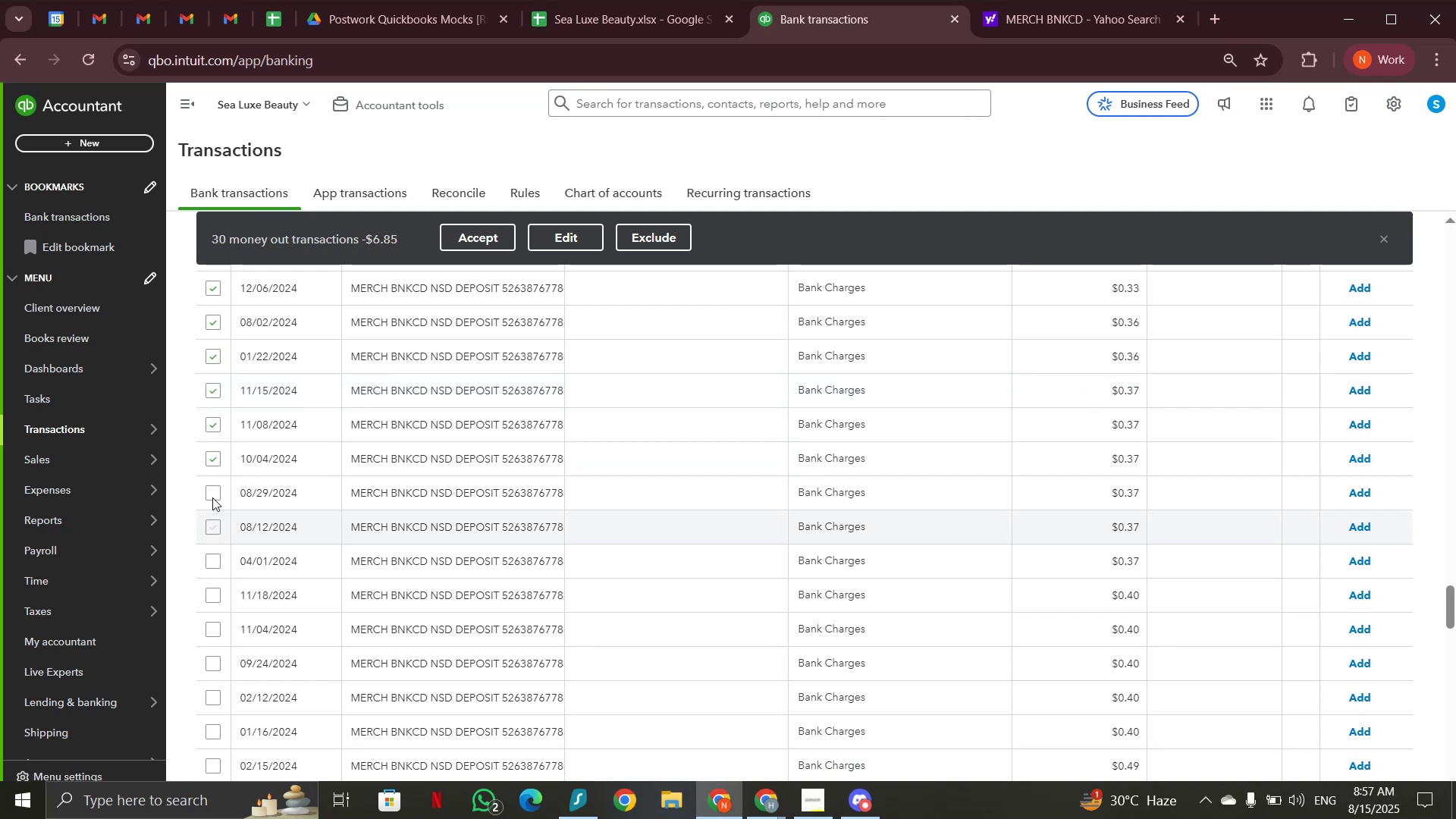 
left_click([212, 497])
 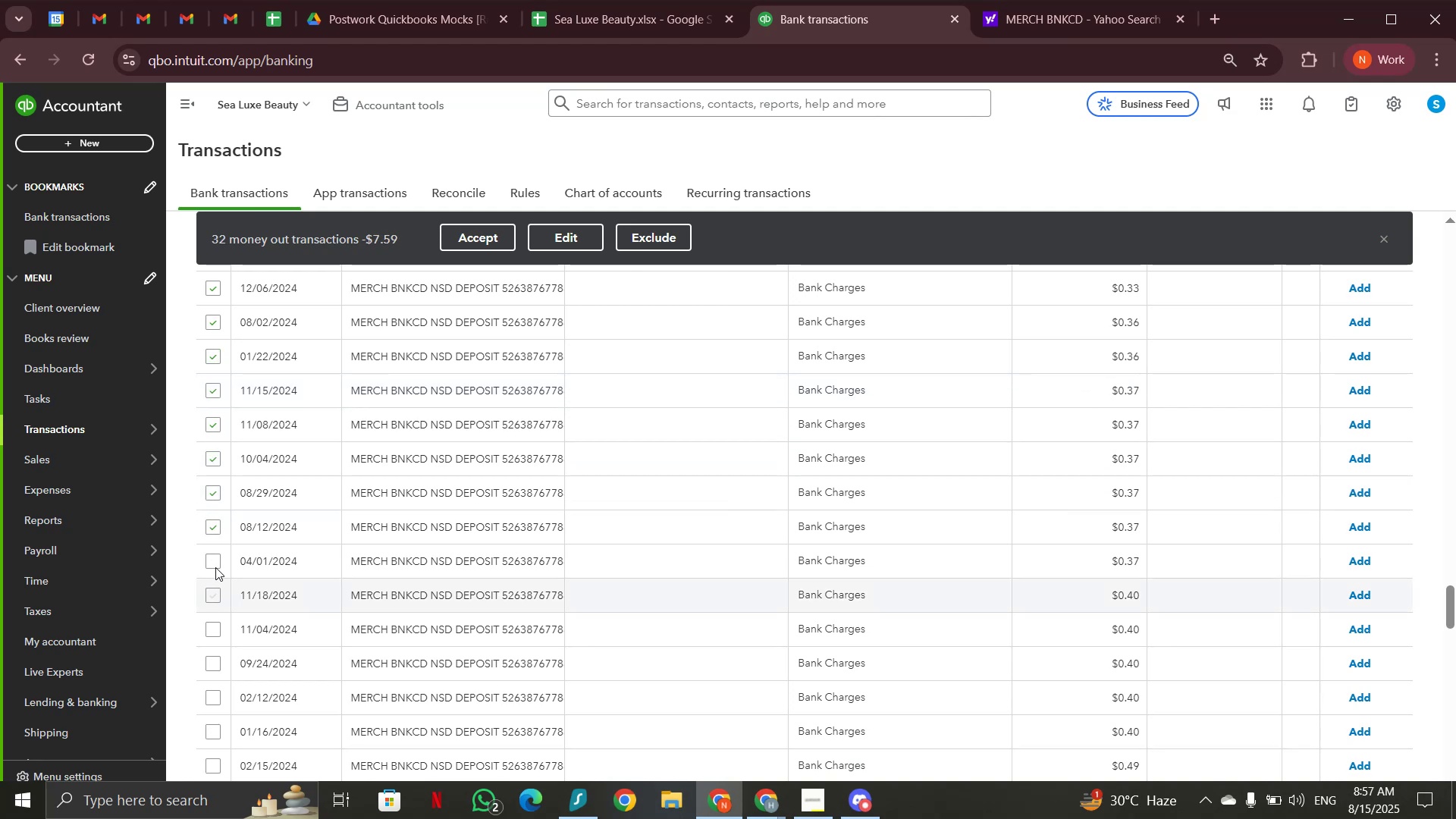 
left_click([217, 563])
 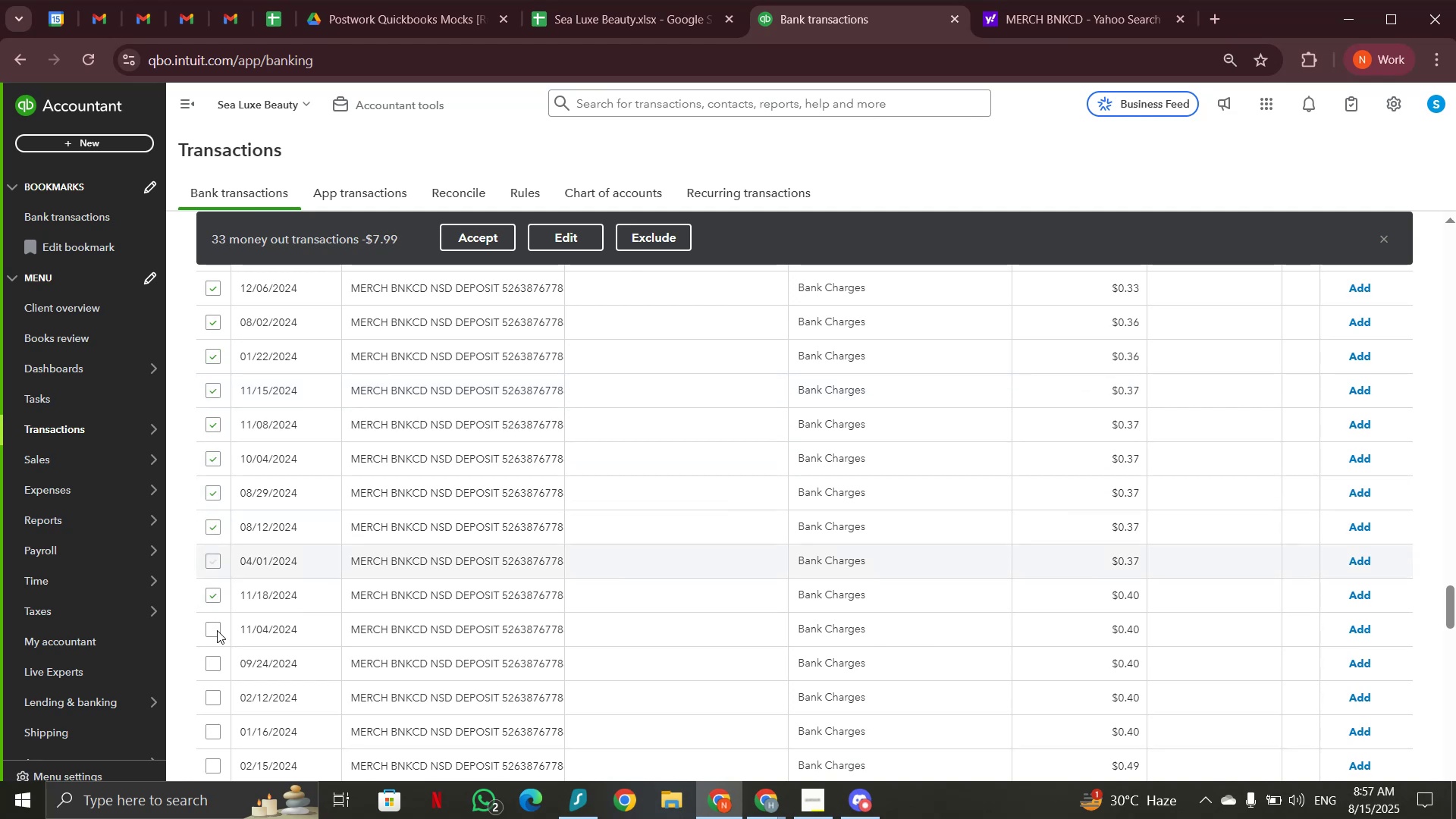 
left_click([217, 630])
 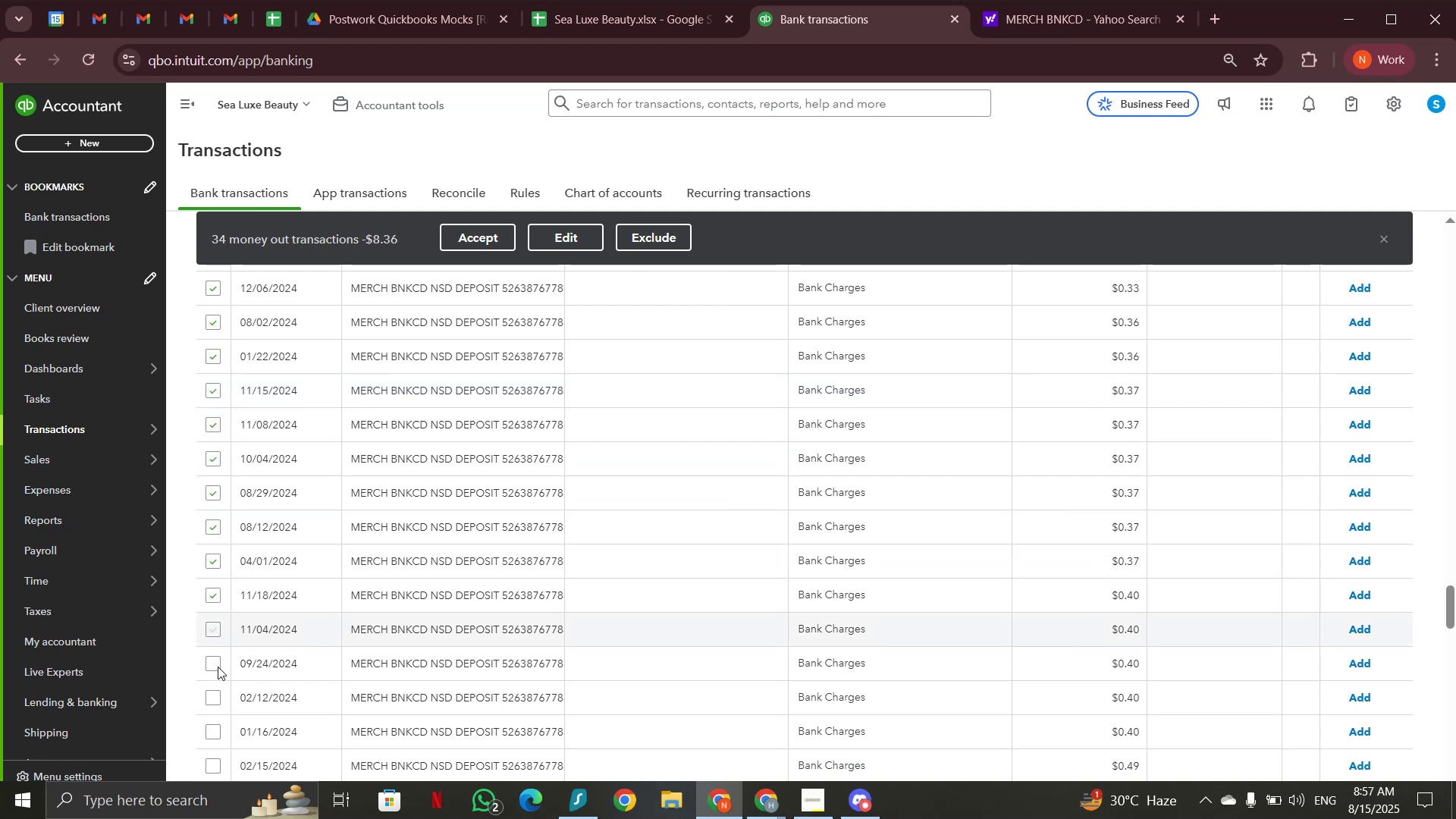 
left_click([218, 667])
 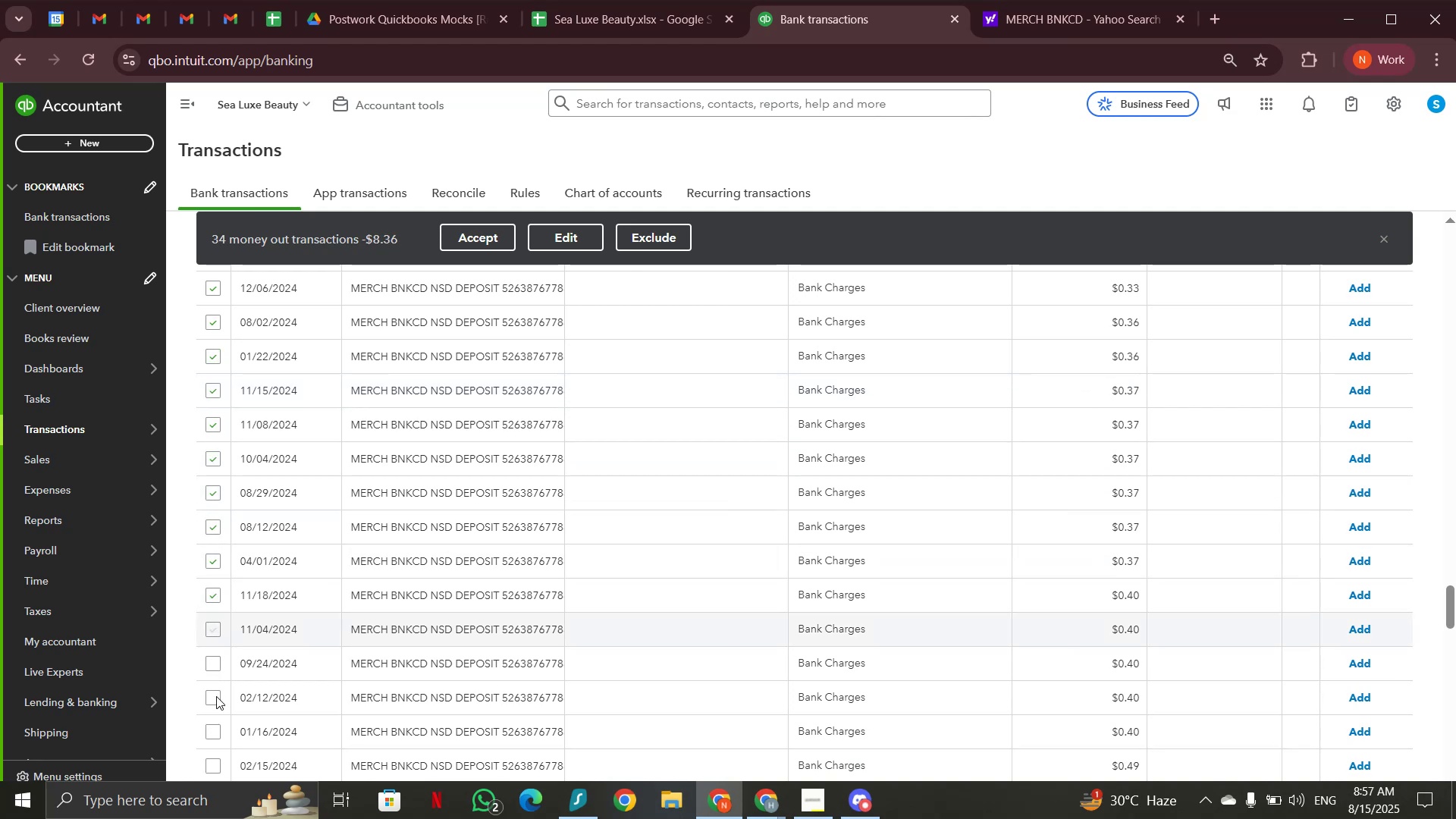 
left_click([216, 696])
 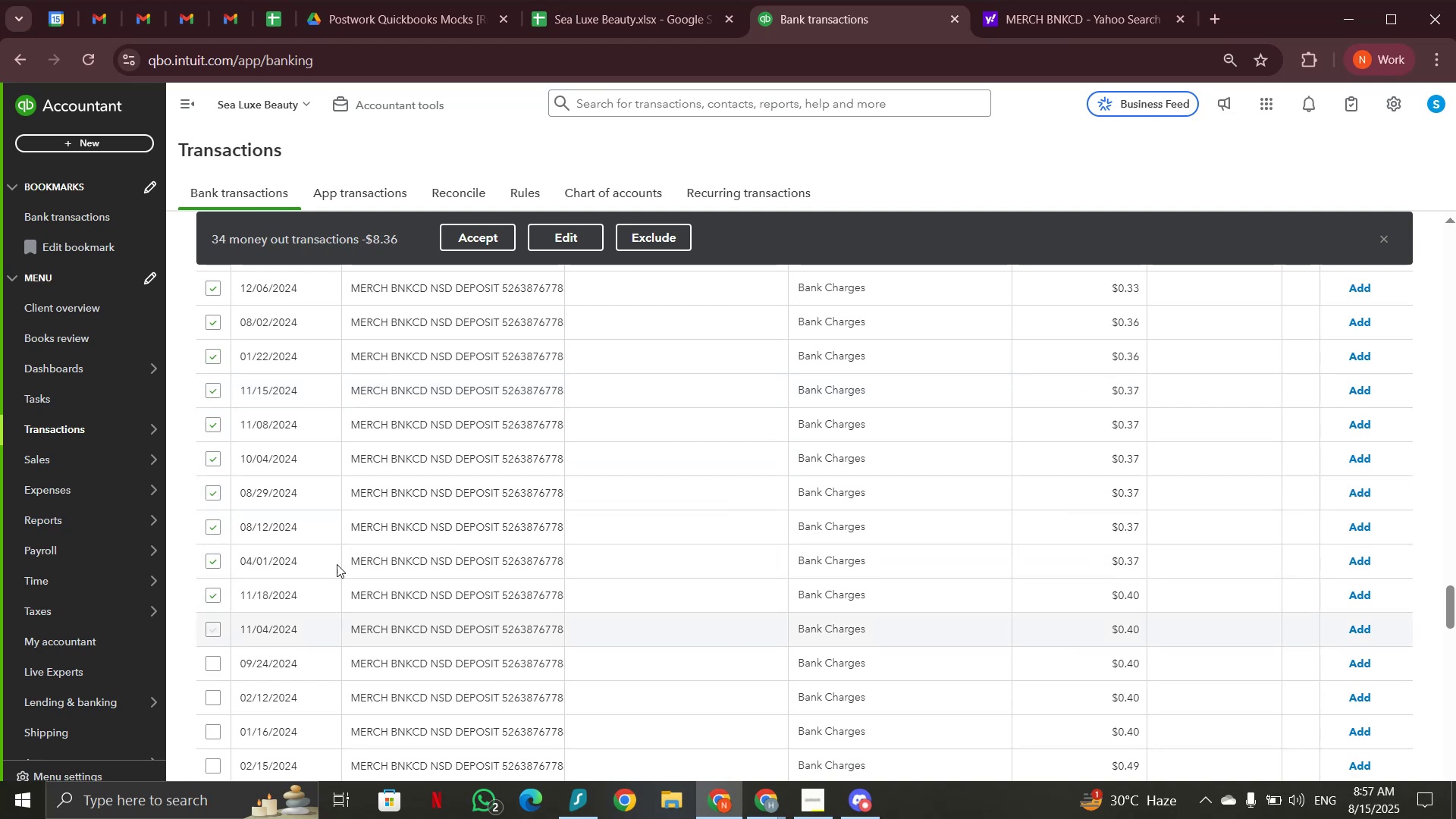 
scroll: coordinate [344, 535], scroll_direction: down, amount: 4.0
 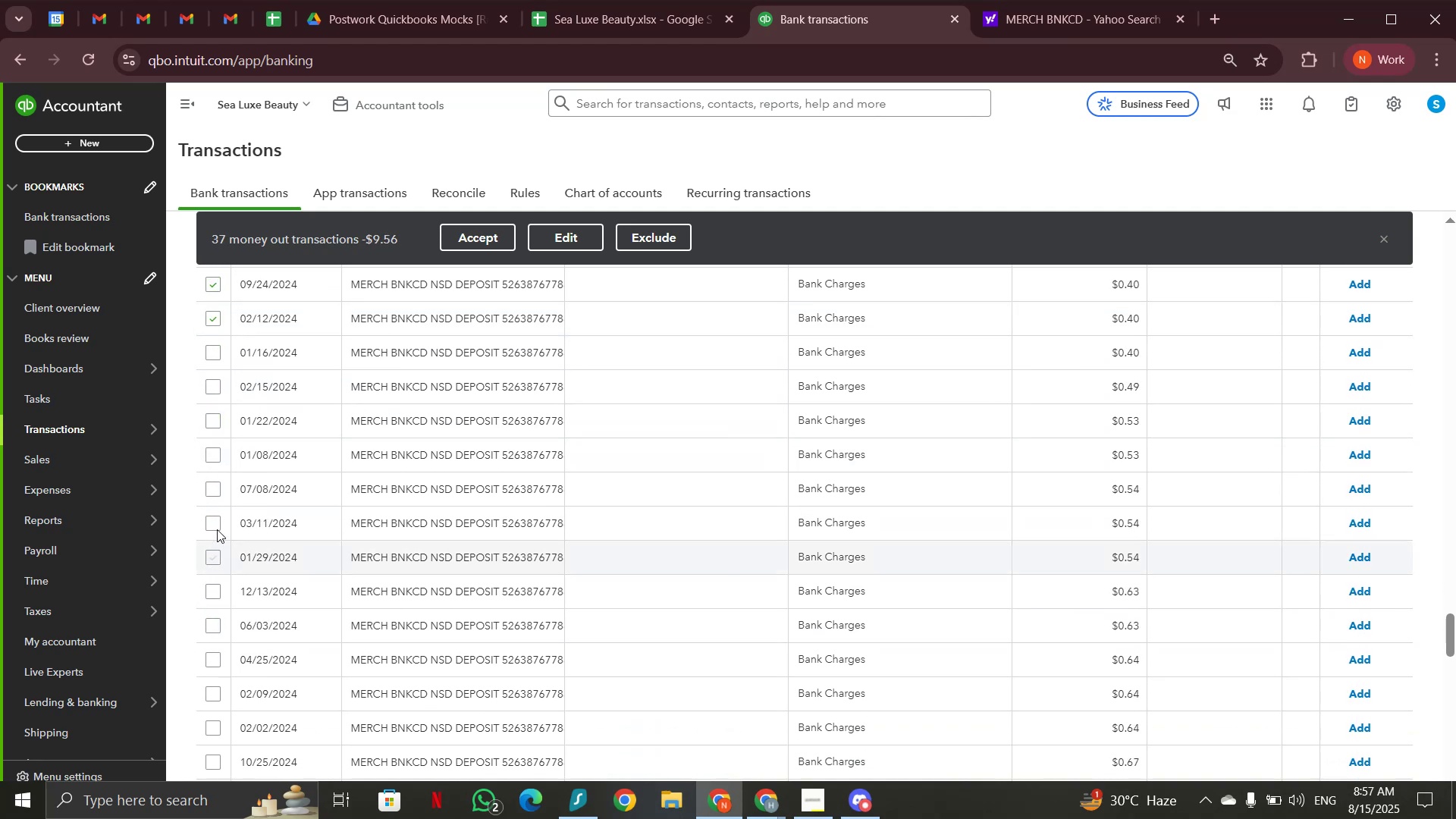 
double_click([217, 522])
 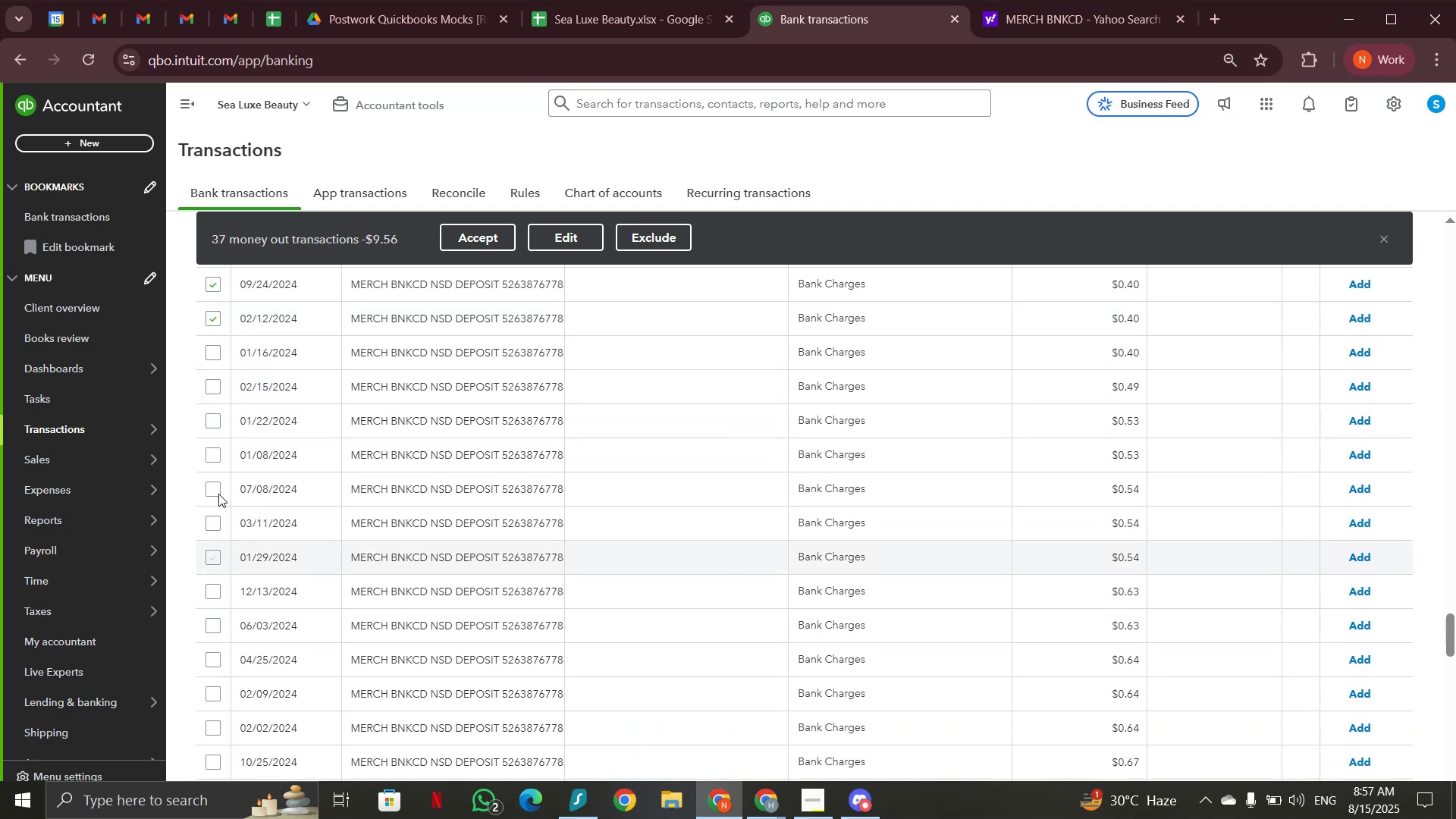 
left_click([218, 494])
 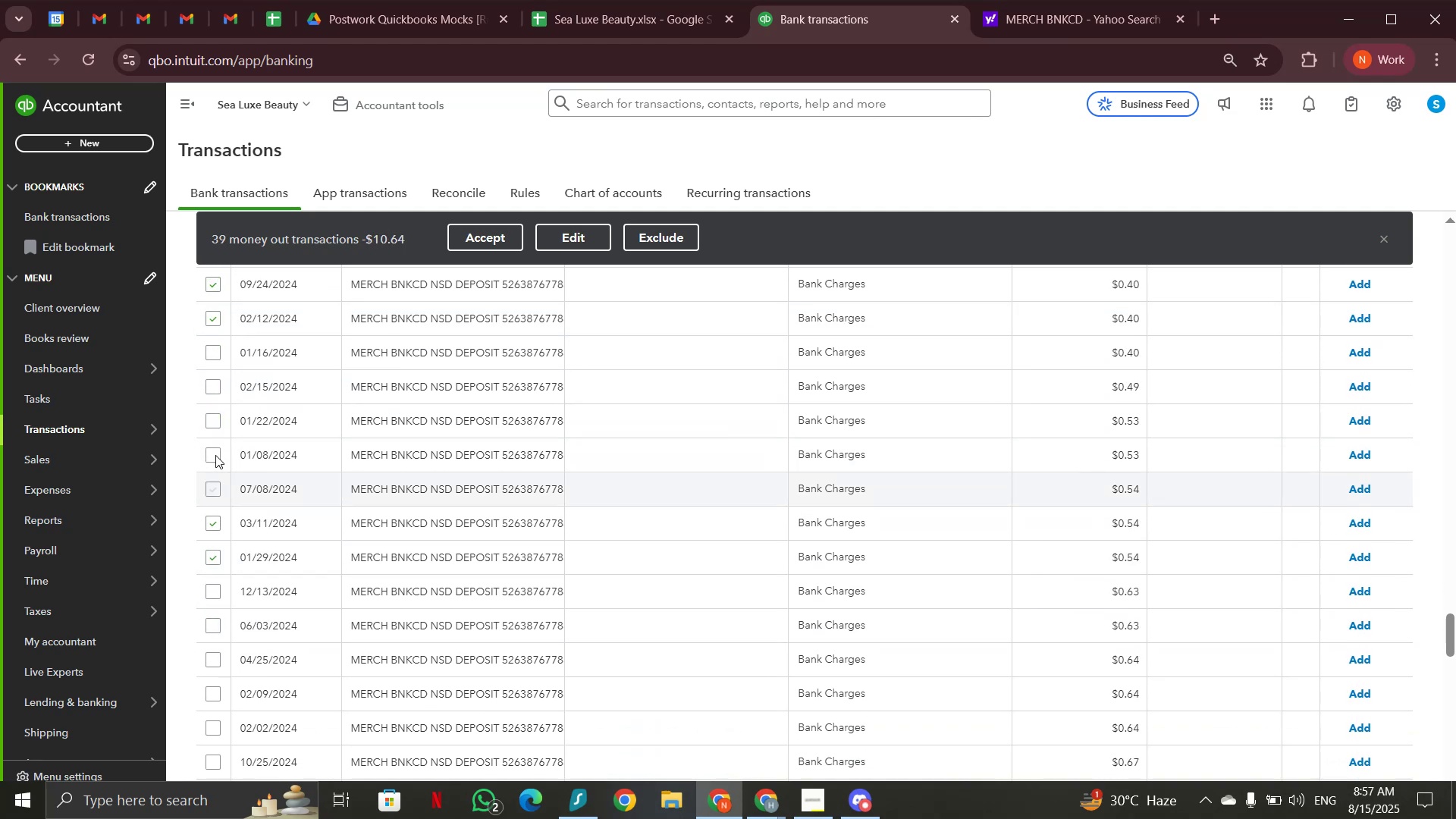 
left_click([214, 456])
 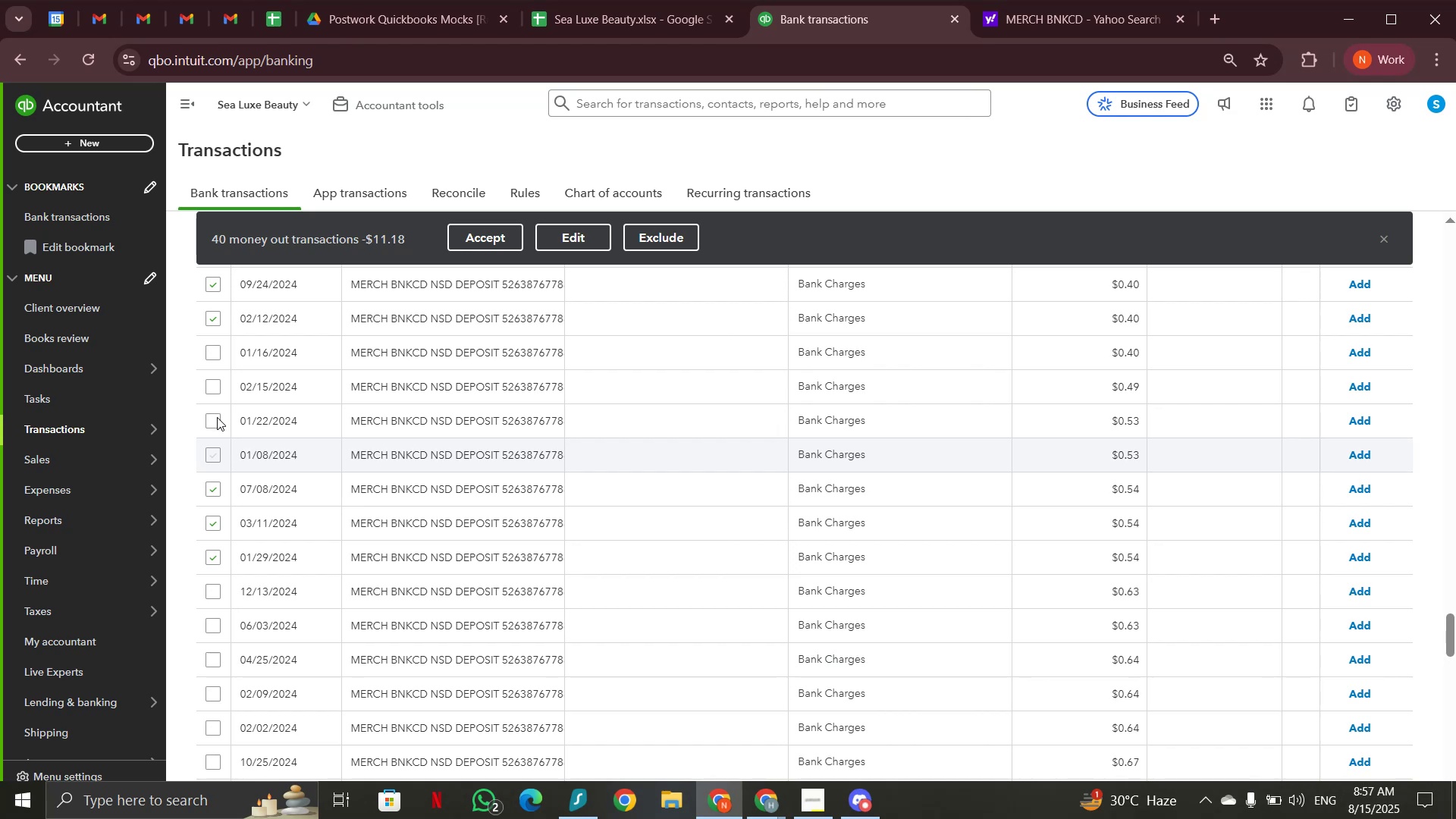 
left_click([217, 418])
 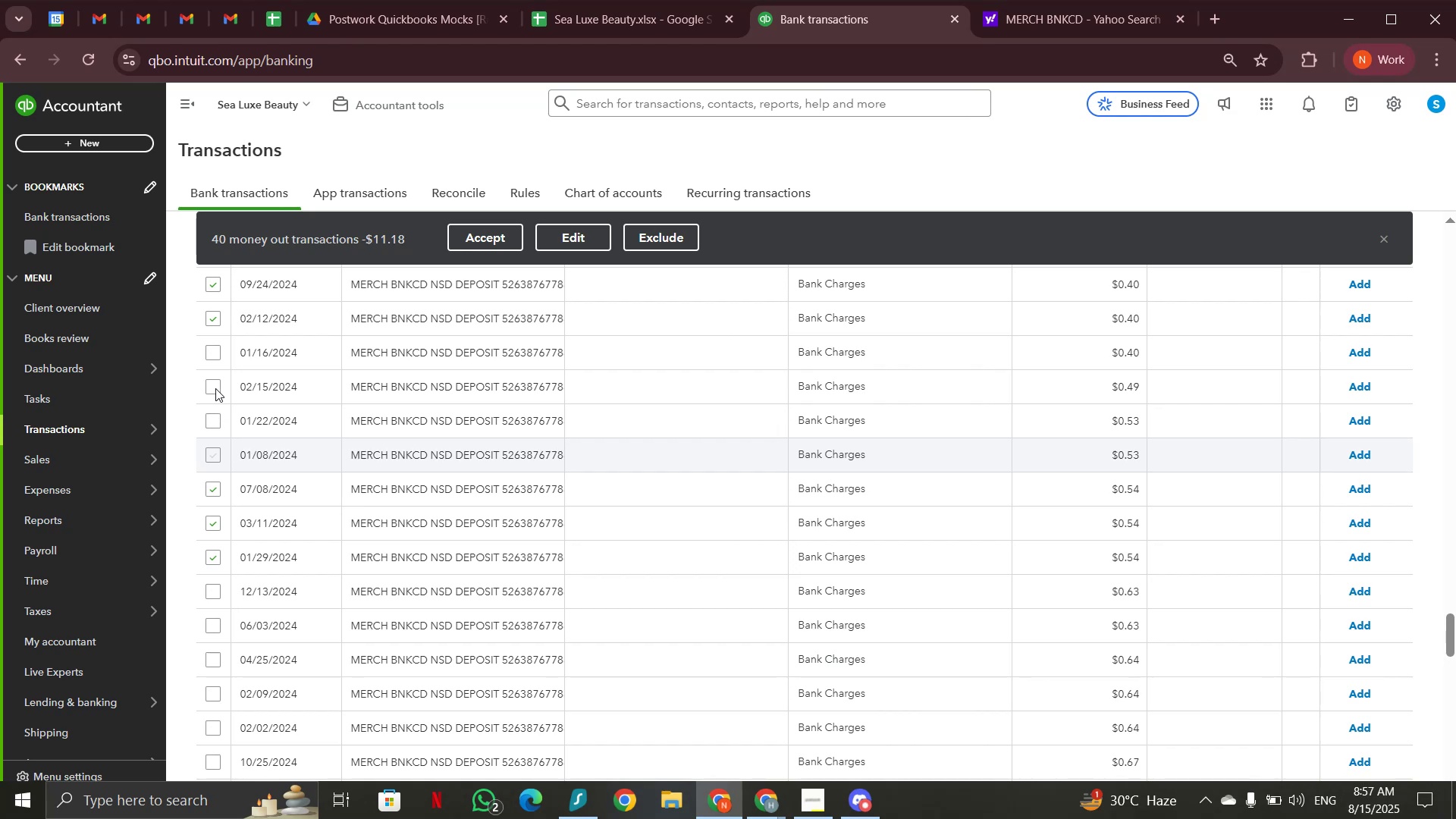 
left_click([215, 388])
 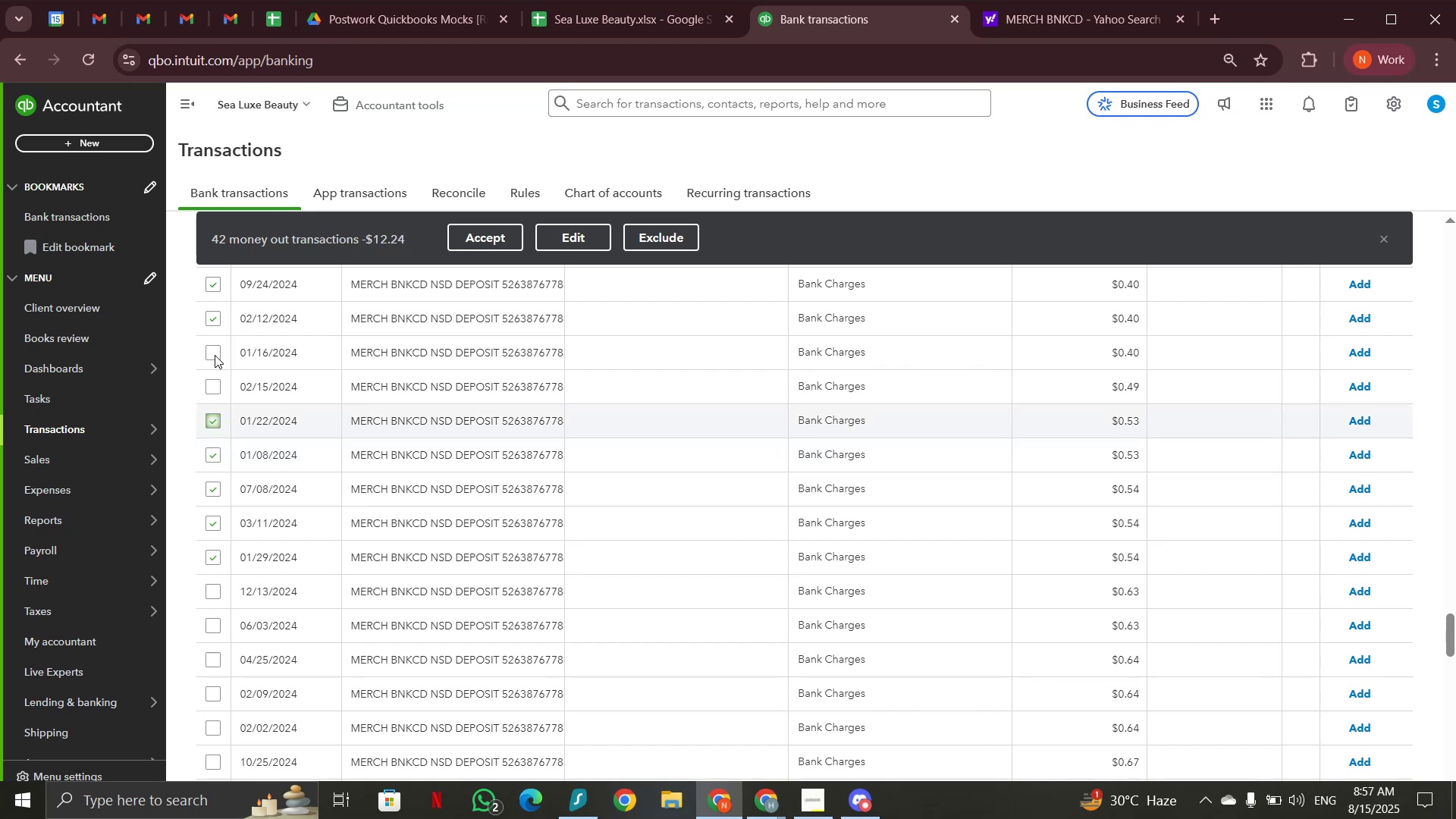 
left_click([215, 355])
 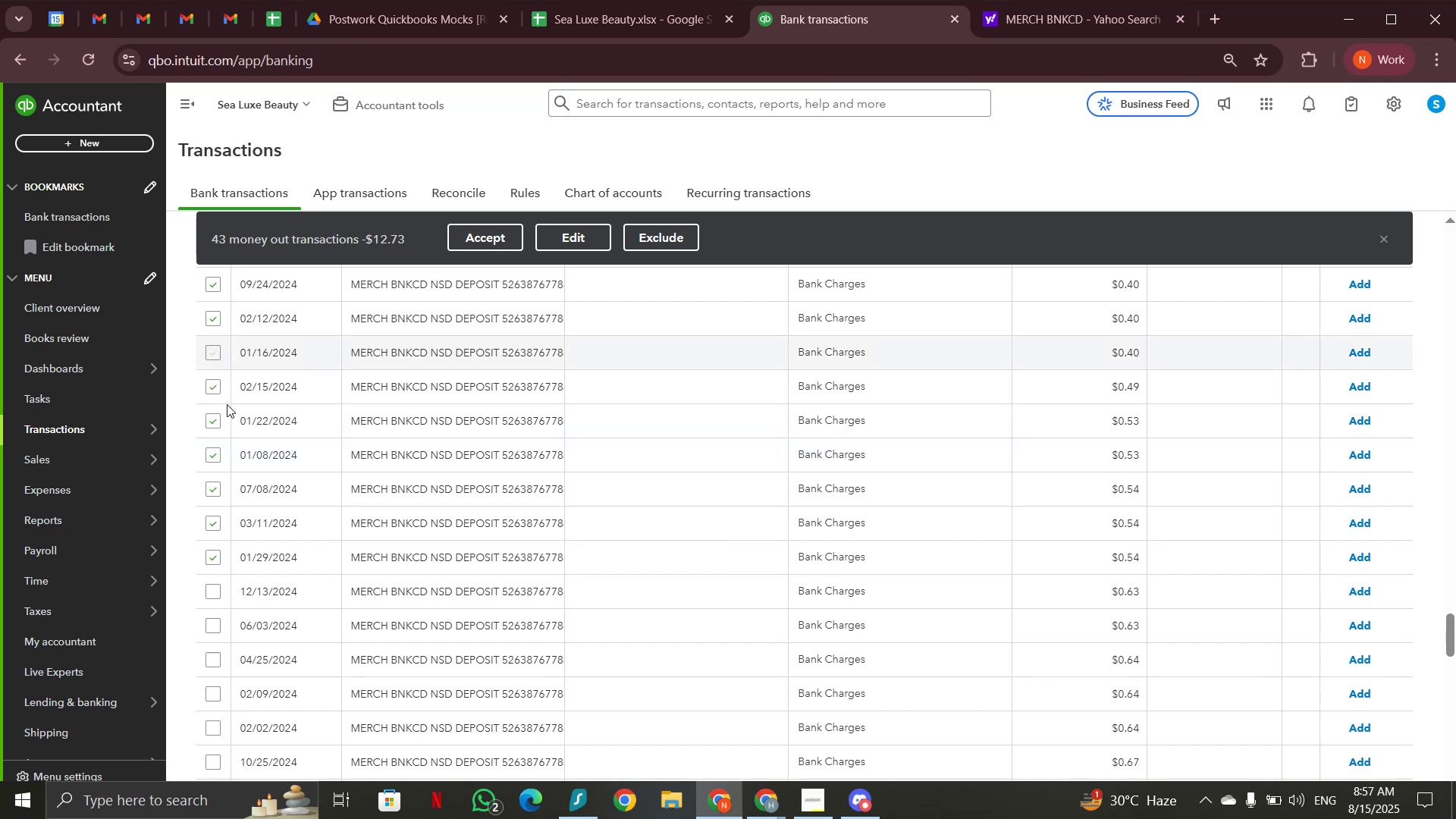 
scroll: coordinate [323, 413], scroll_direction: down, amount: 5.0
 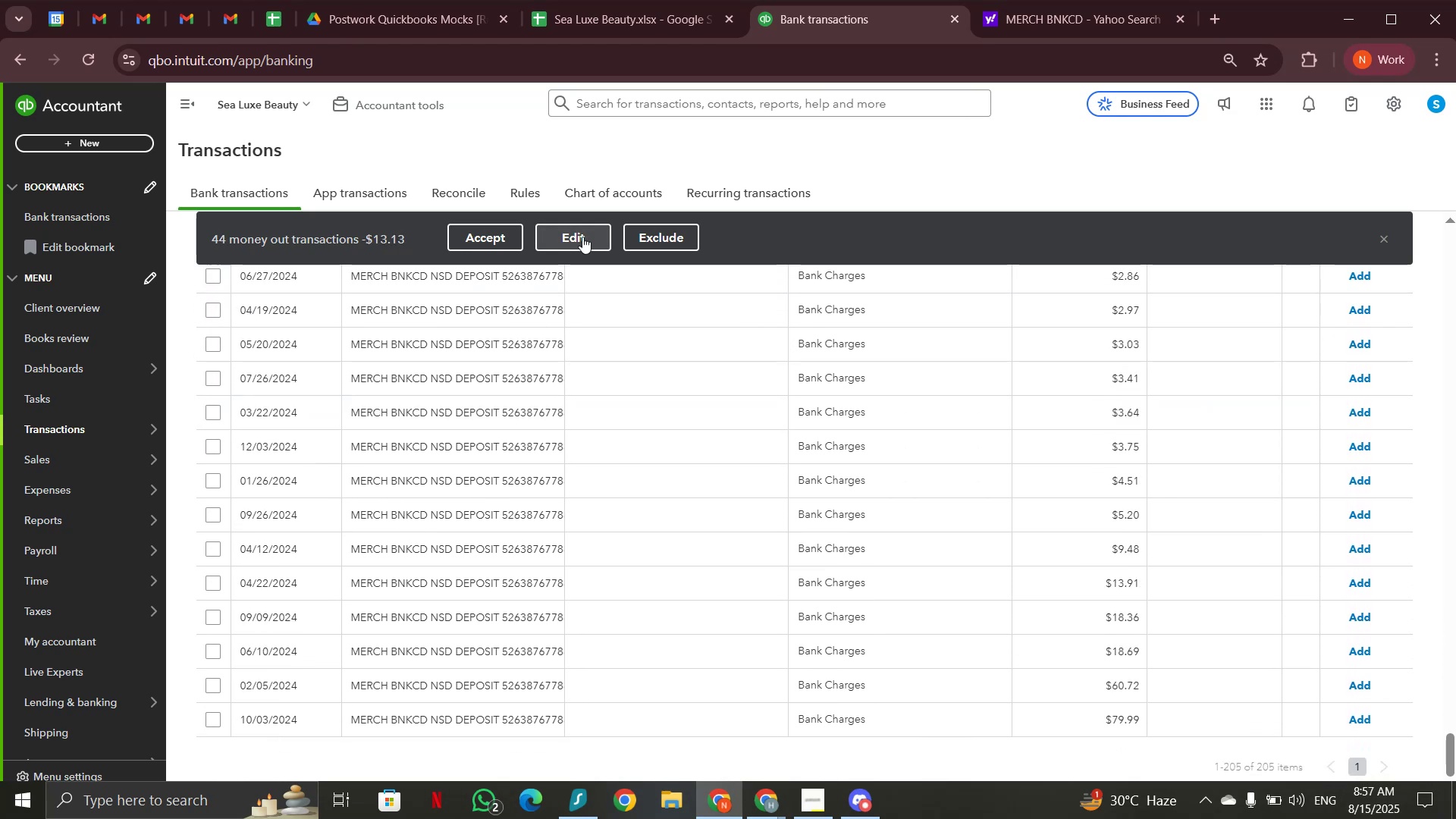 
left_click([582, 237])
 